 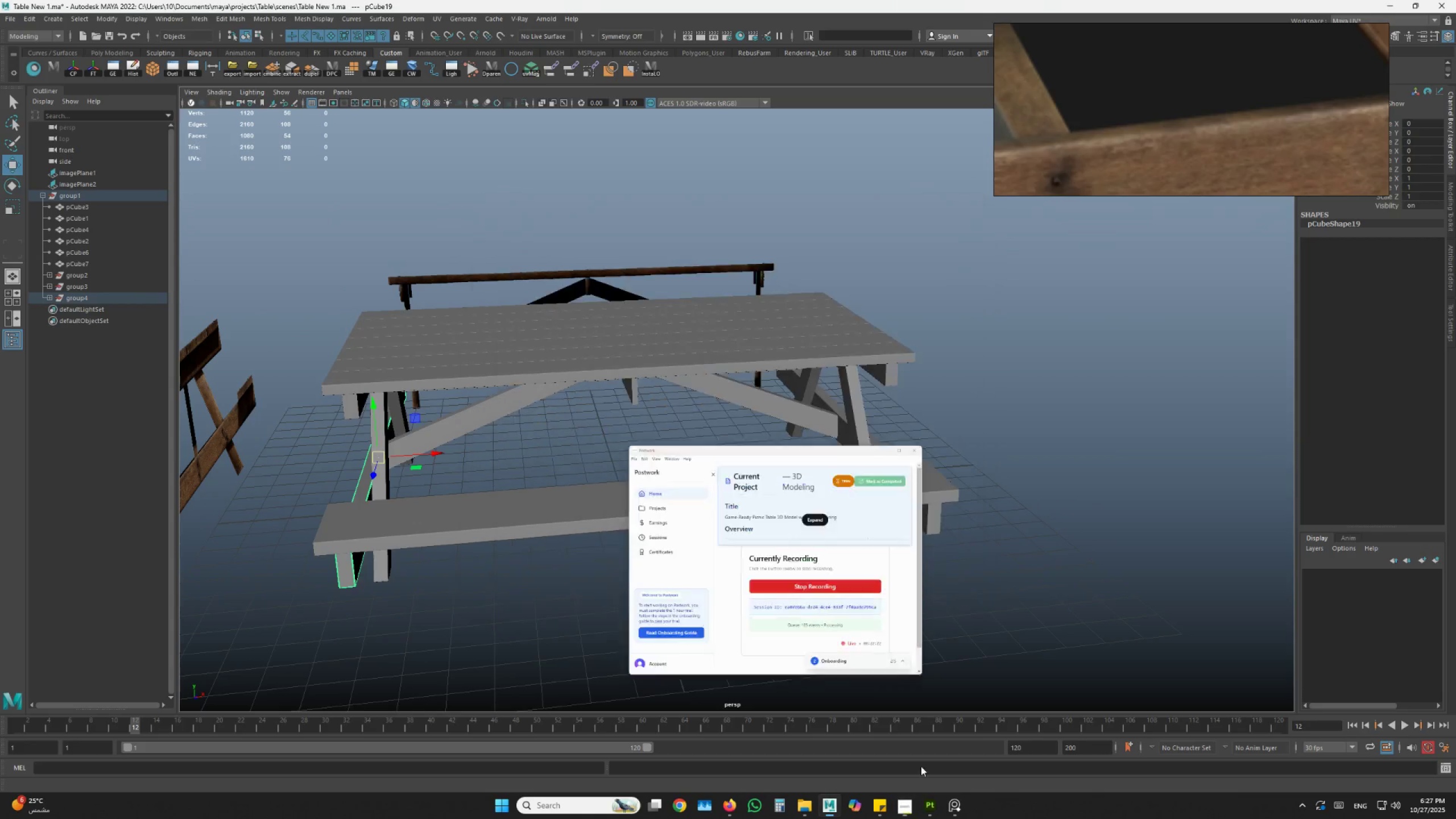 
left_click_drag(start_coordinate=[812, 586], to_coordinate=[768, 593])
 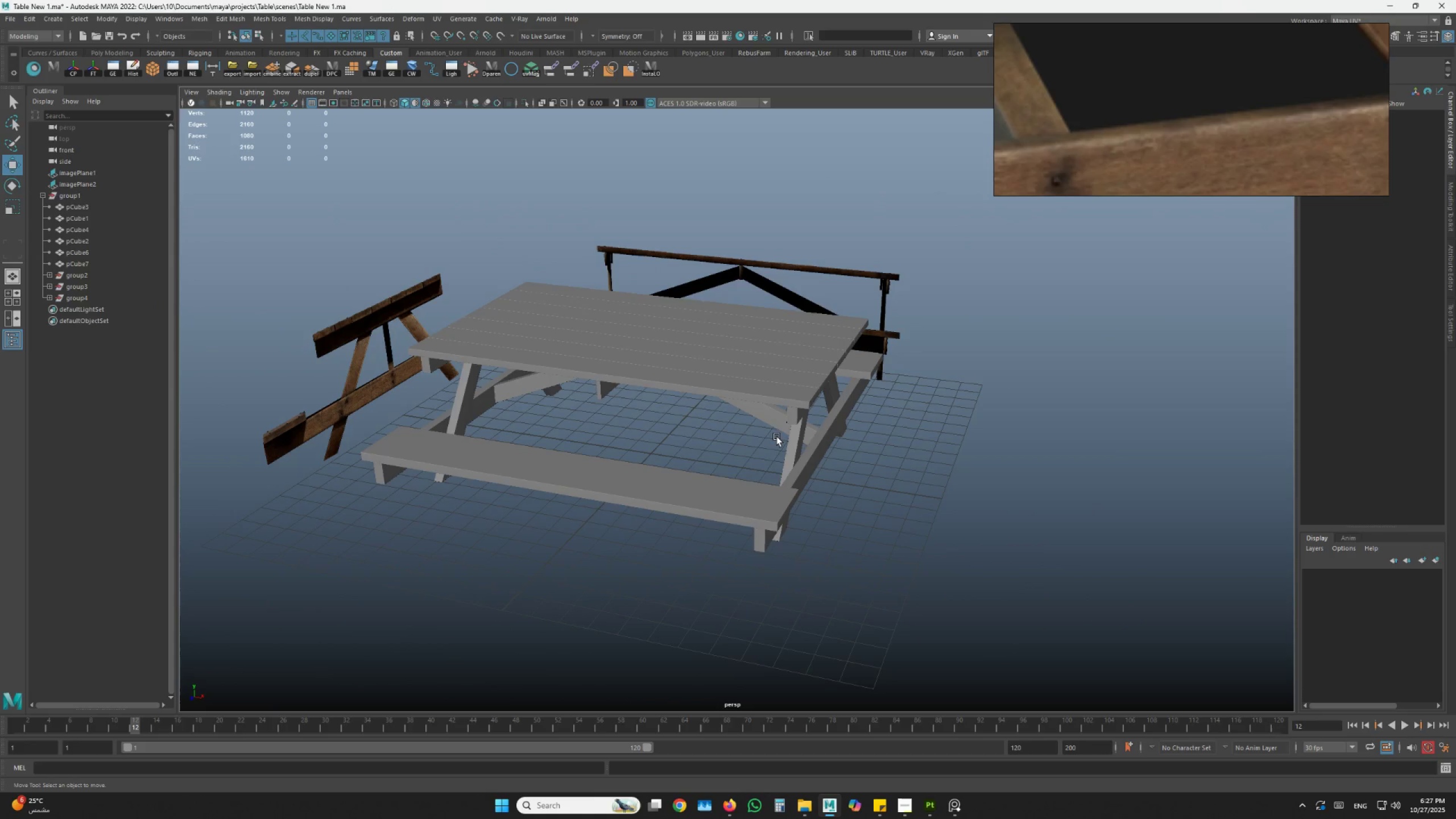 
wait(8.12)
 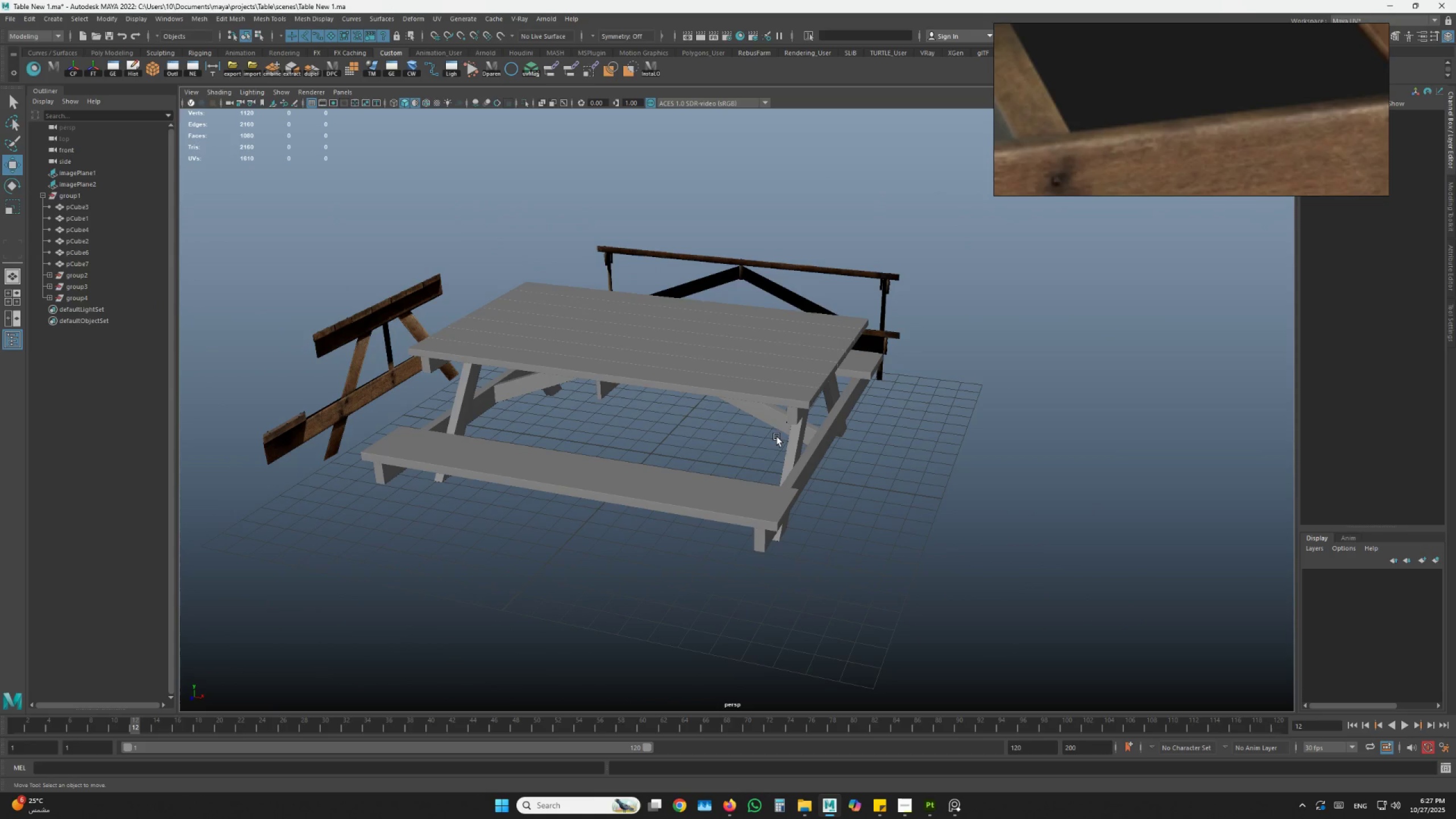 
hold_key(key=AltLeft, duration=1.02)
left_click_drag(start_coordinate=[676, 440], to_coordinate=[599, 443])
 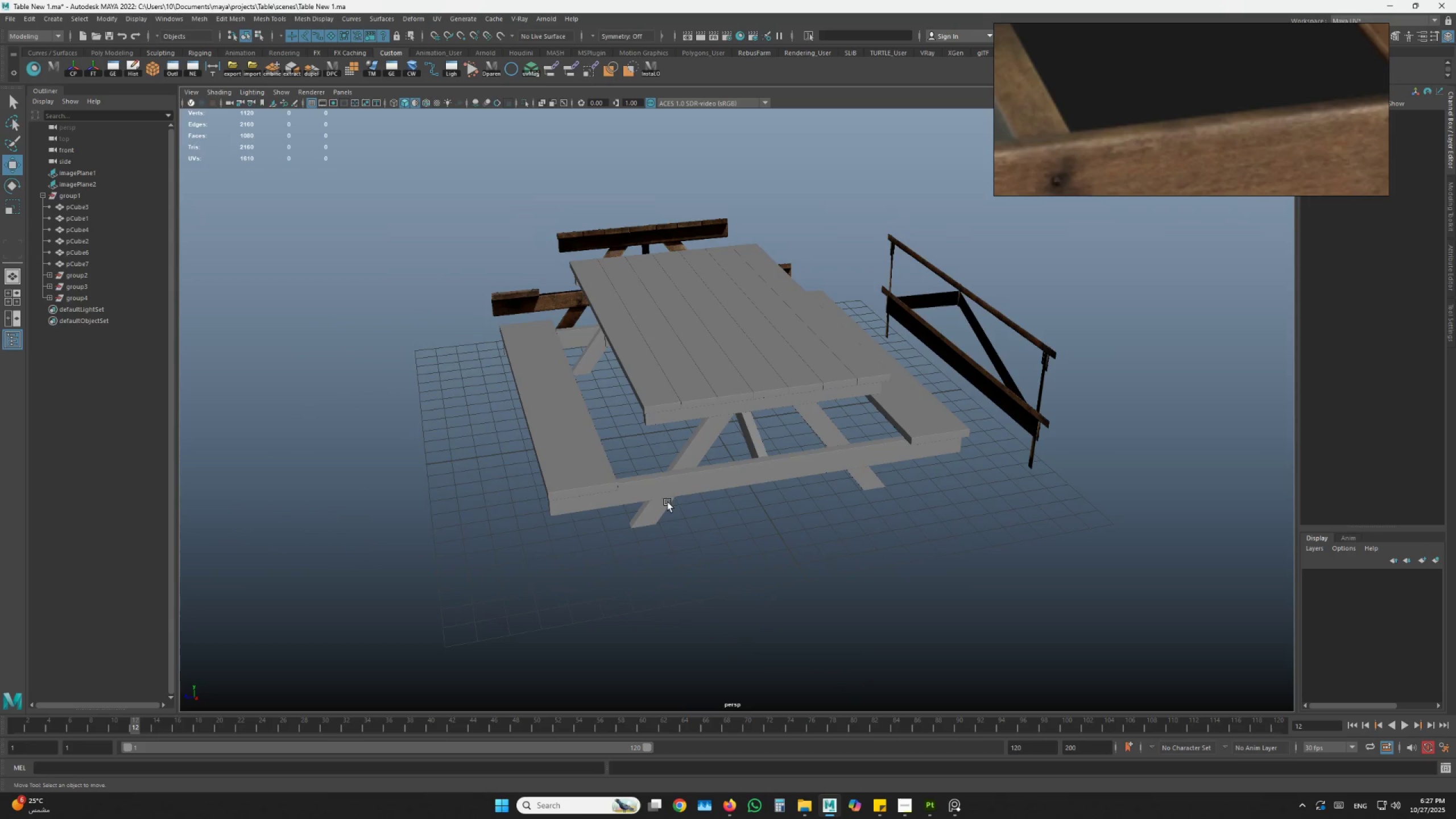 
left_click([868, 646])
 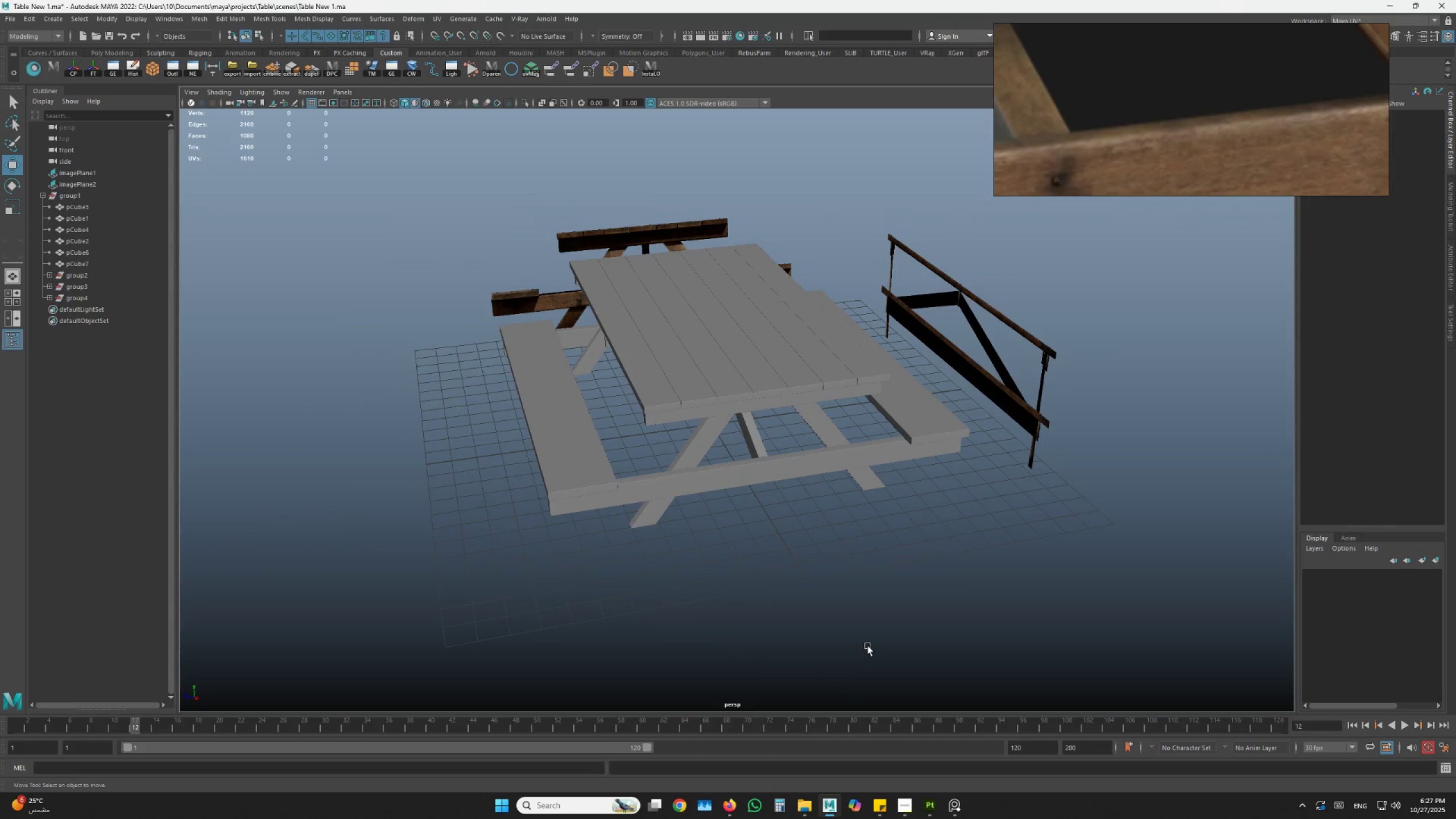 
hold_key(key=ControlLeft, duration=0.66)
 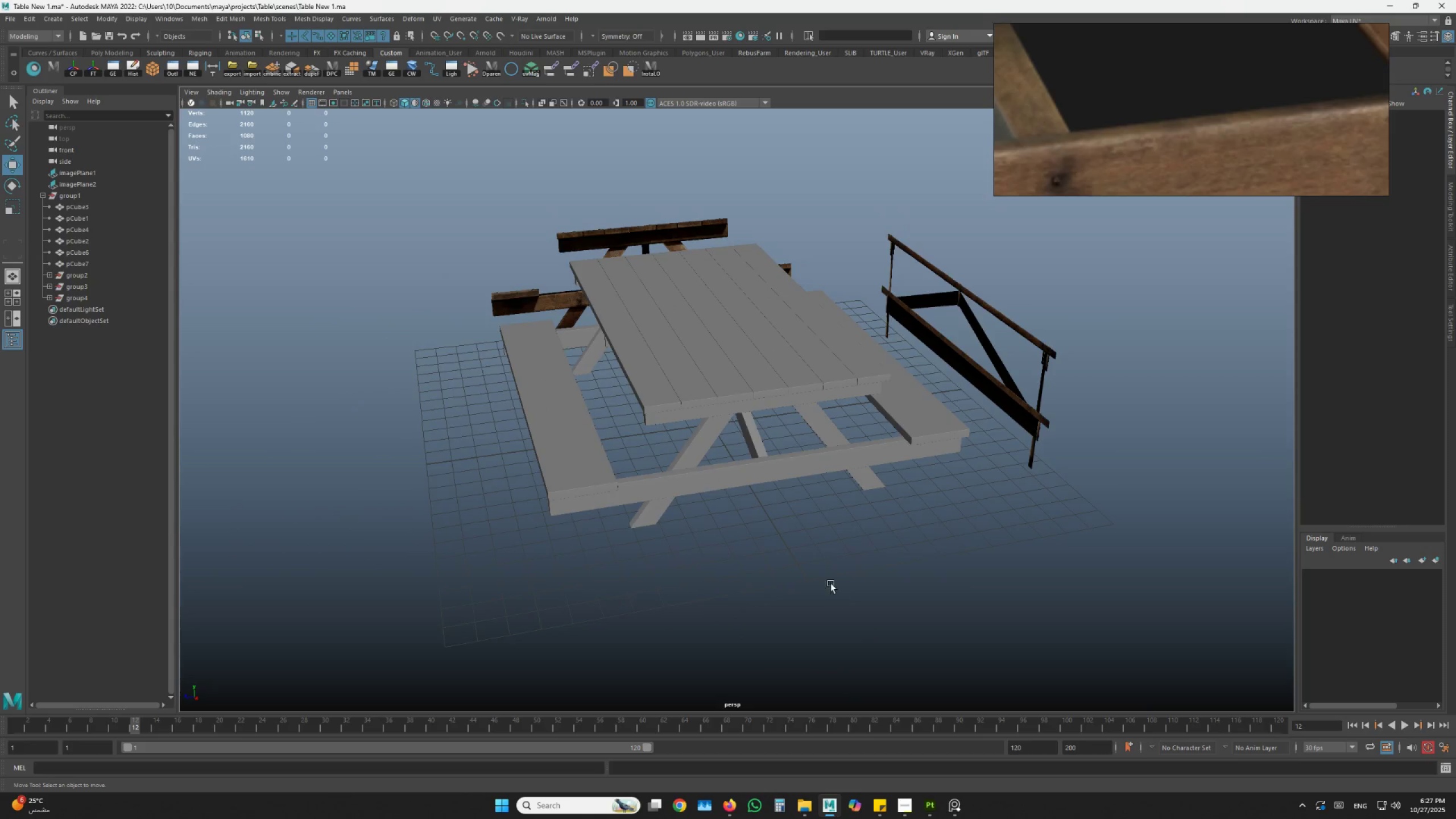 
hold_key(key=AltLeft, duration=0.97)
left_click_drag(start_coordinate=[828, 581], to_coordinate=[780, 577])
 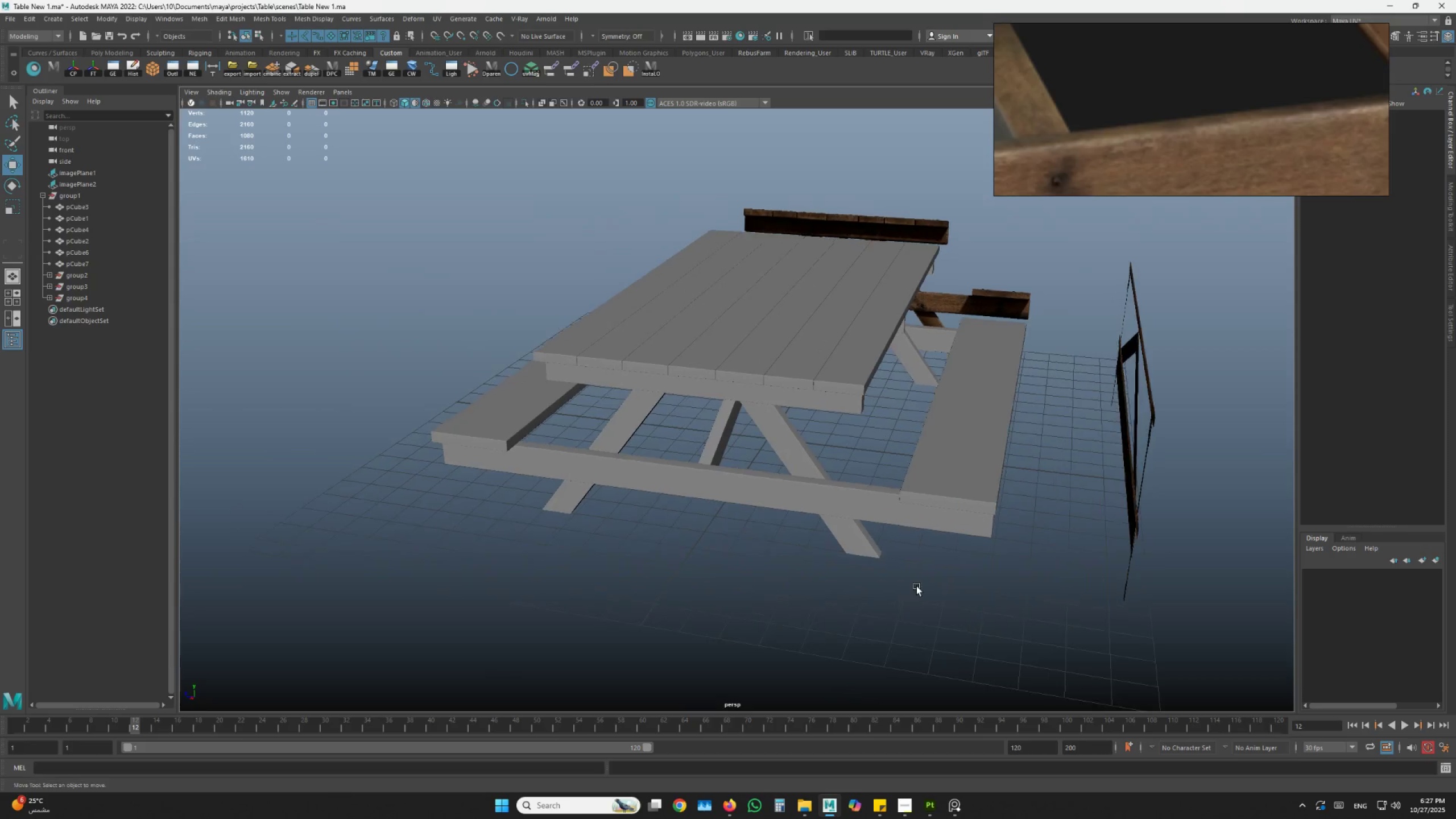 
left_click_drag(start_coordinate=[913, 585], to_coordinate=[919, 574])
 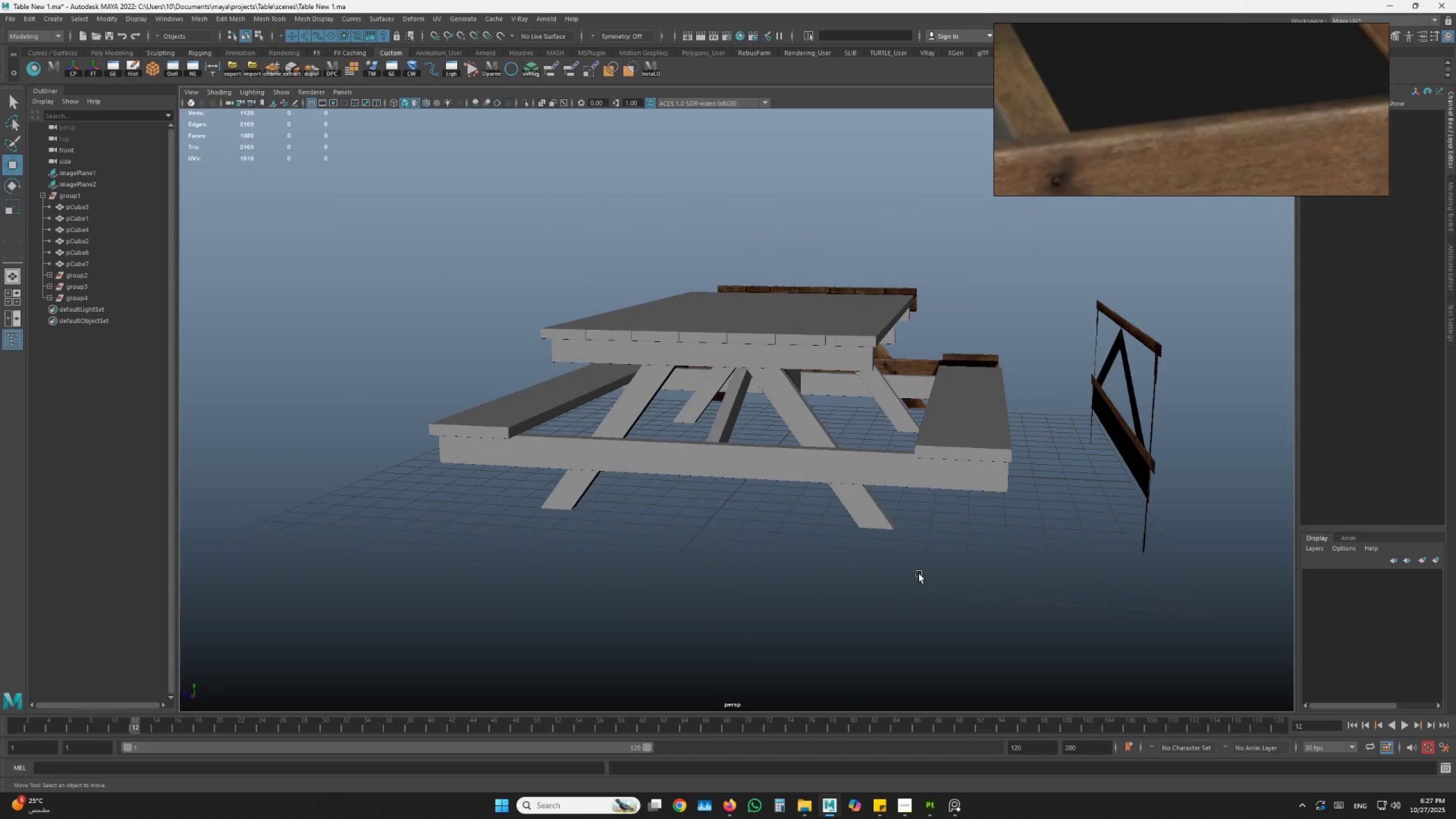 
key(Control+ControlLeft)
 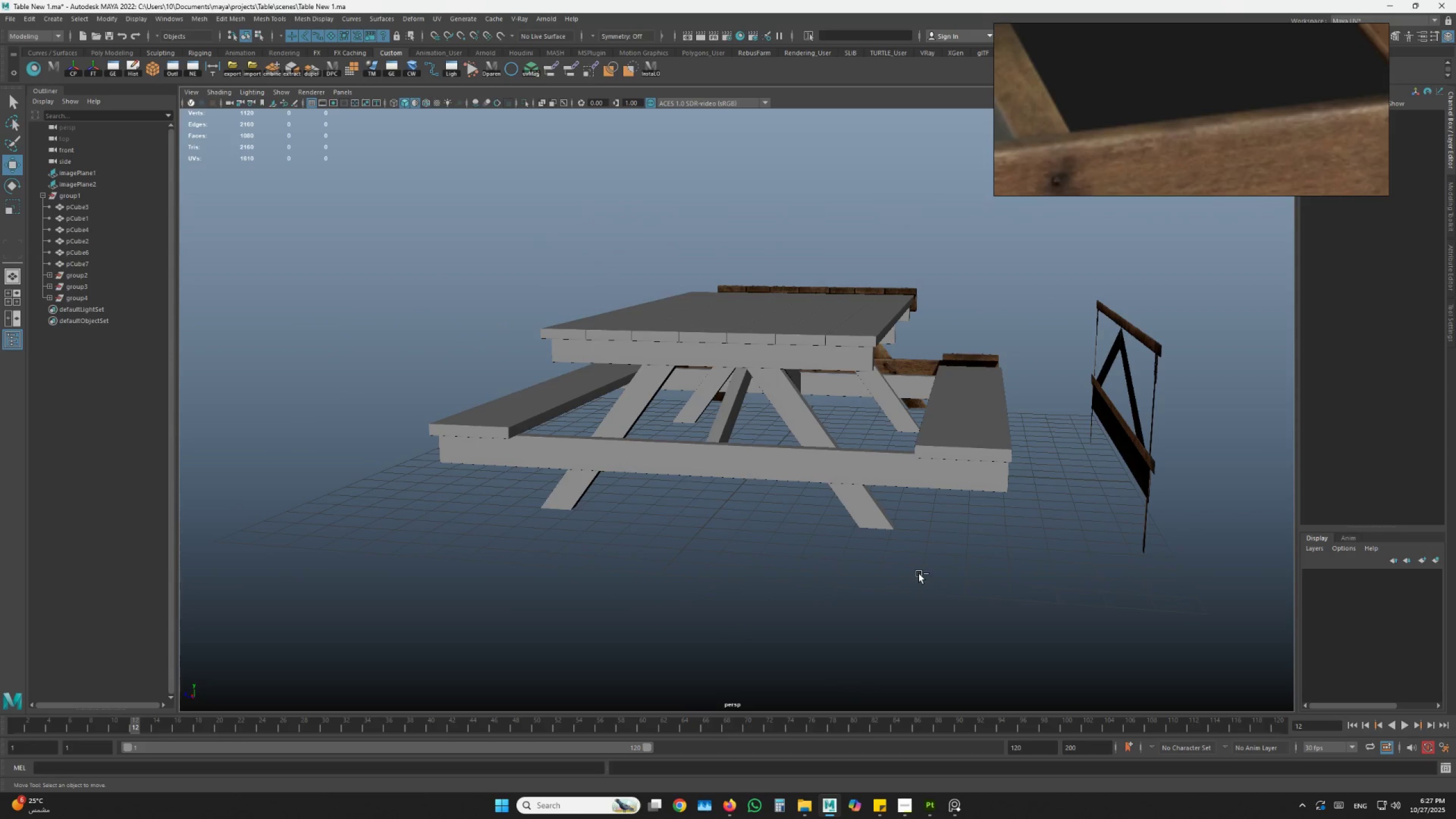 
key(Control+Shift+ShiftLeft)
 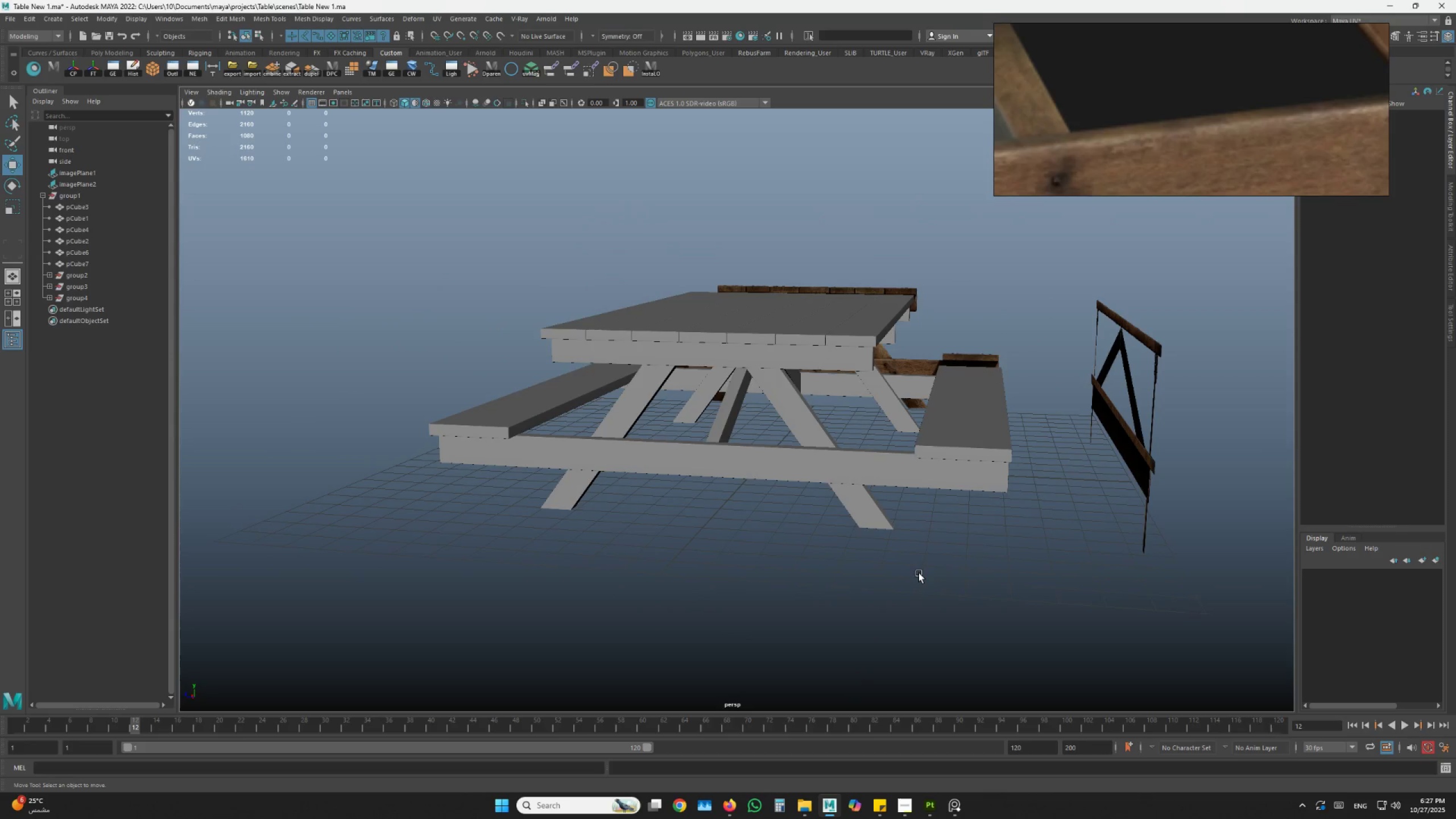 
key(Control+Shift+S)
 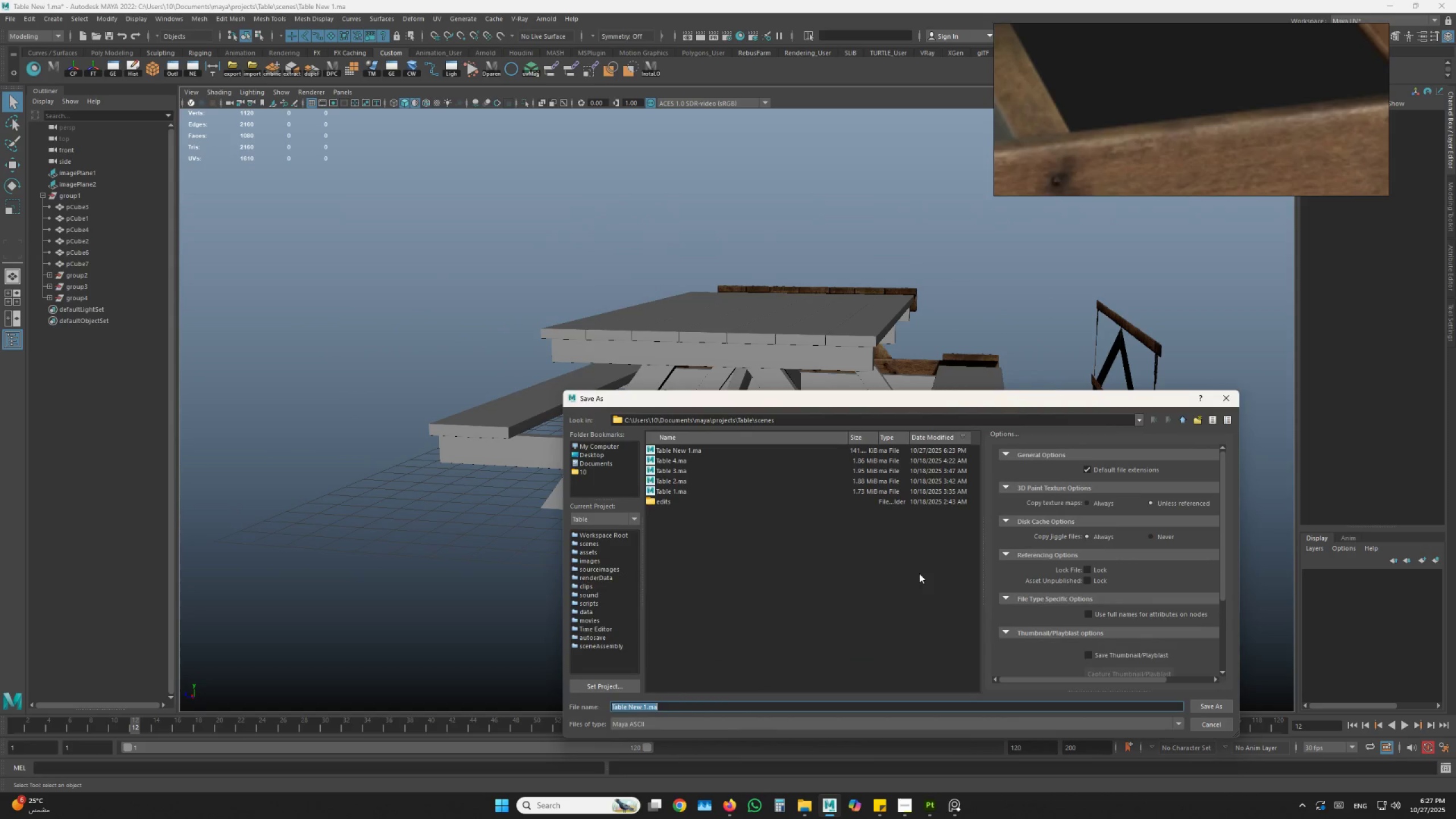 
type(Table mo)
key(Backspace)
key(Backspace)
type(Model )
 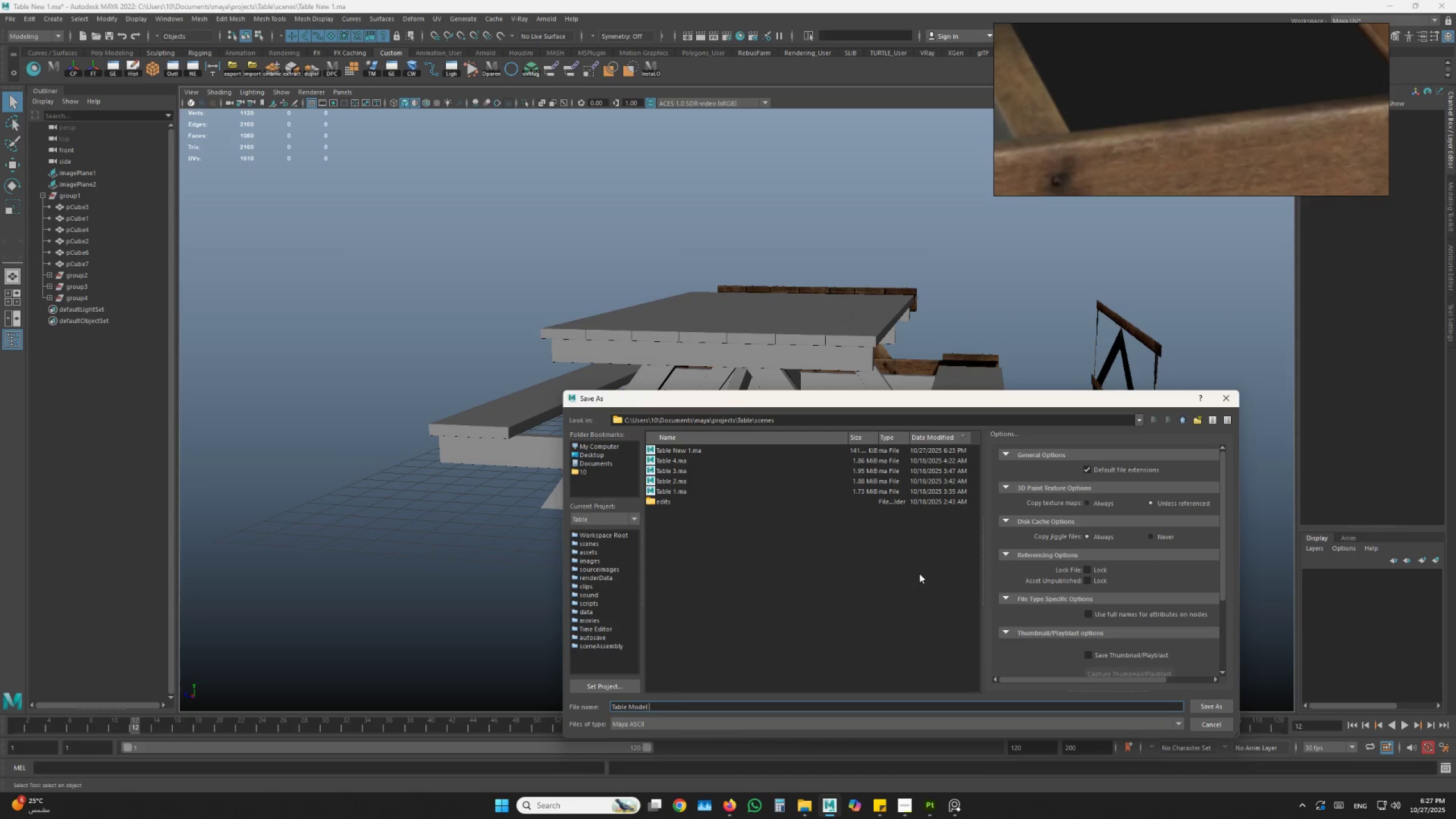 
key(Enter)
 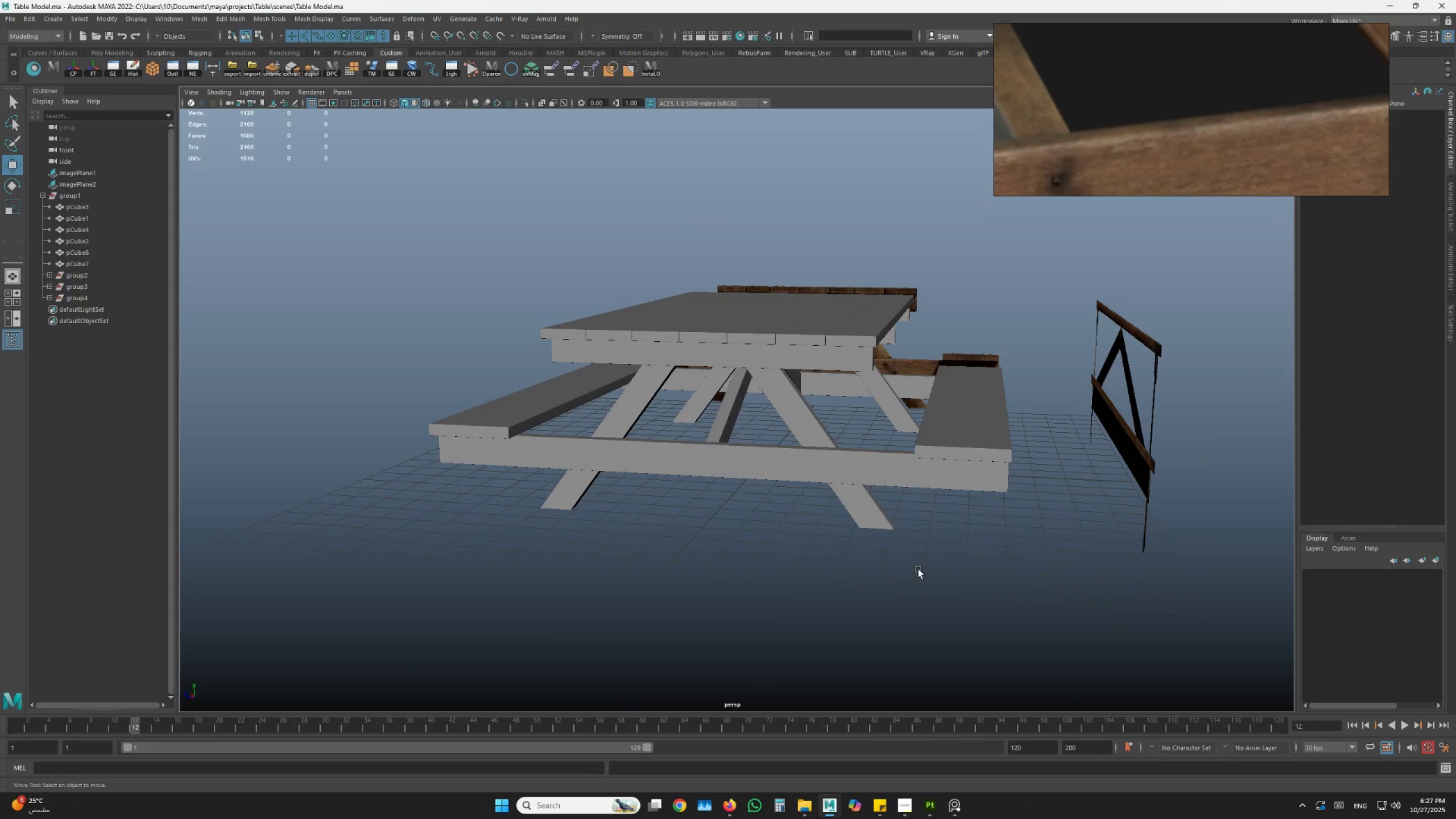 
double_click([950, 498])
 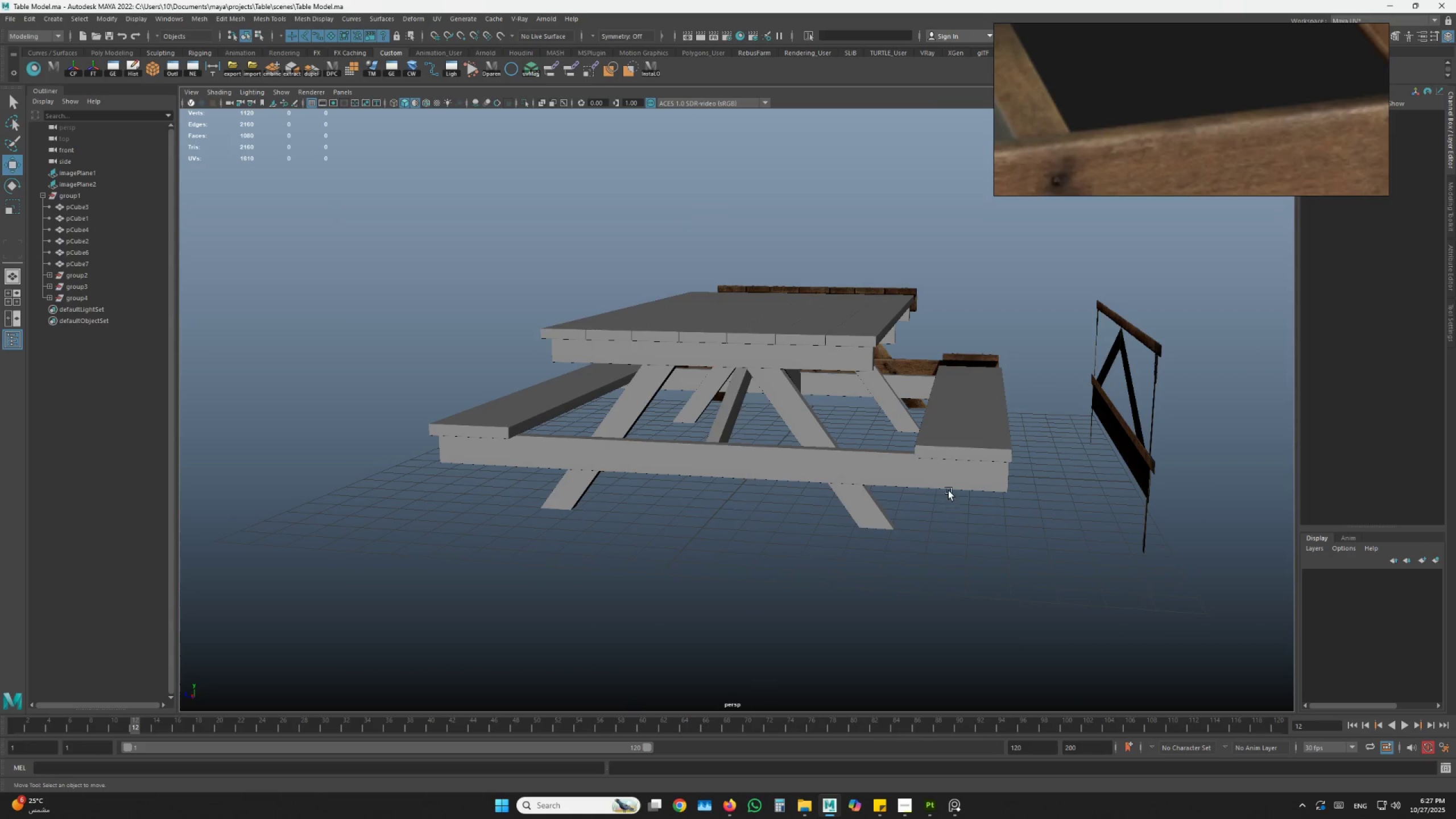 
hold_key(key=AltLeft, duration=1.39)
triple_click([949, 489])
 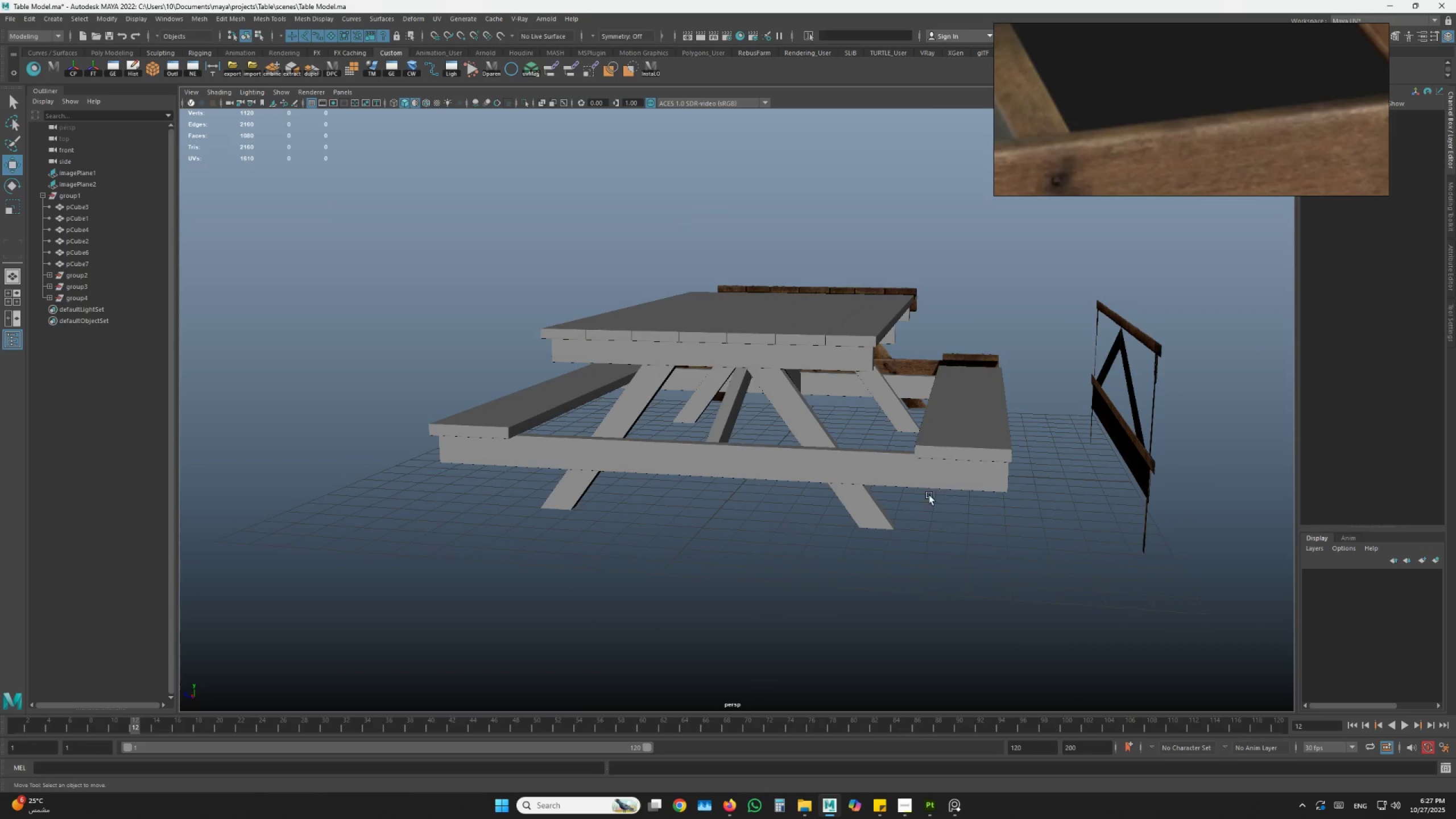 
left_click_drag(start_coordinate=[915, 496], to_coordinate=[933, 488])
 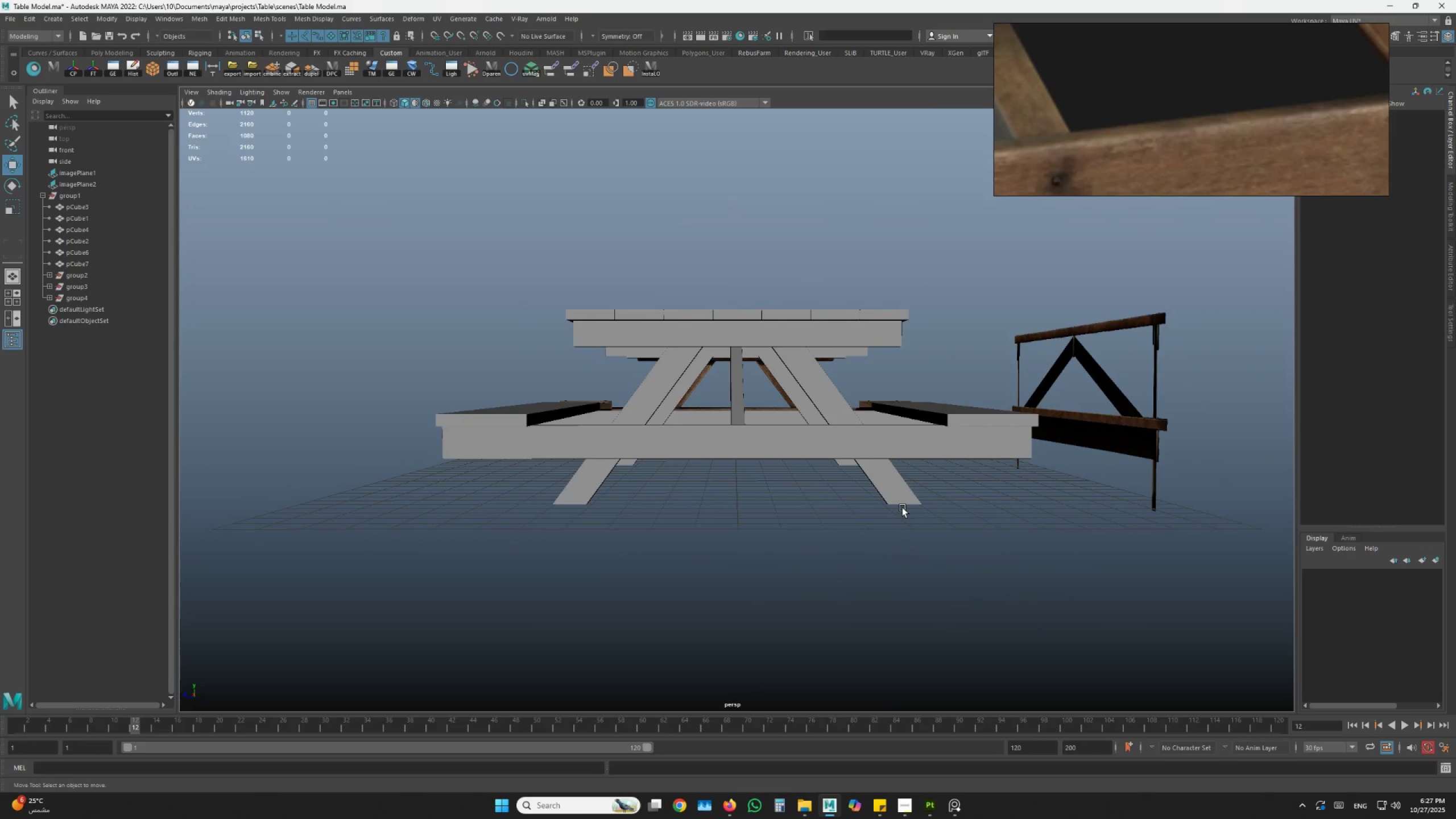 
double_click([901, 499])
 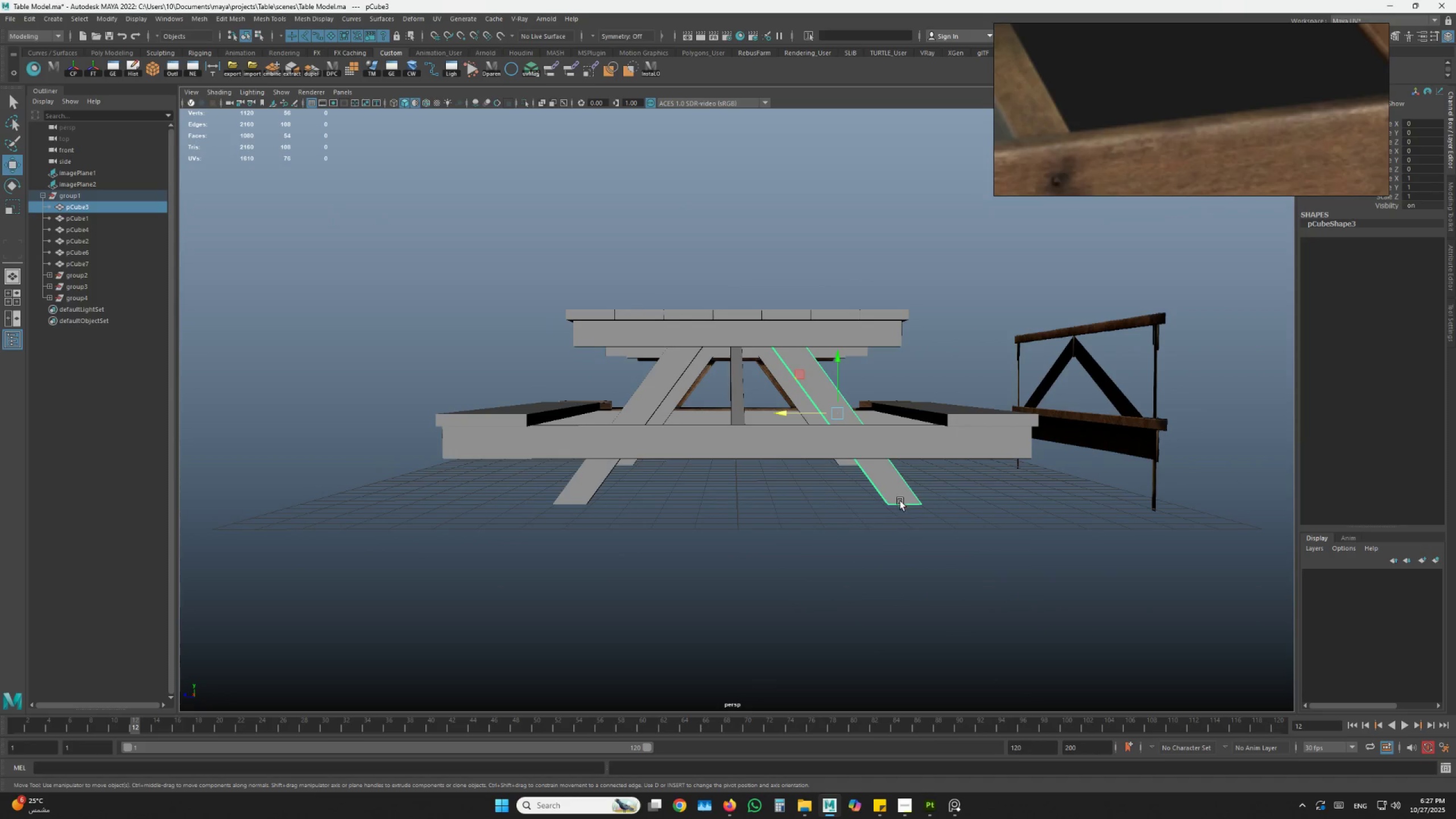 
key(Space)
 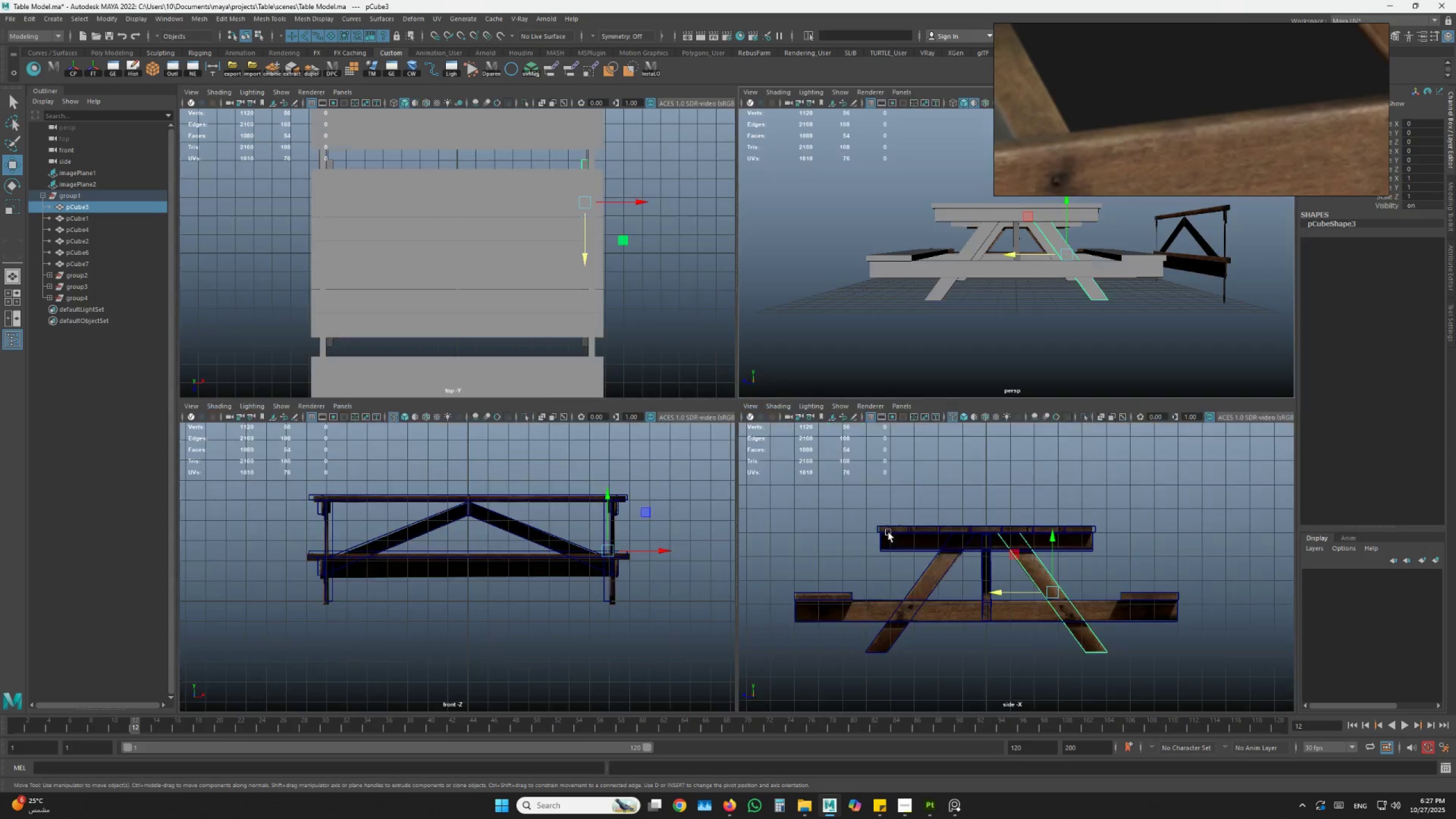 
key(Space)
 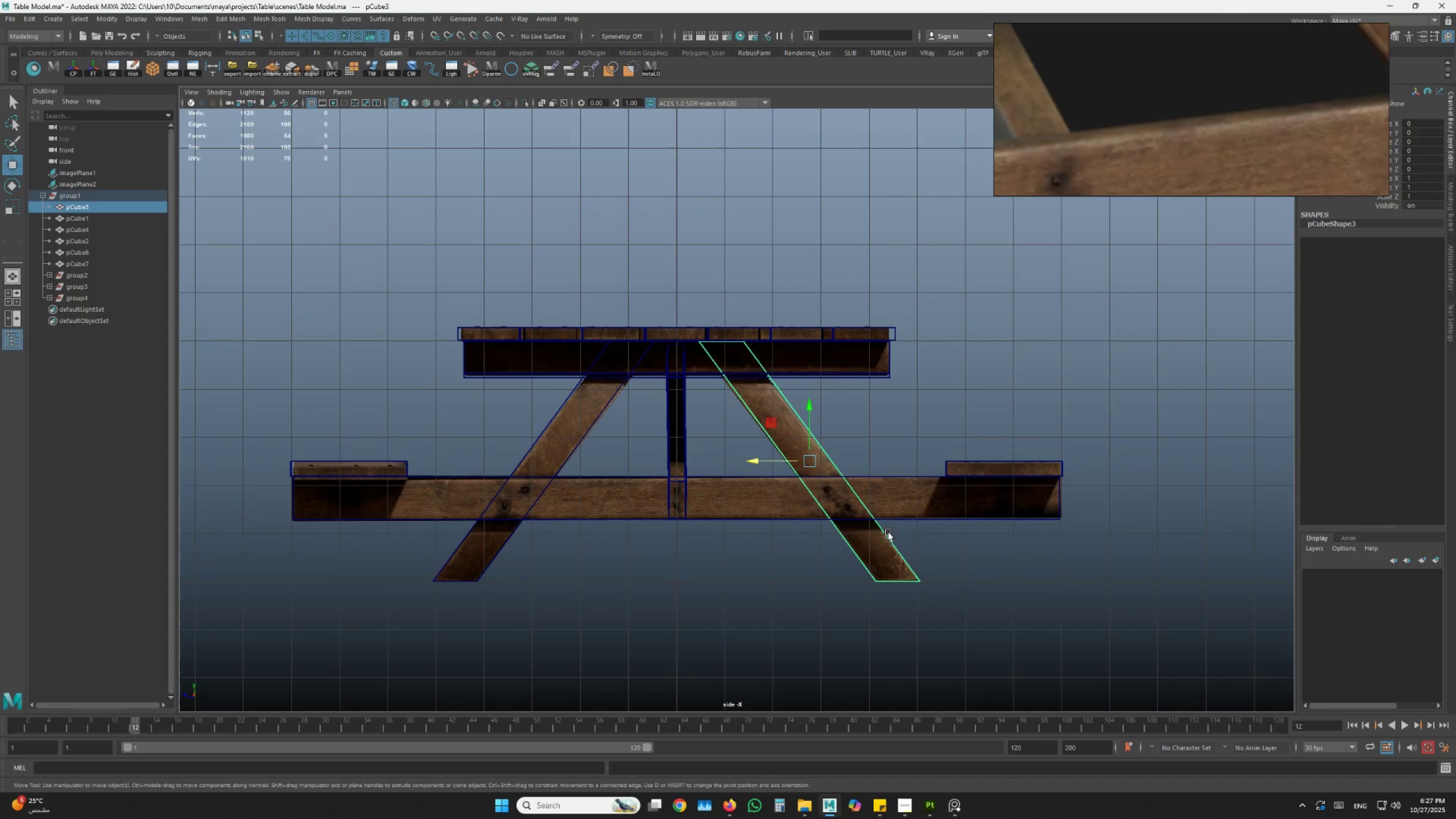 
key(Space)
 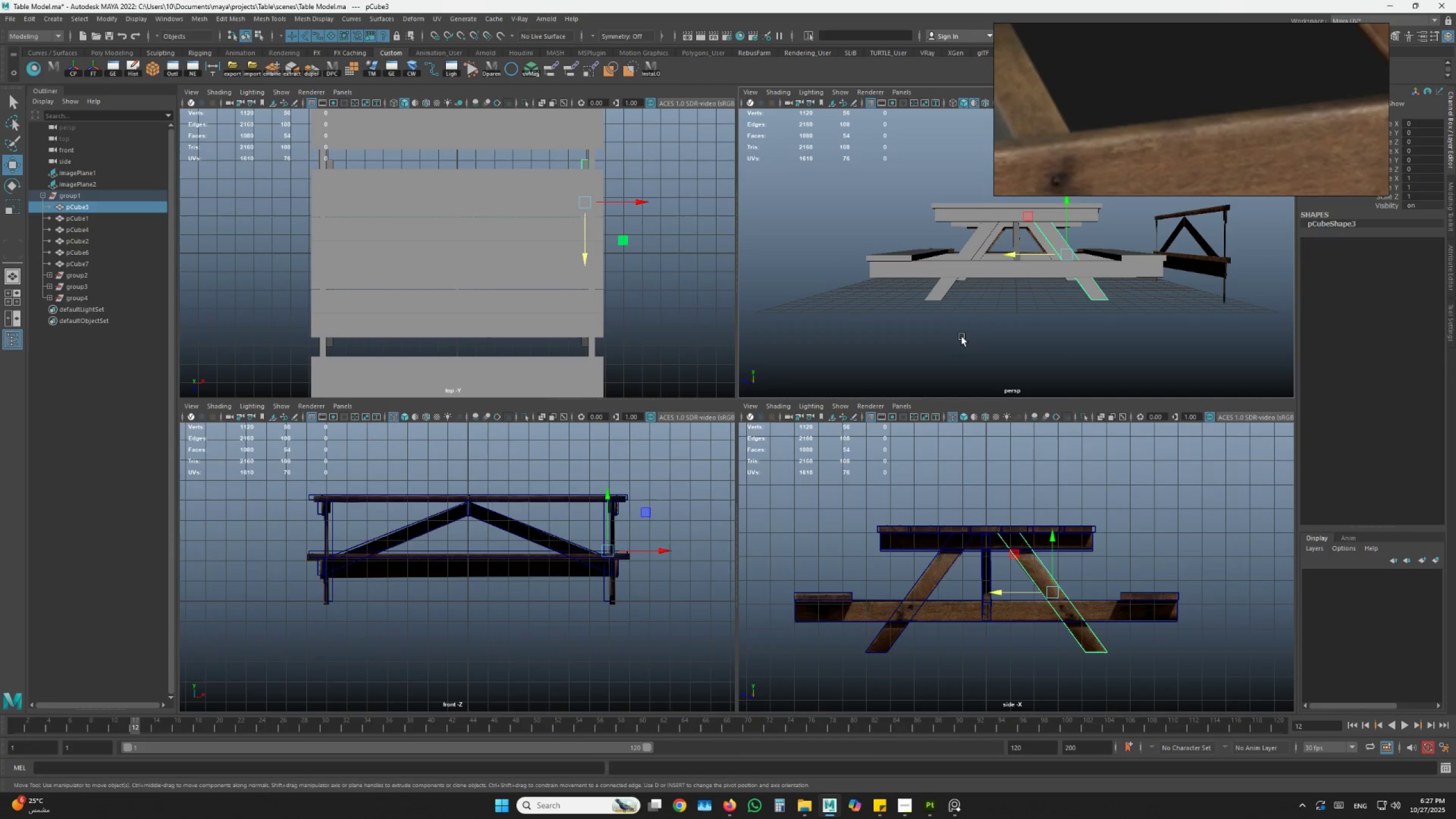 
key(Space)
 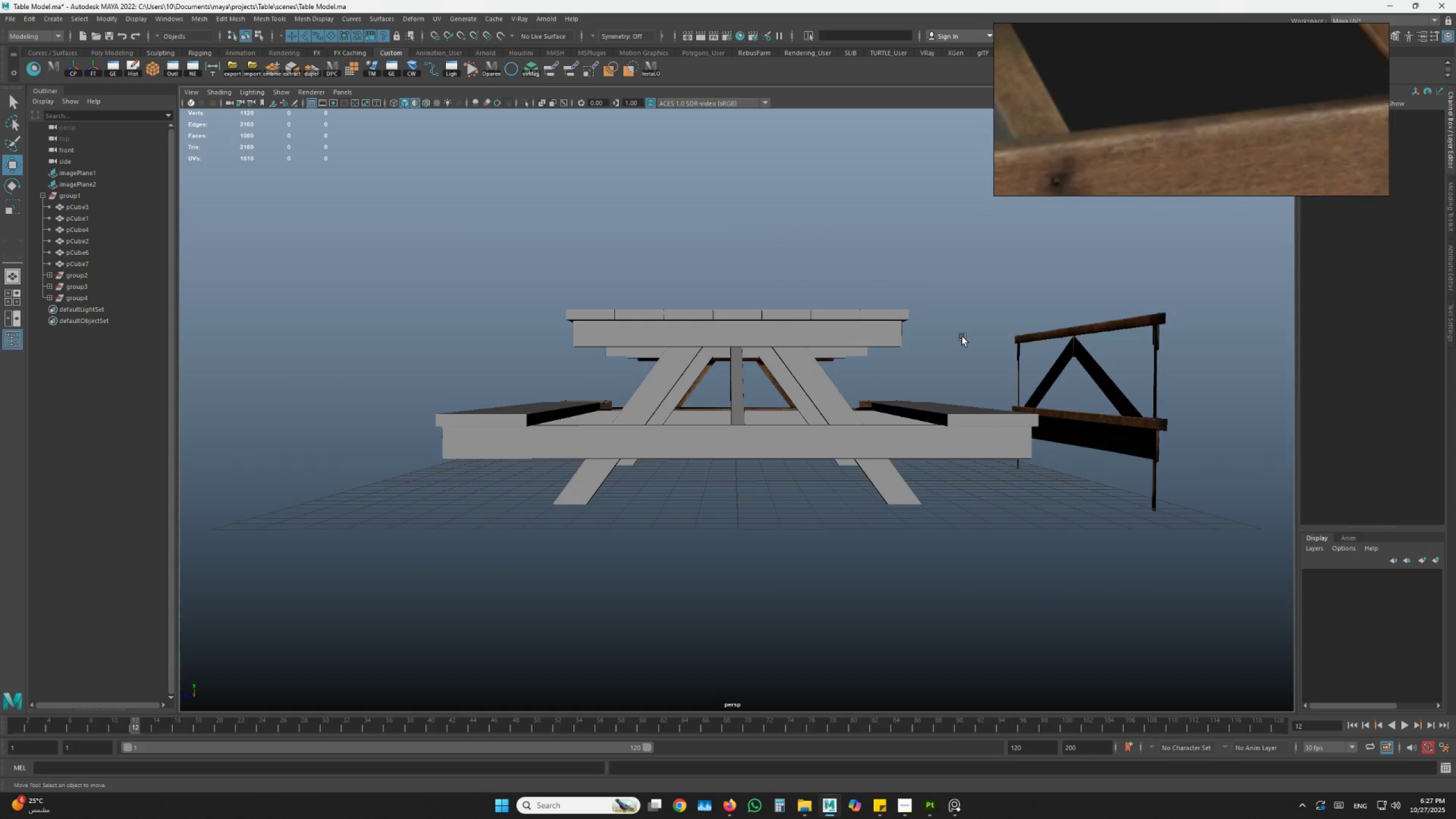 
hold_key(key=AltLeft, duration=1.11)
left_click_drag(start_coordinate=[921, 350], to_coordinate=[964, 386])
 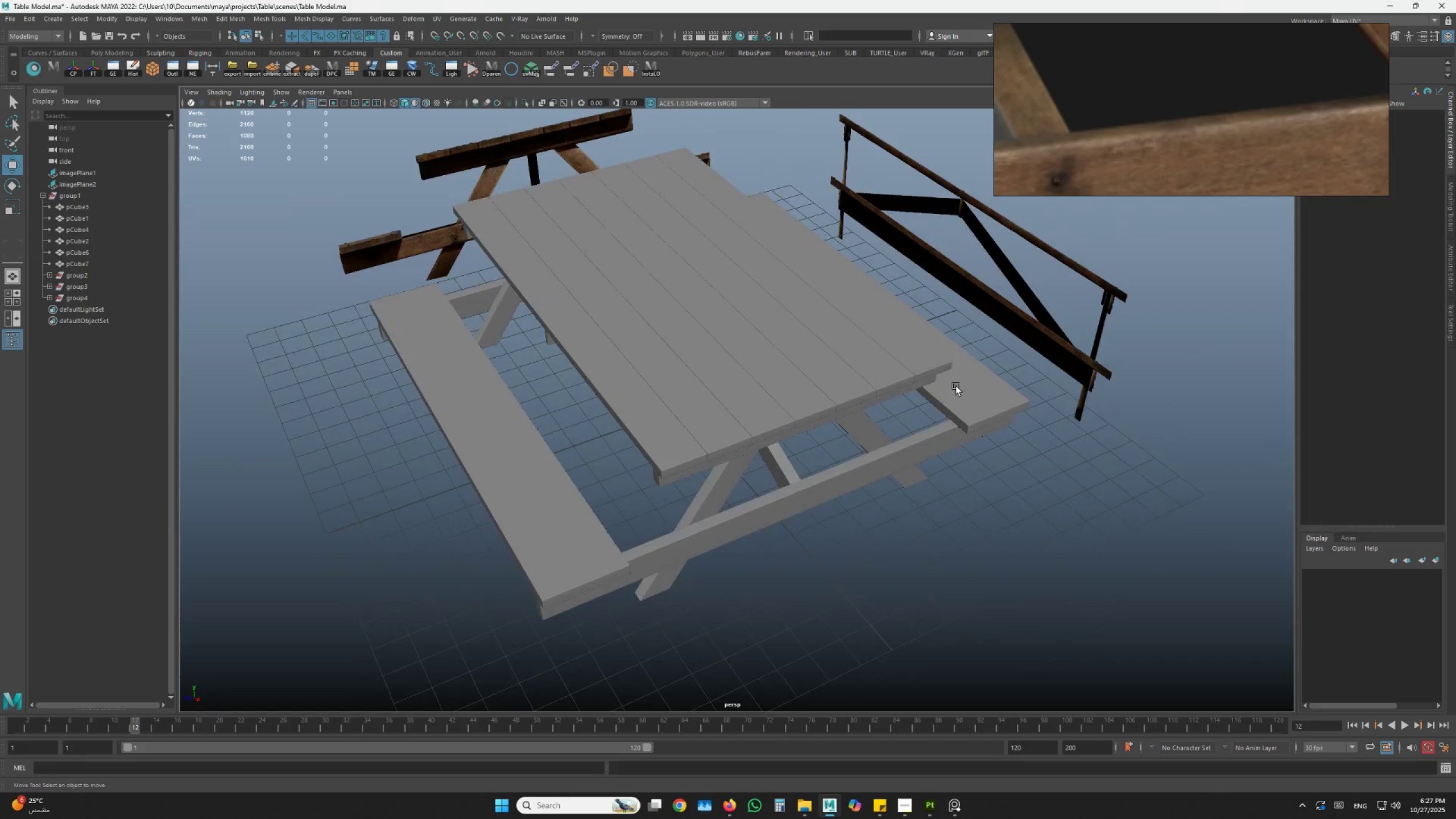 
scroll: coordinate [954, 386], scroll_direction: down, amount: 4.0
 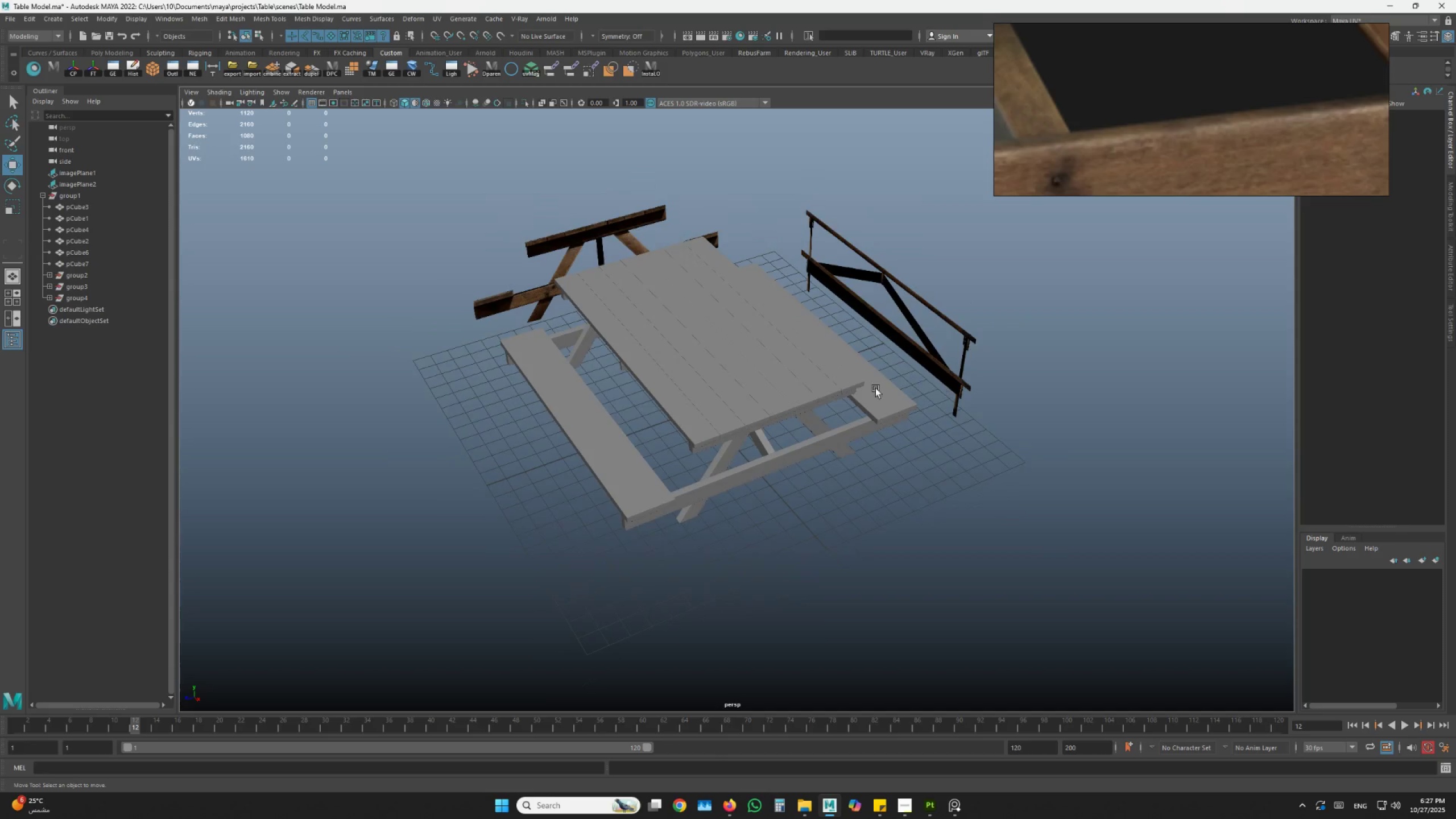 
hold_key(key=AltLeft, duration=0.39)
left_click_drag(start_coordinate=[818, 393], to_coordinate=[799, 391])
 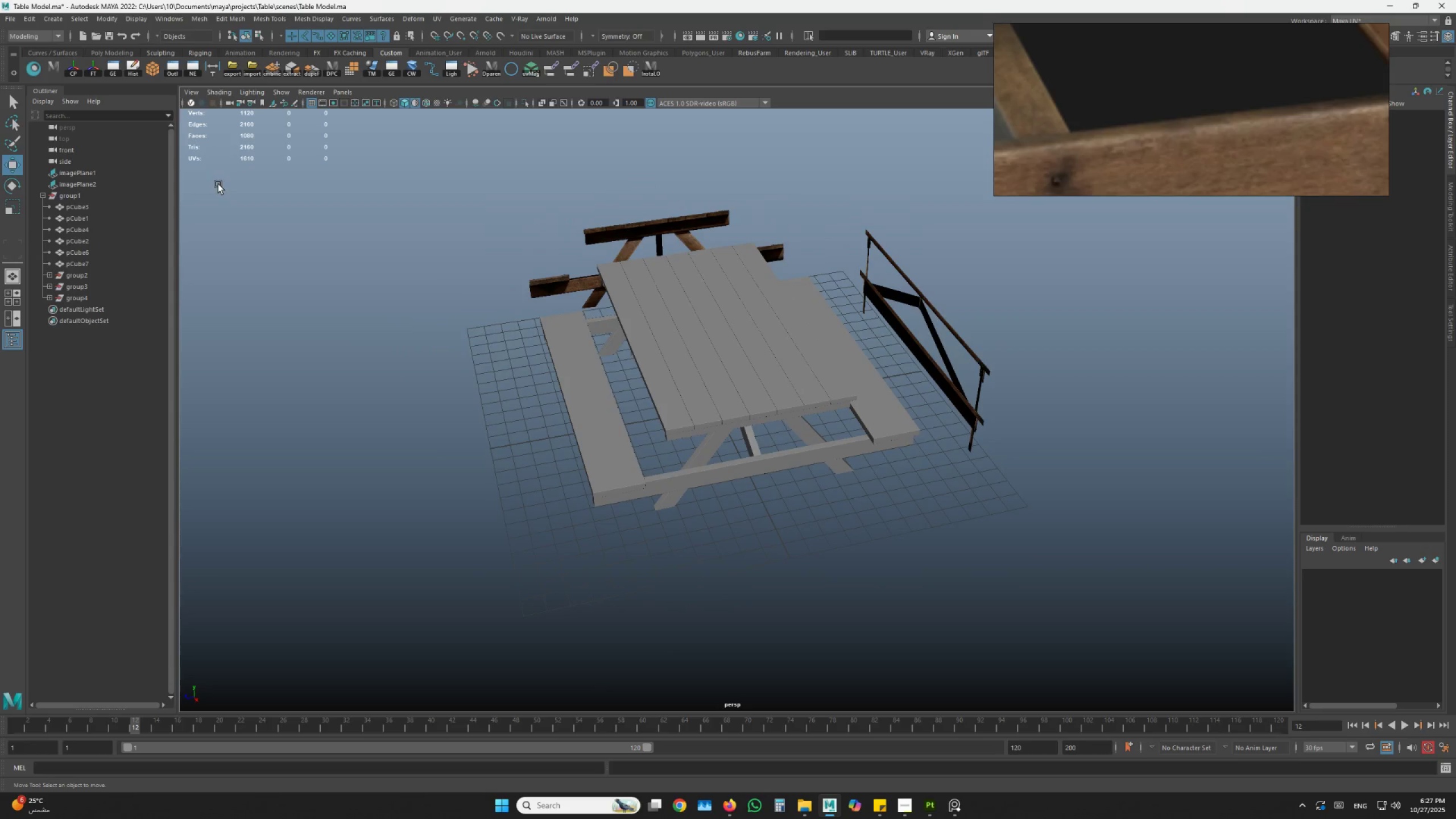 
left_click([100, 197])
 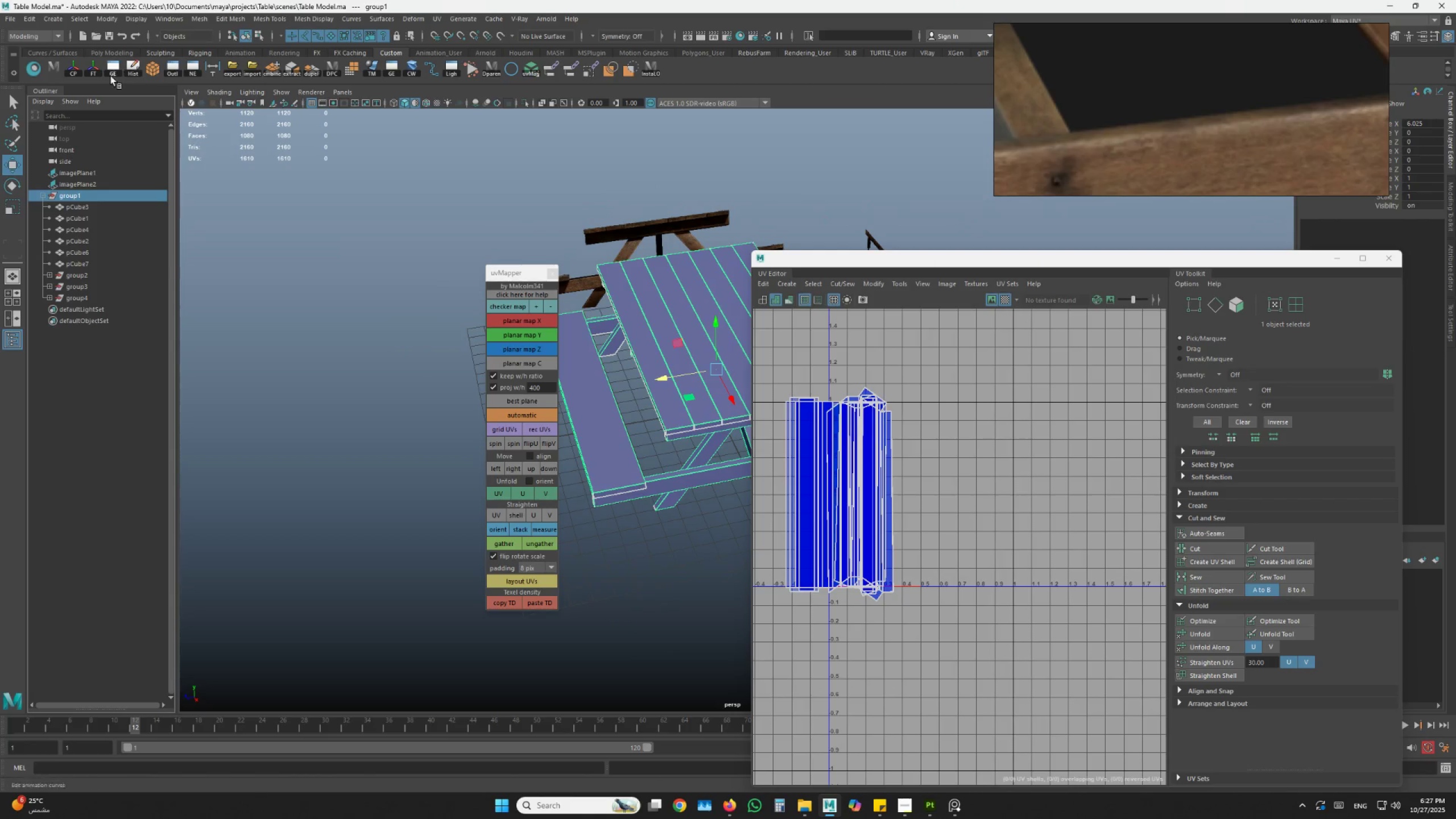 
double_click([79, 74])
 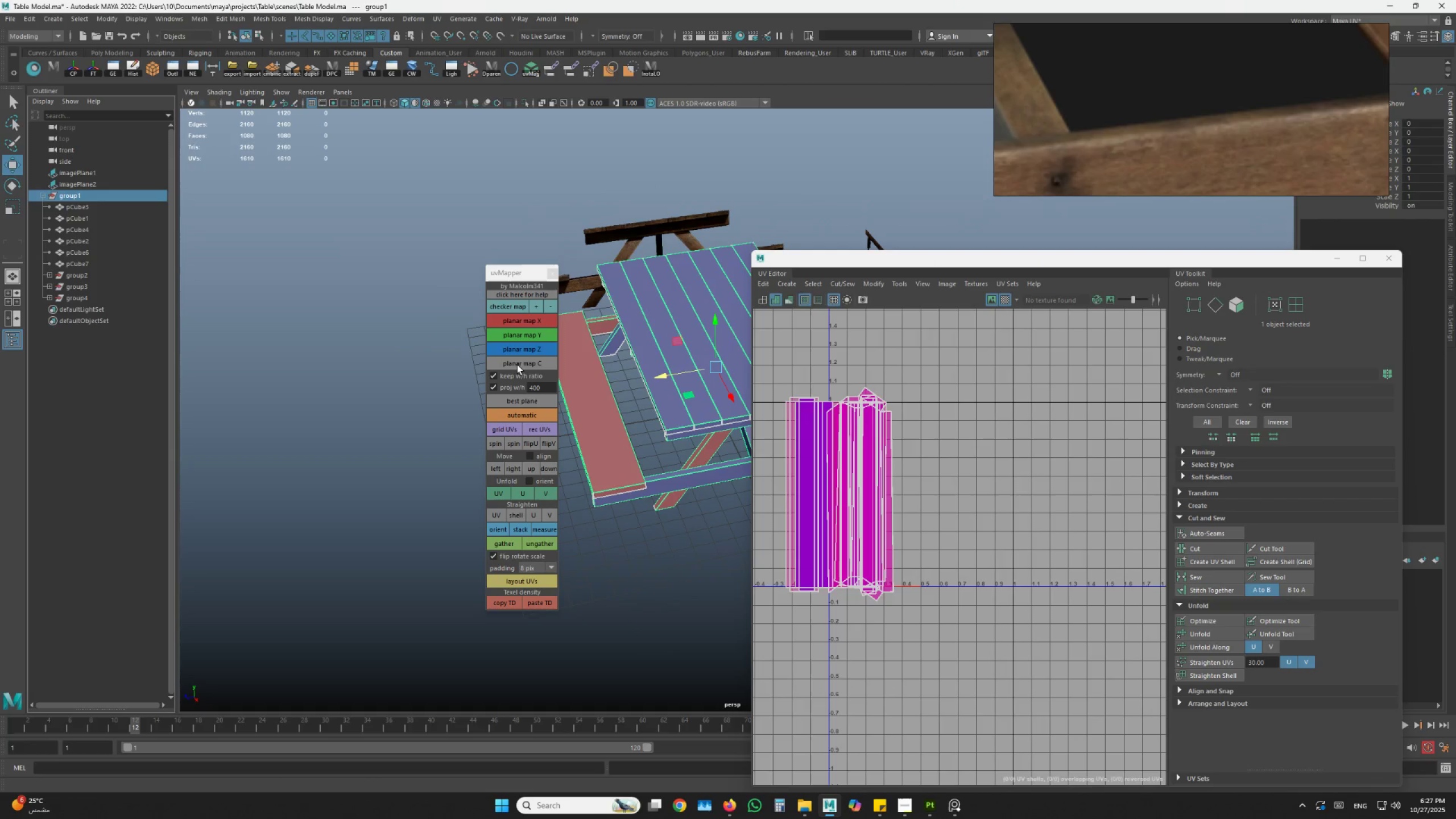 
hold_key(key=AltLeft, duration=0.48)
 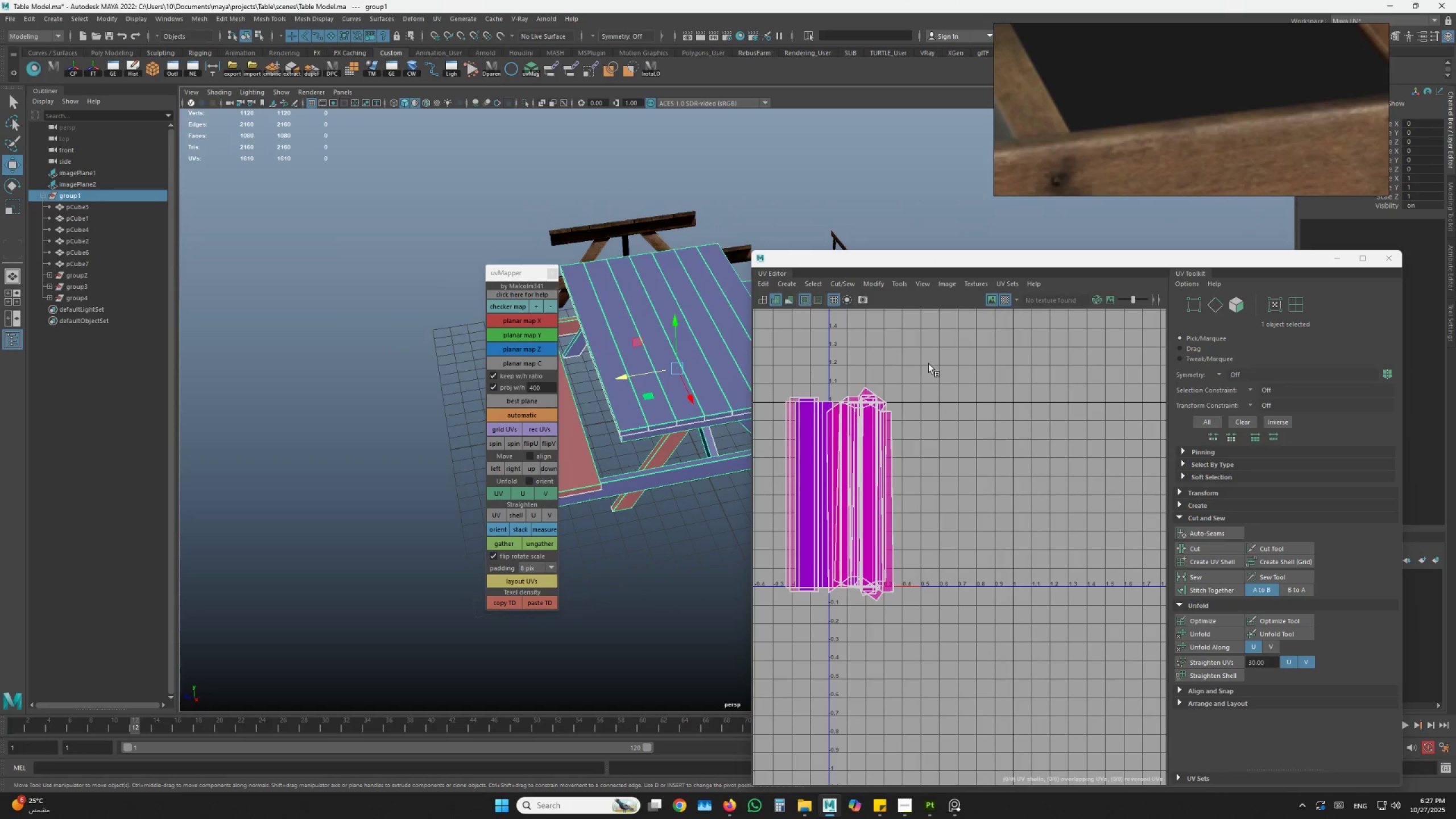 
mouse_move([858, 282])
 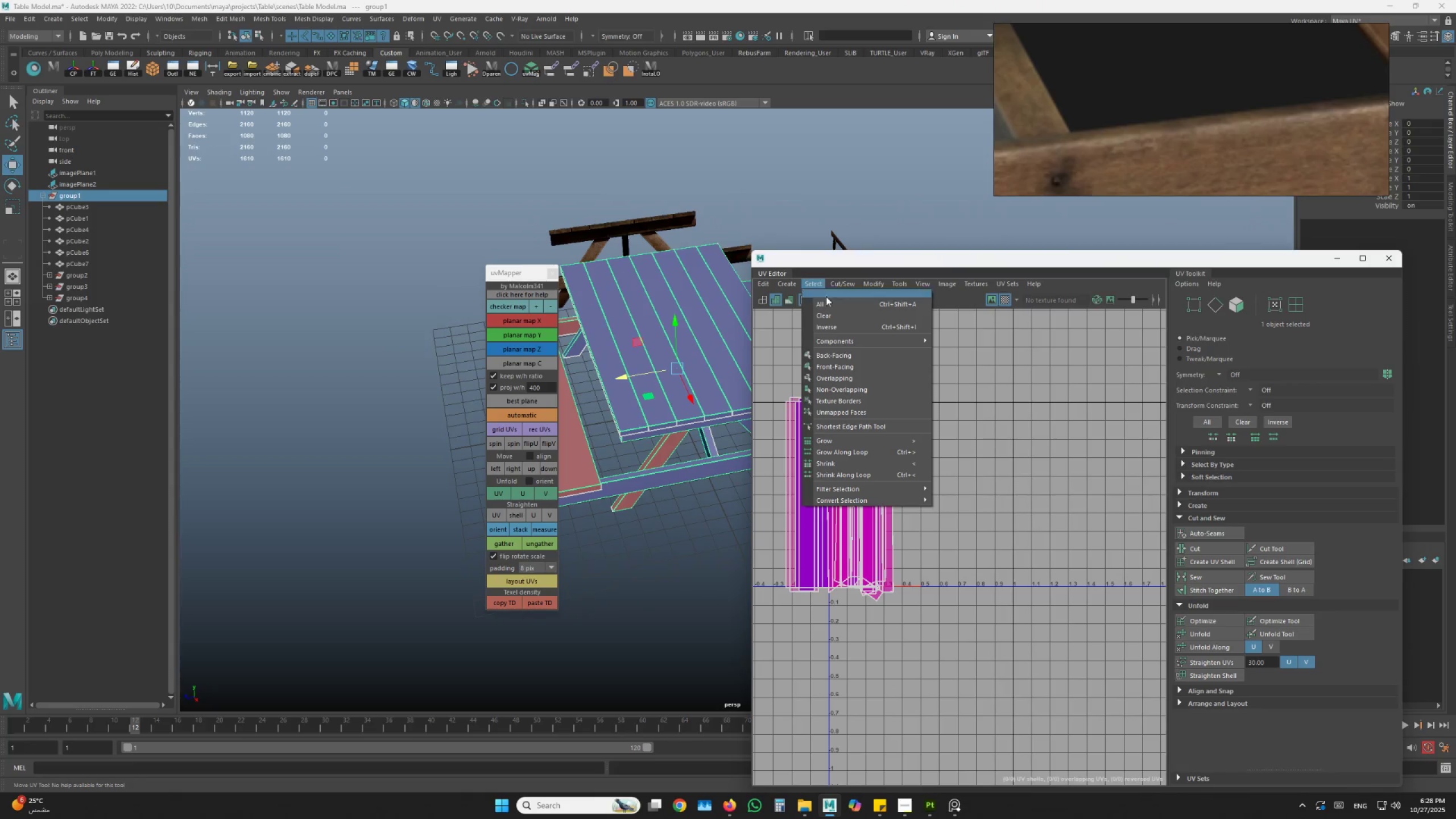 
mouse_move([863, 351])
 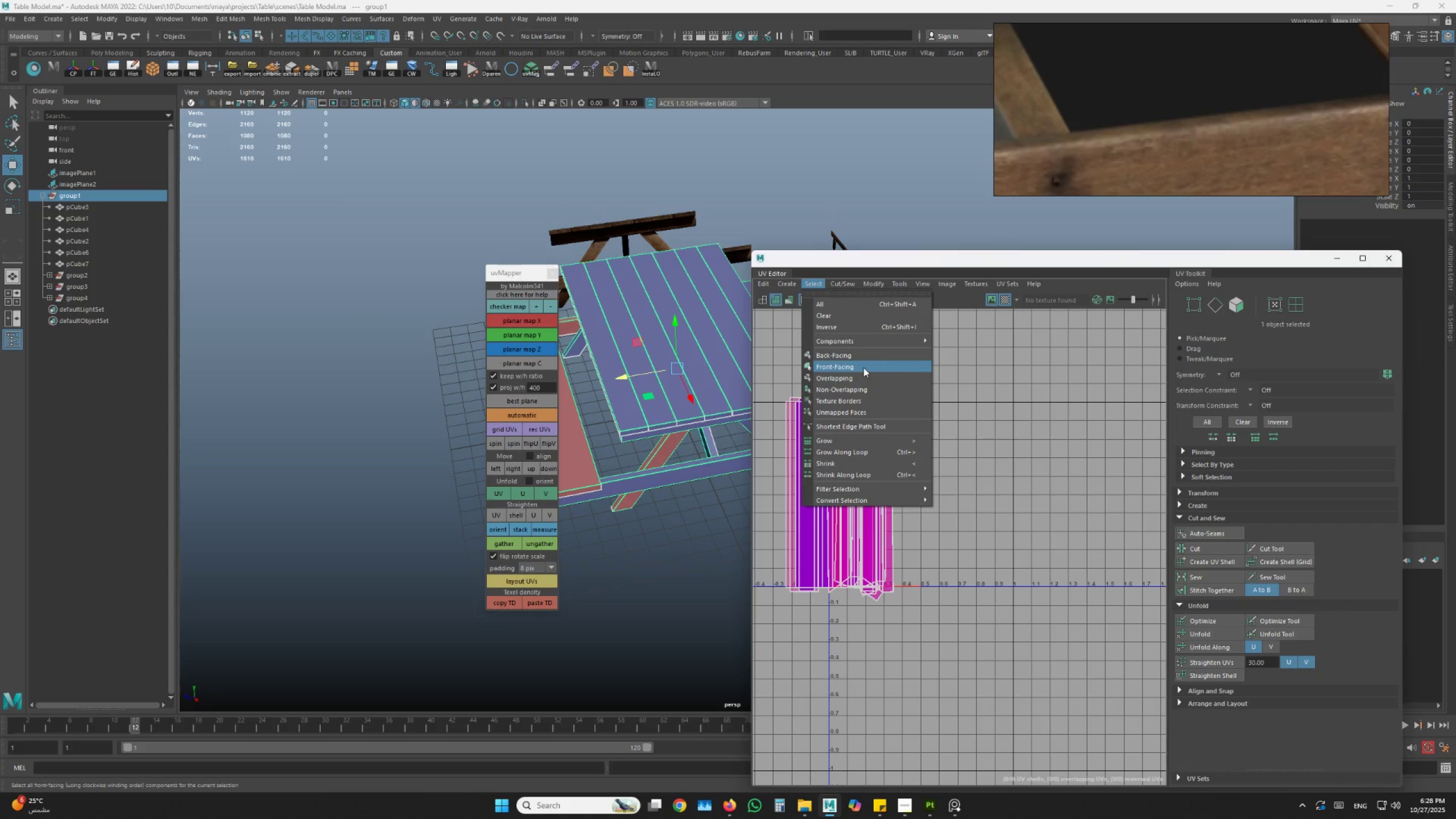 
left_click([861, 355])
 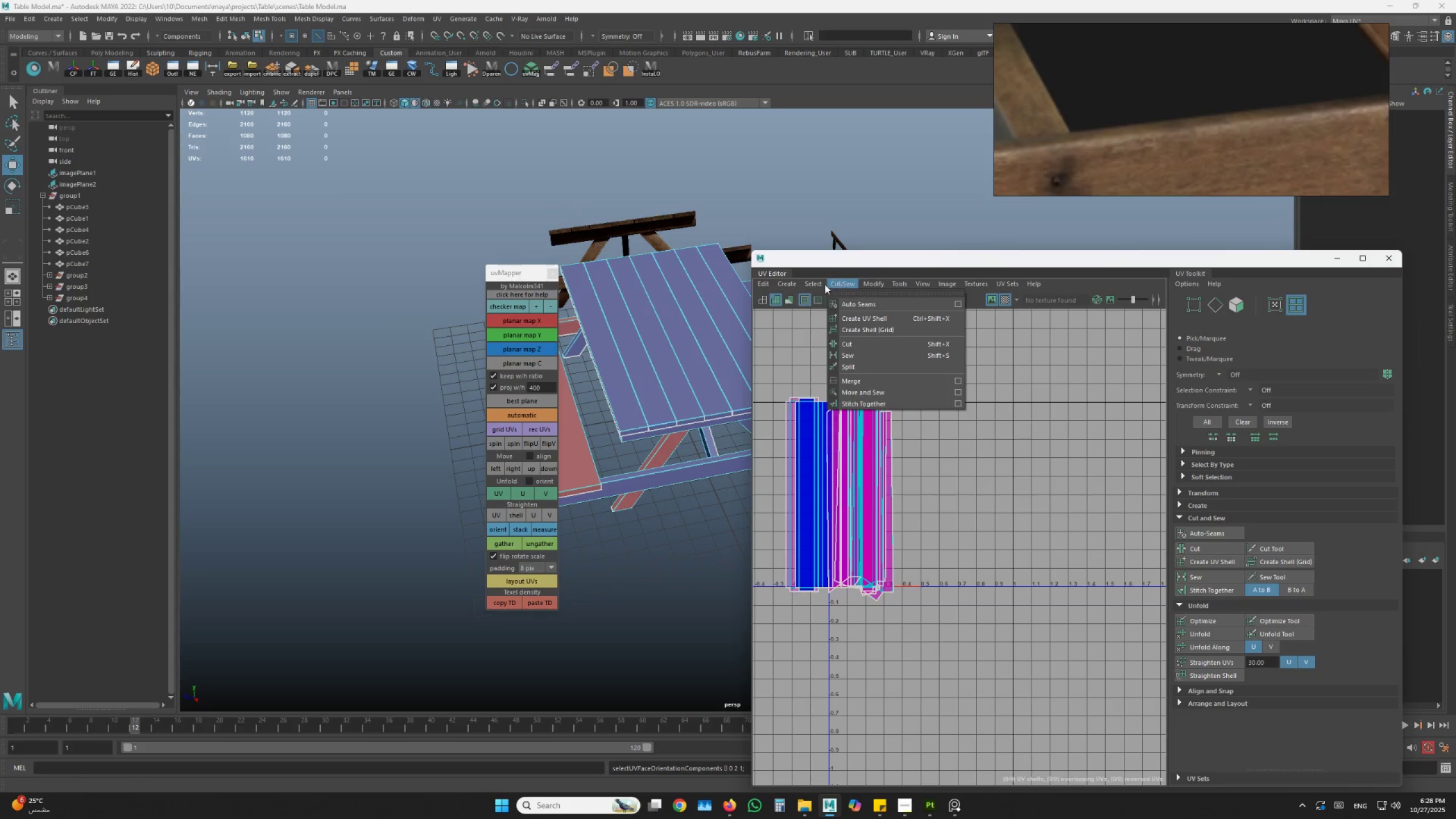 
left_click([857, 353])
 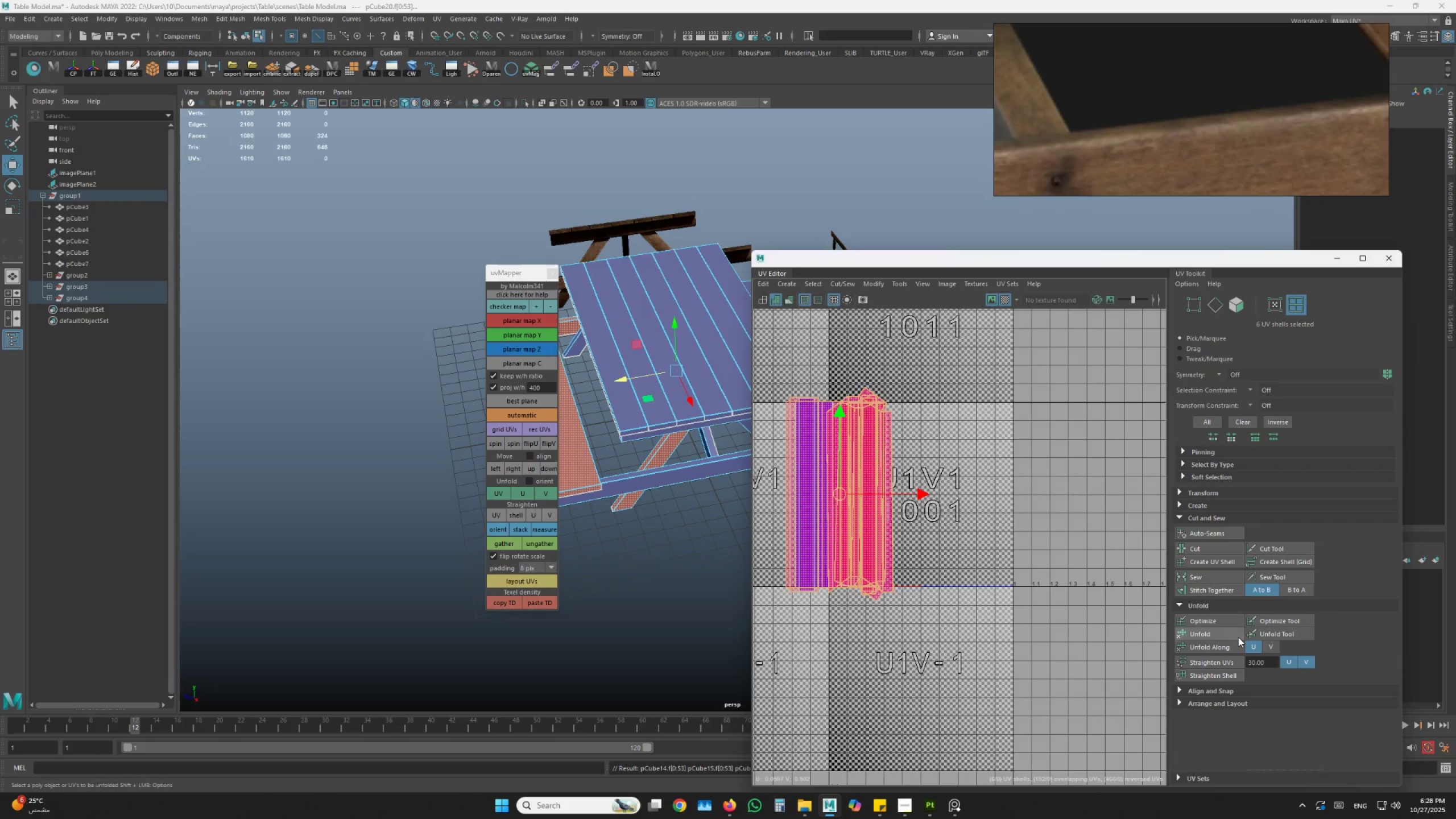 
scroll: coordinate [1238, 636], scroll_direction: down, amount: 2.0
 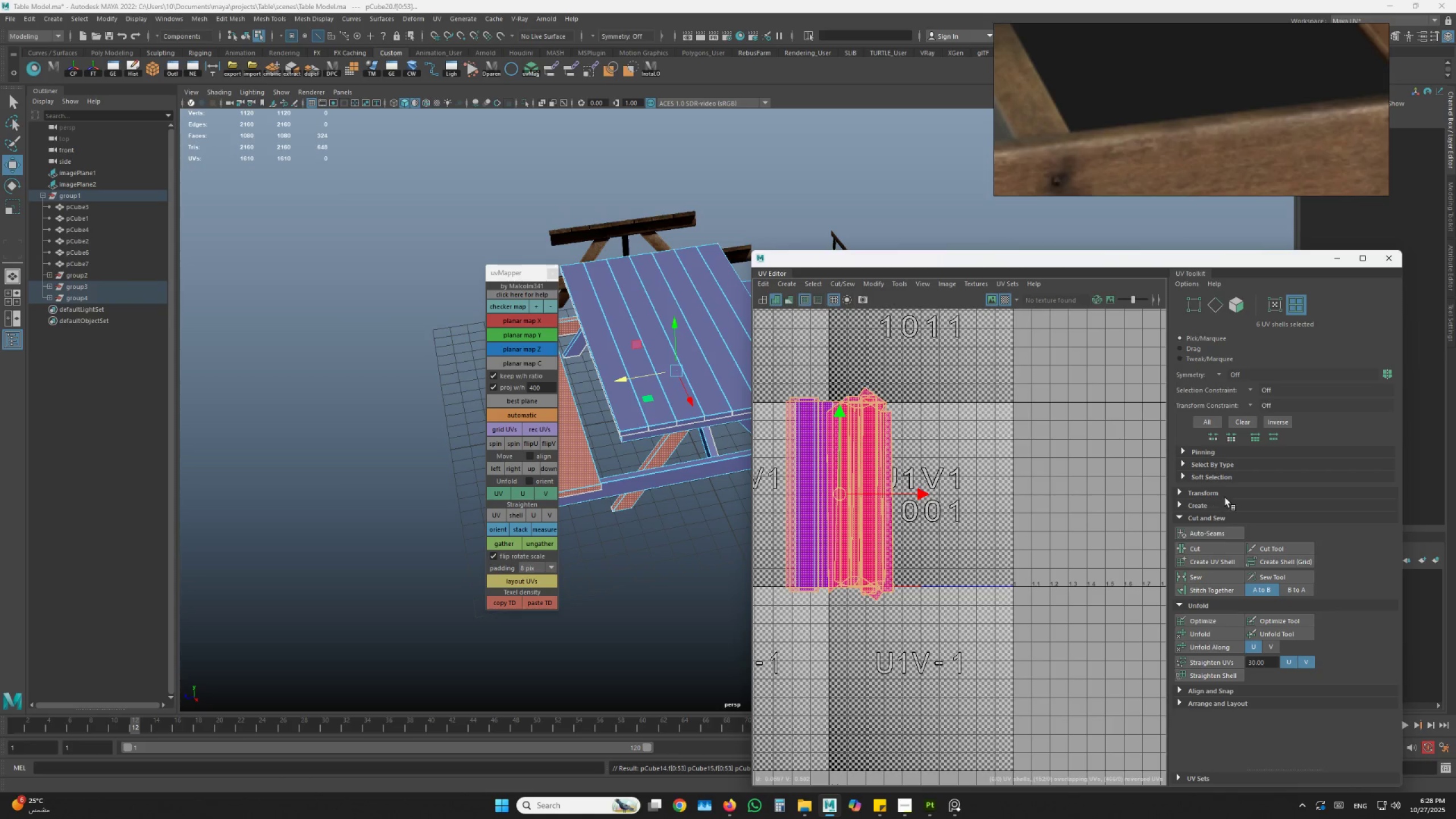 
left_click([1233, 494])
 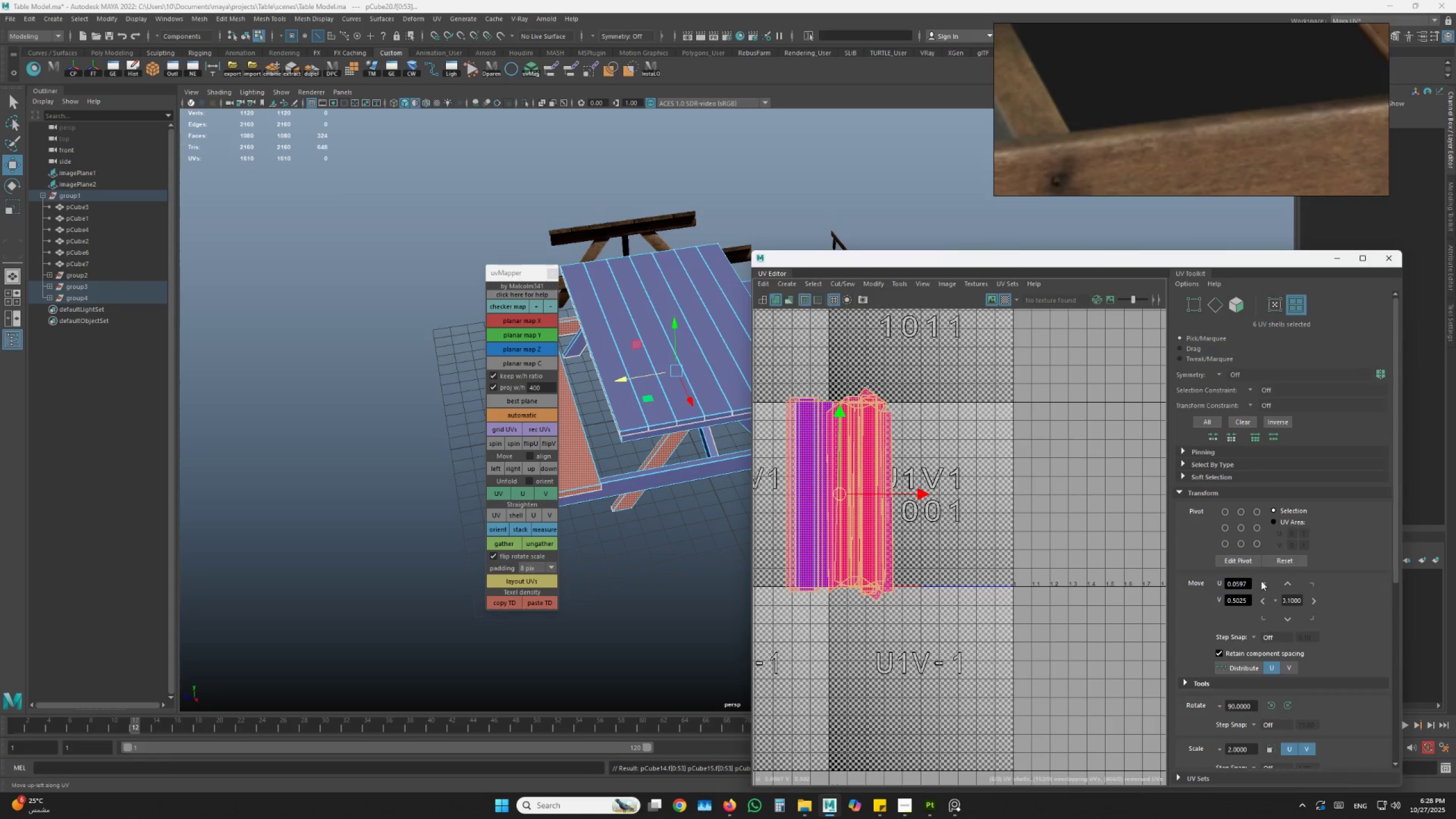 
scroll: coordinate [1265, 589], scroll_direction: down, amount: 1.0
 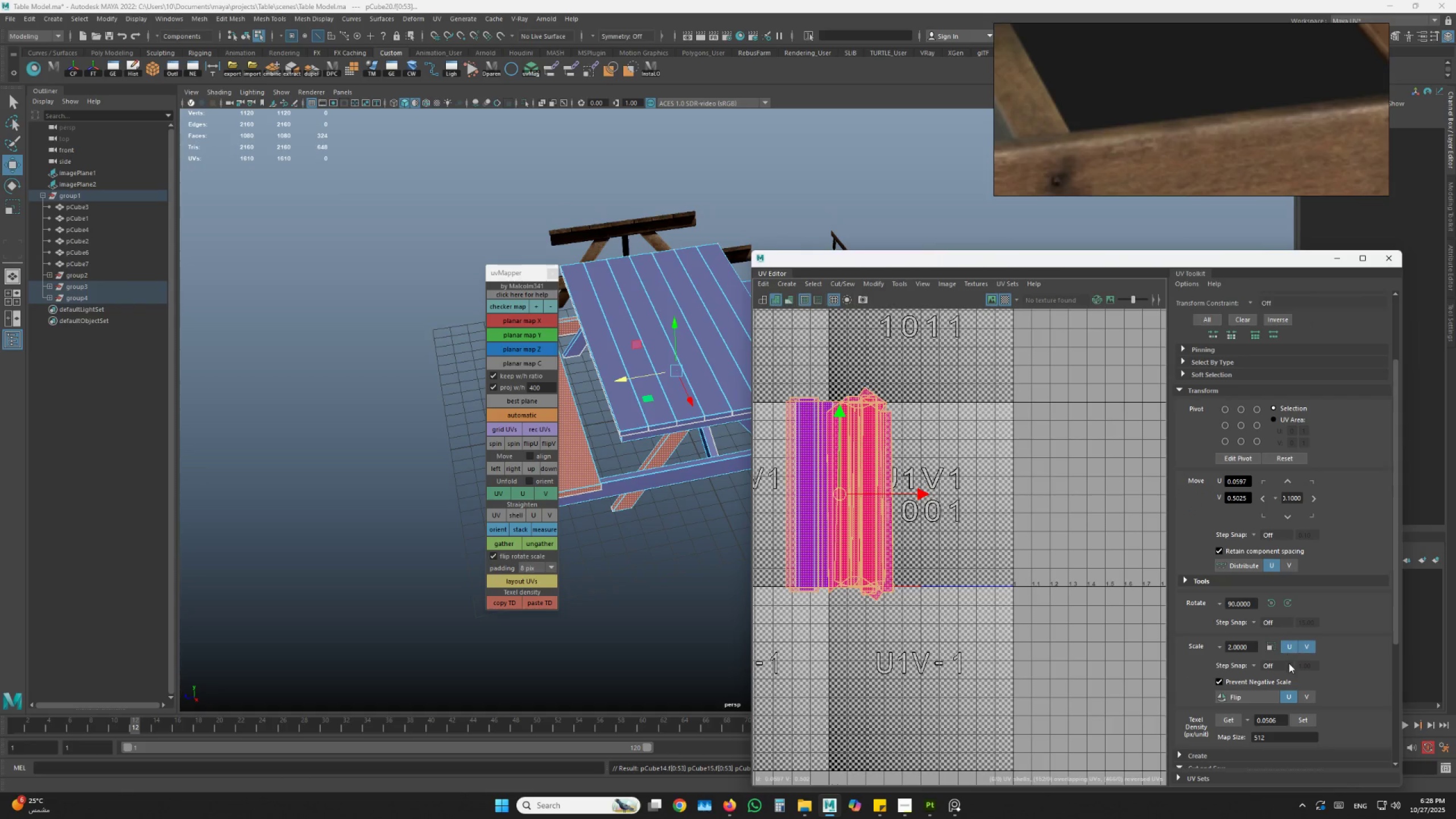 
scroll: coordinate [1298, 684], scroll_direction: none, amount: 0.0
 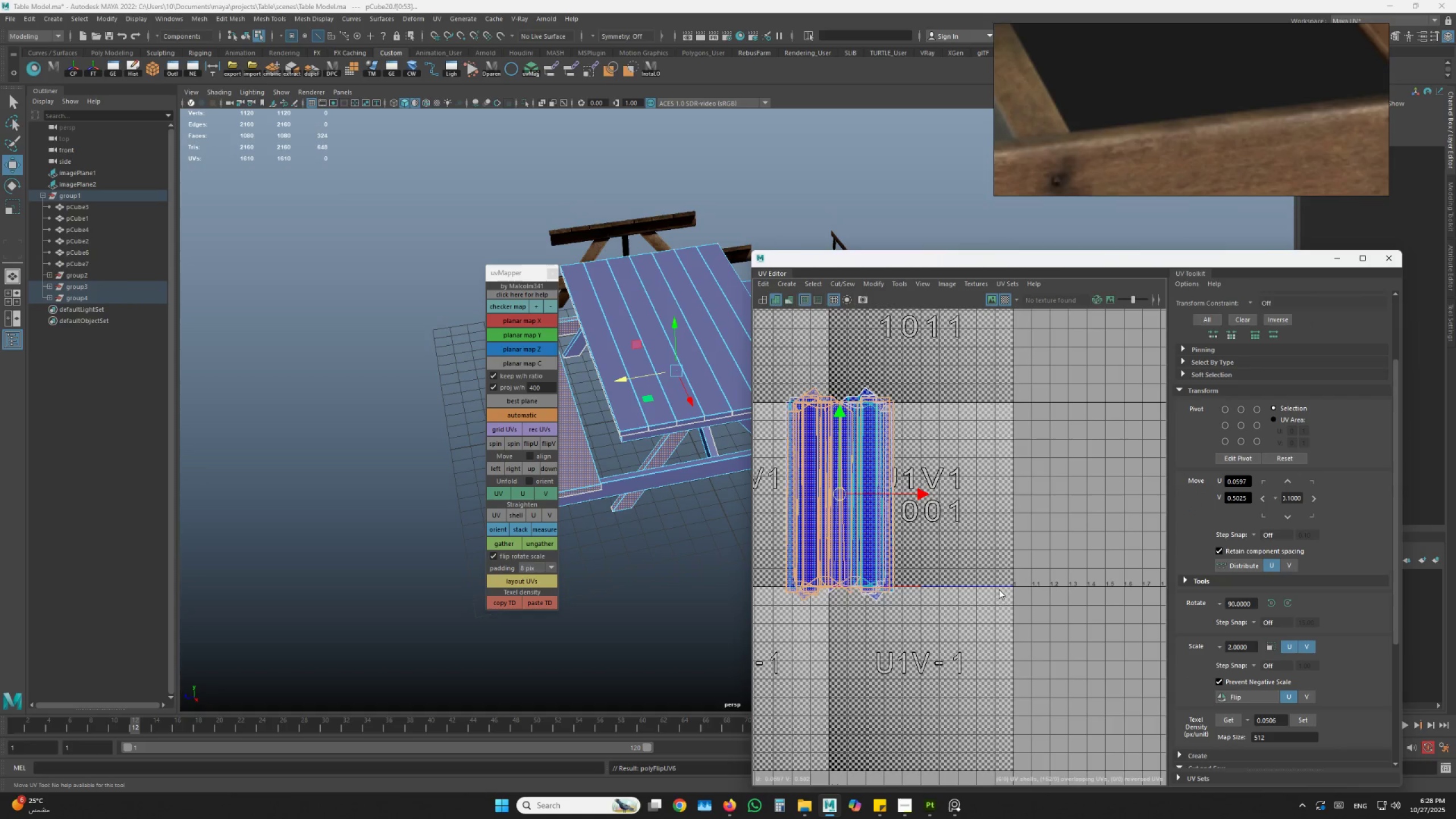 
left_click_drag(start_coordinate=[886, 492], to_coordinate=[1020, 490])
 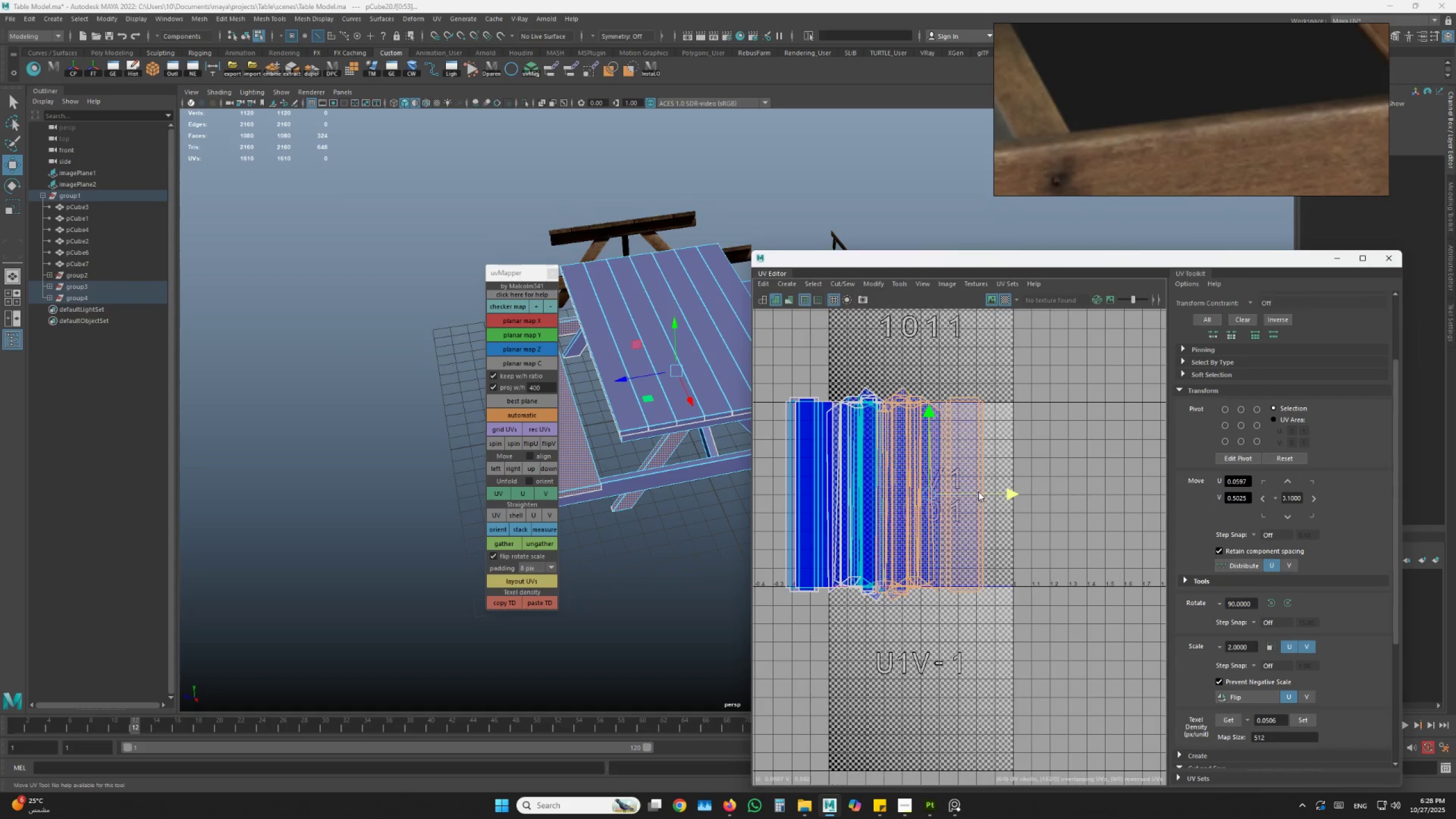 
left_click([1108, 533])
 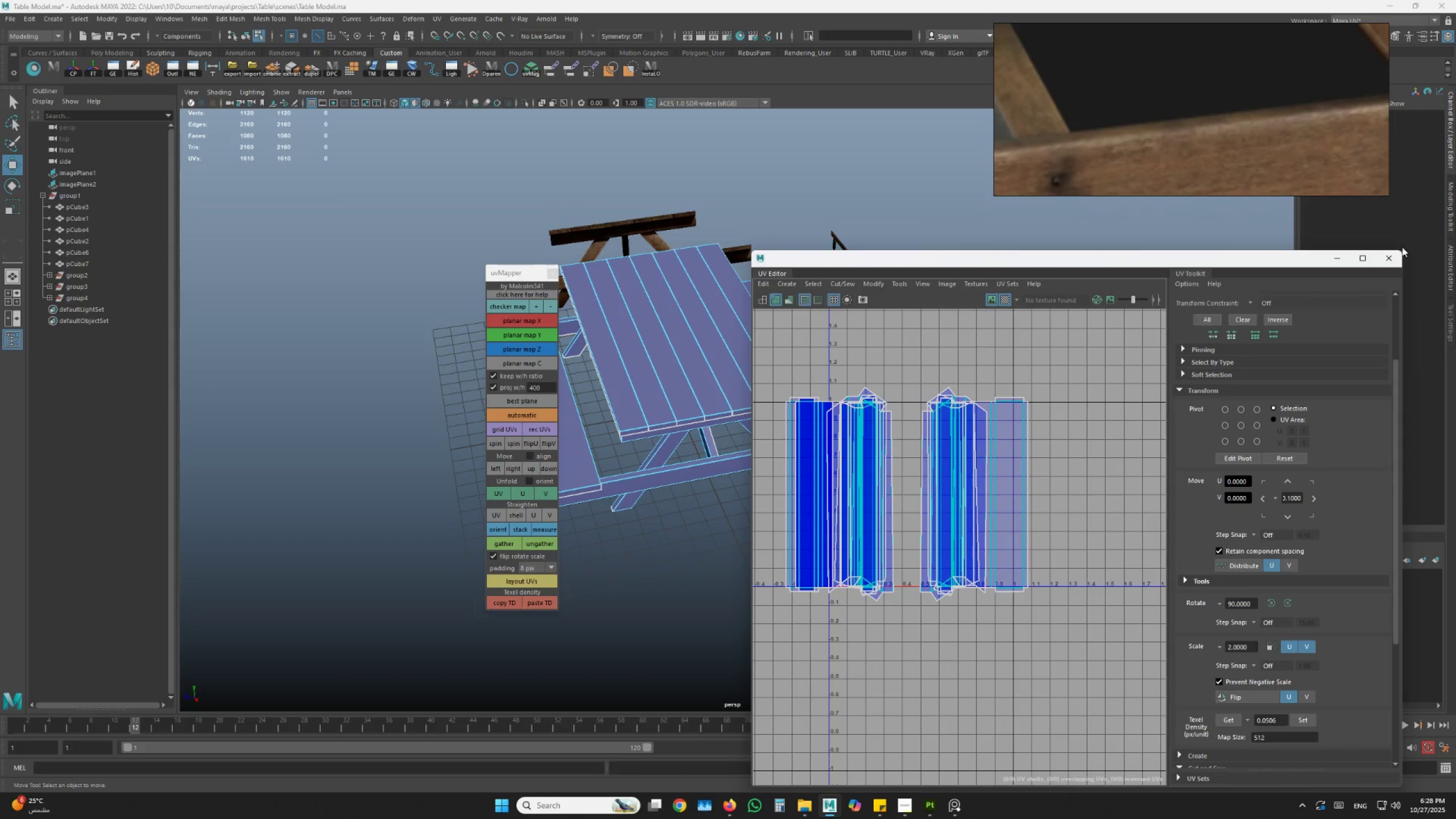 
left_click([1392, 255])
 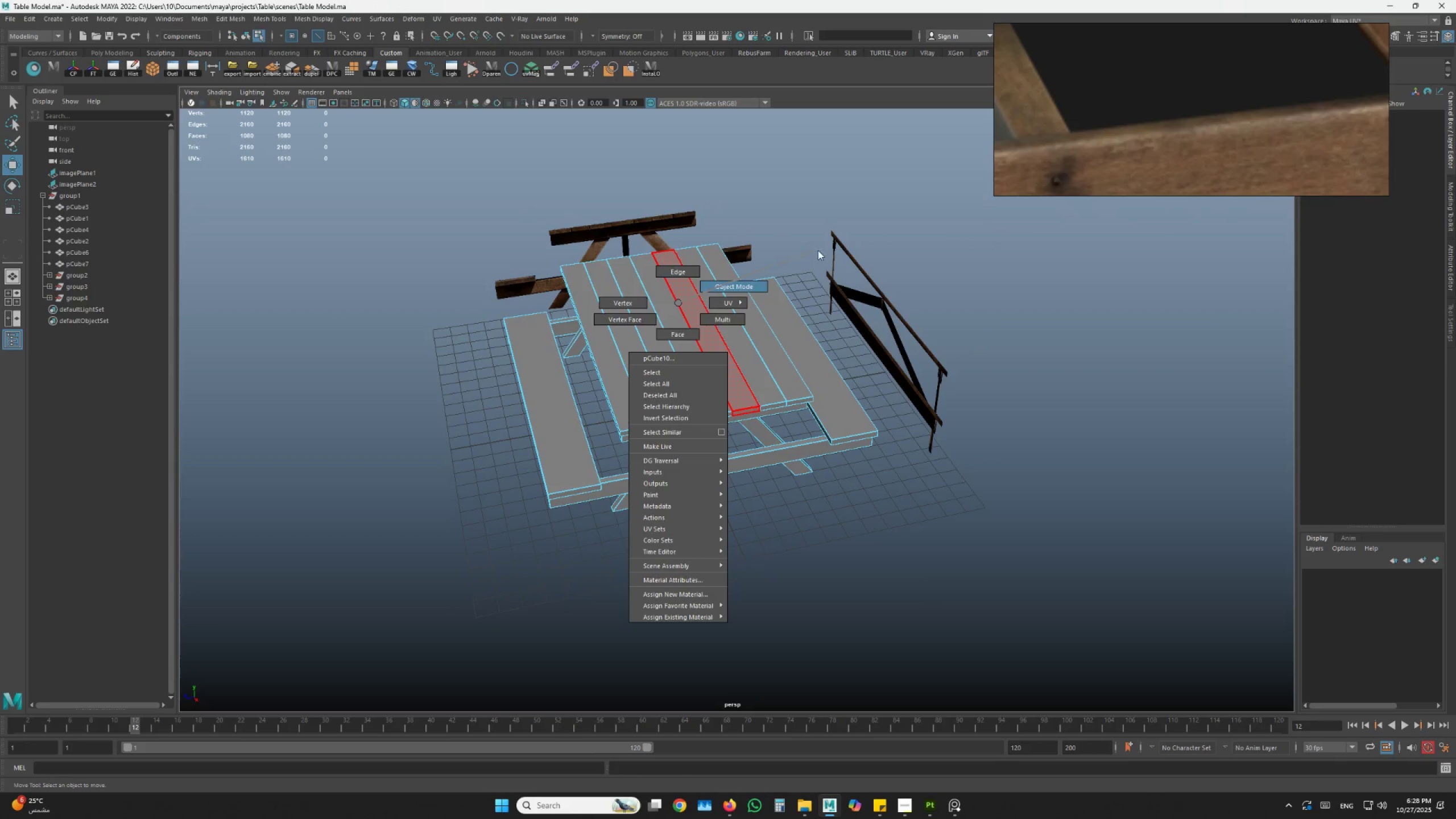 
double_click([825, 409])
 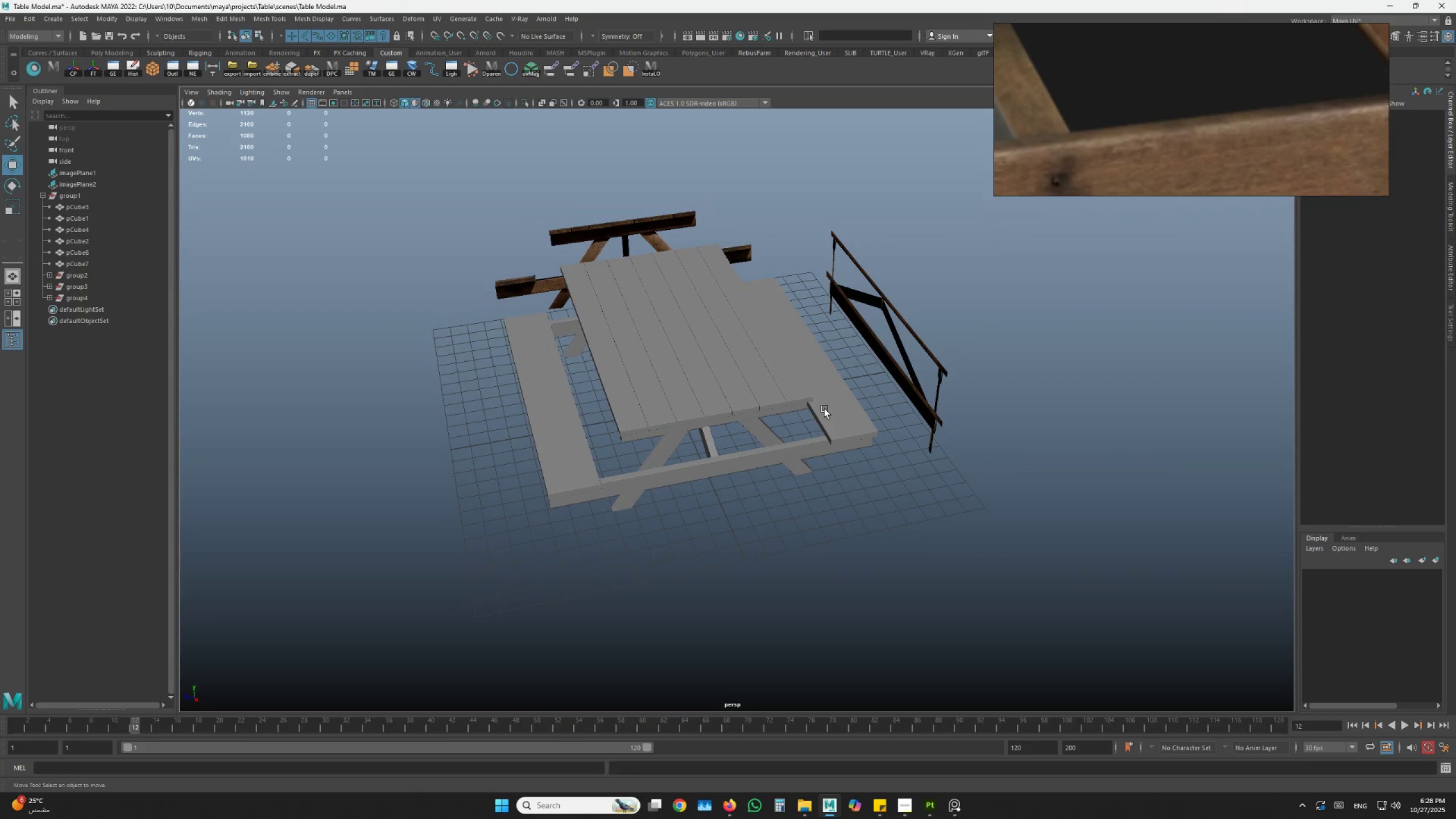 
hold_key(key=AltLeft, duration=1.5)
left_click_drag(start_coordinate=[793, 412], to_coordinate=[745, 395])
 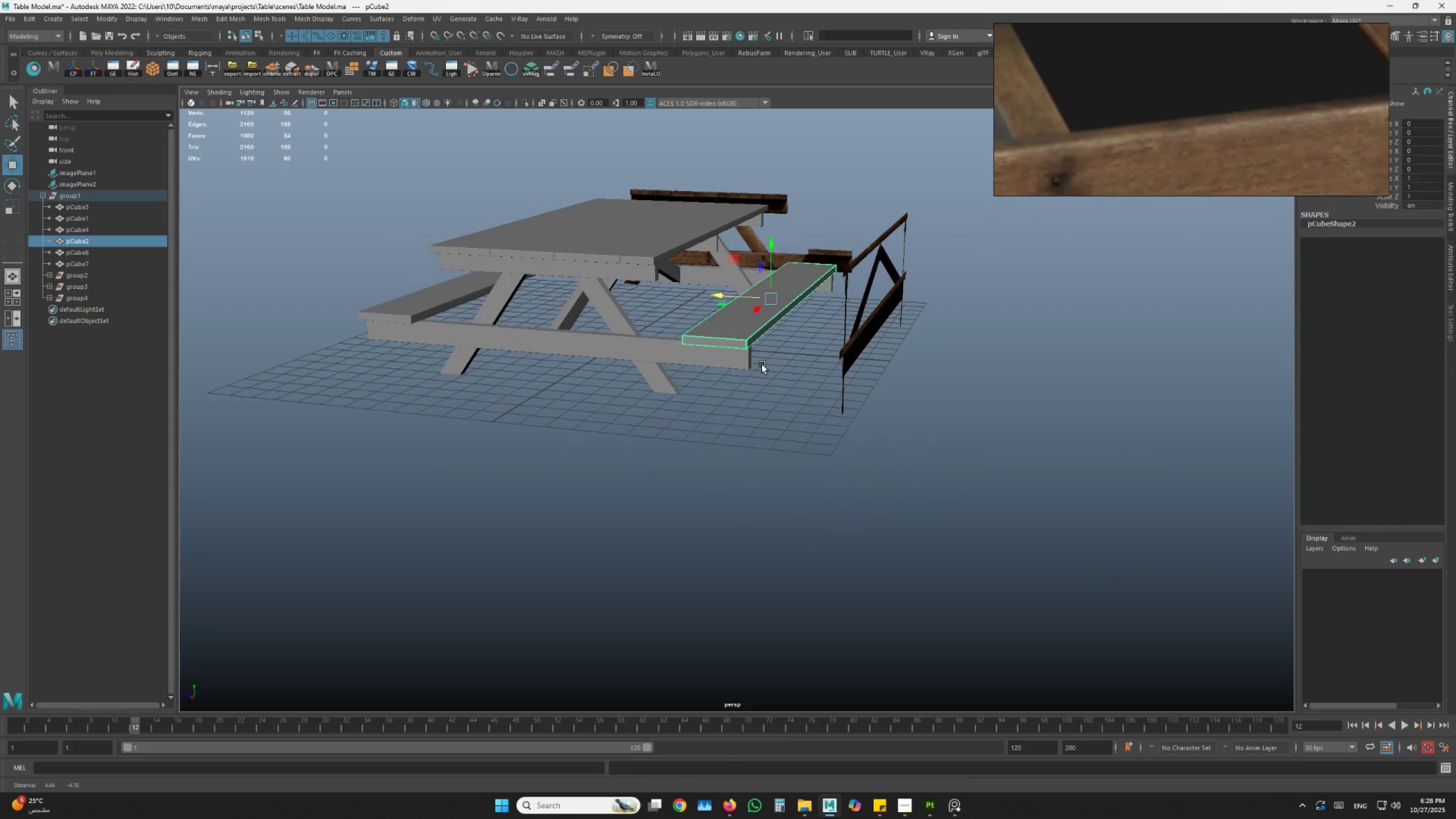 
left_click_drag(start_coordinate=[734, 420], to_coordinate=[735, 442])
 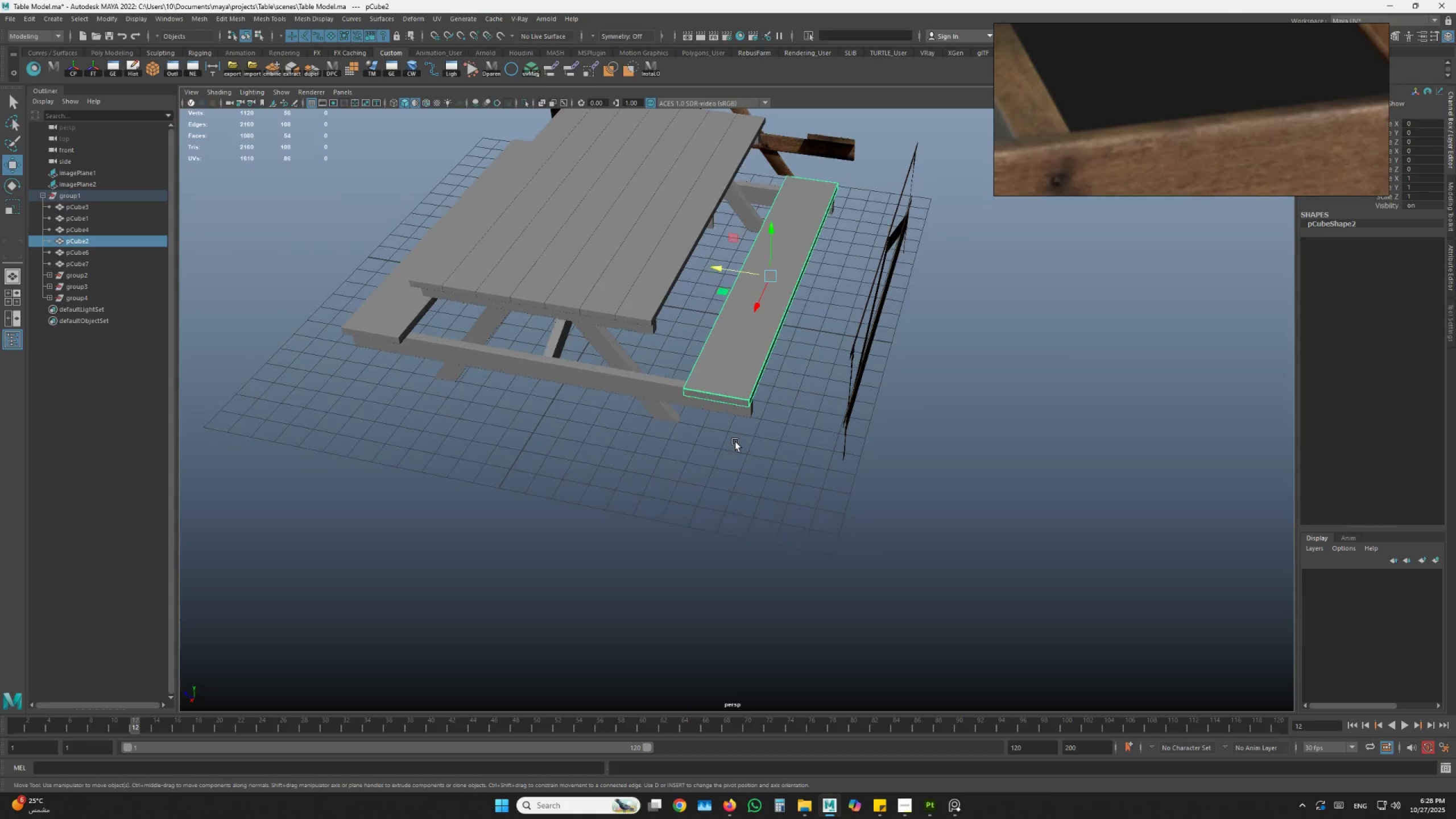 
hold_key(key=AltLeft, duration=2.7)
 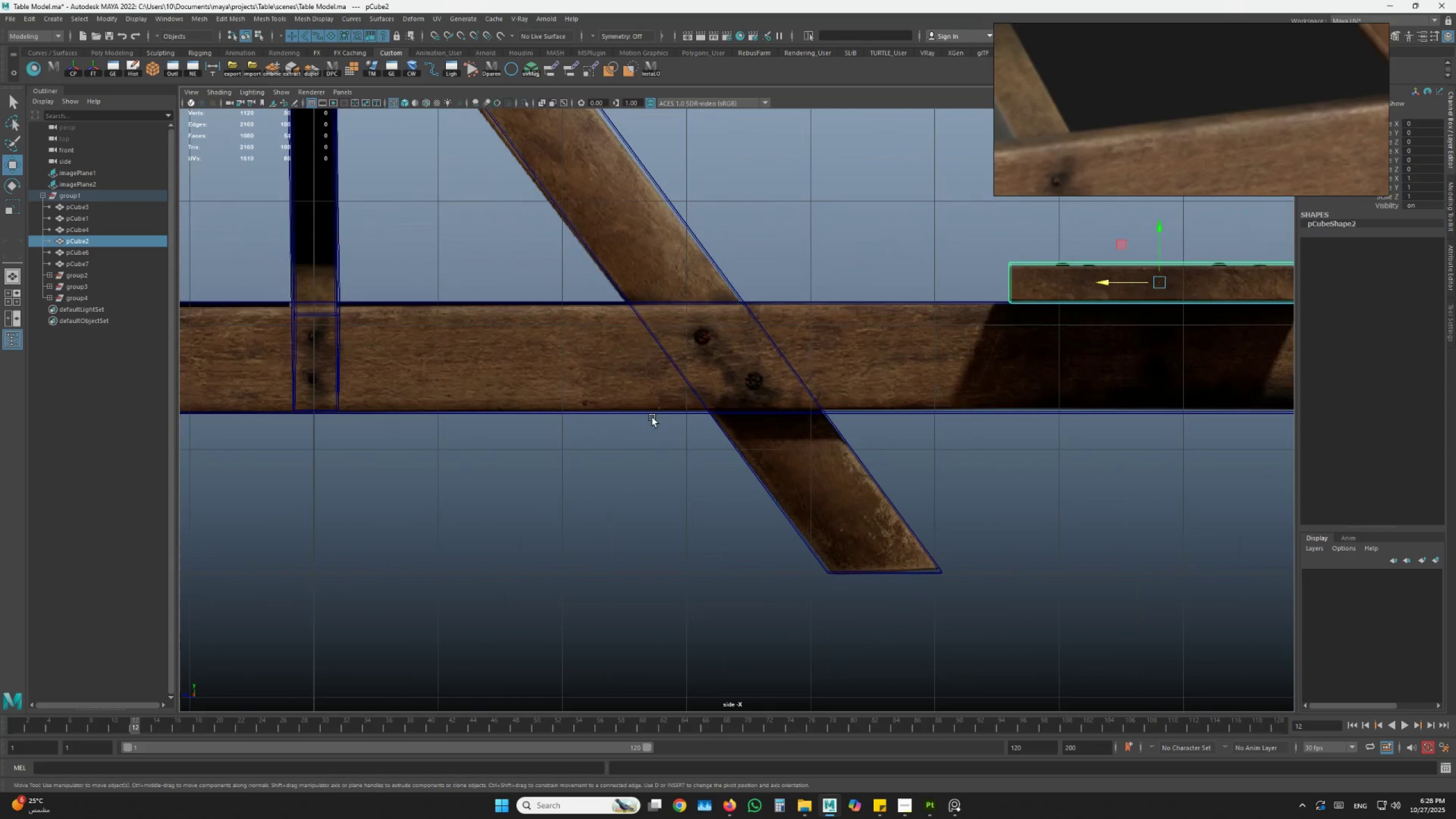 
key(Space)
 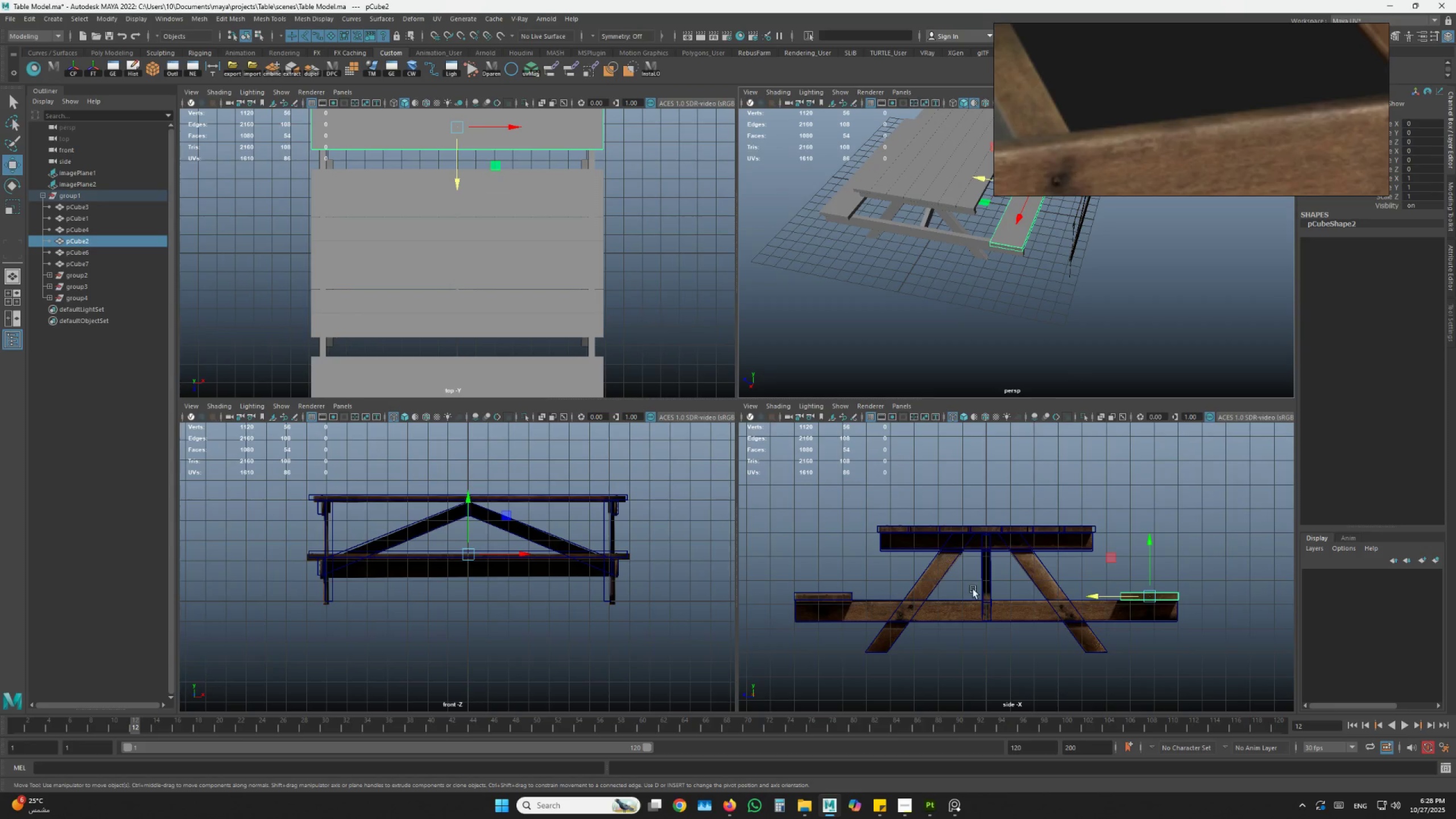 
key(Space)
 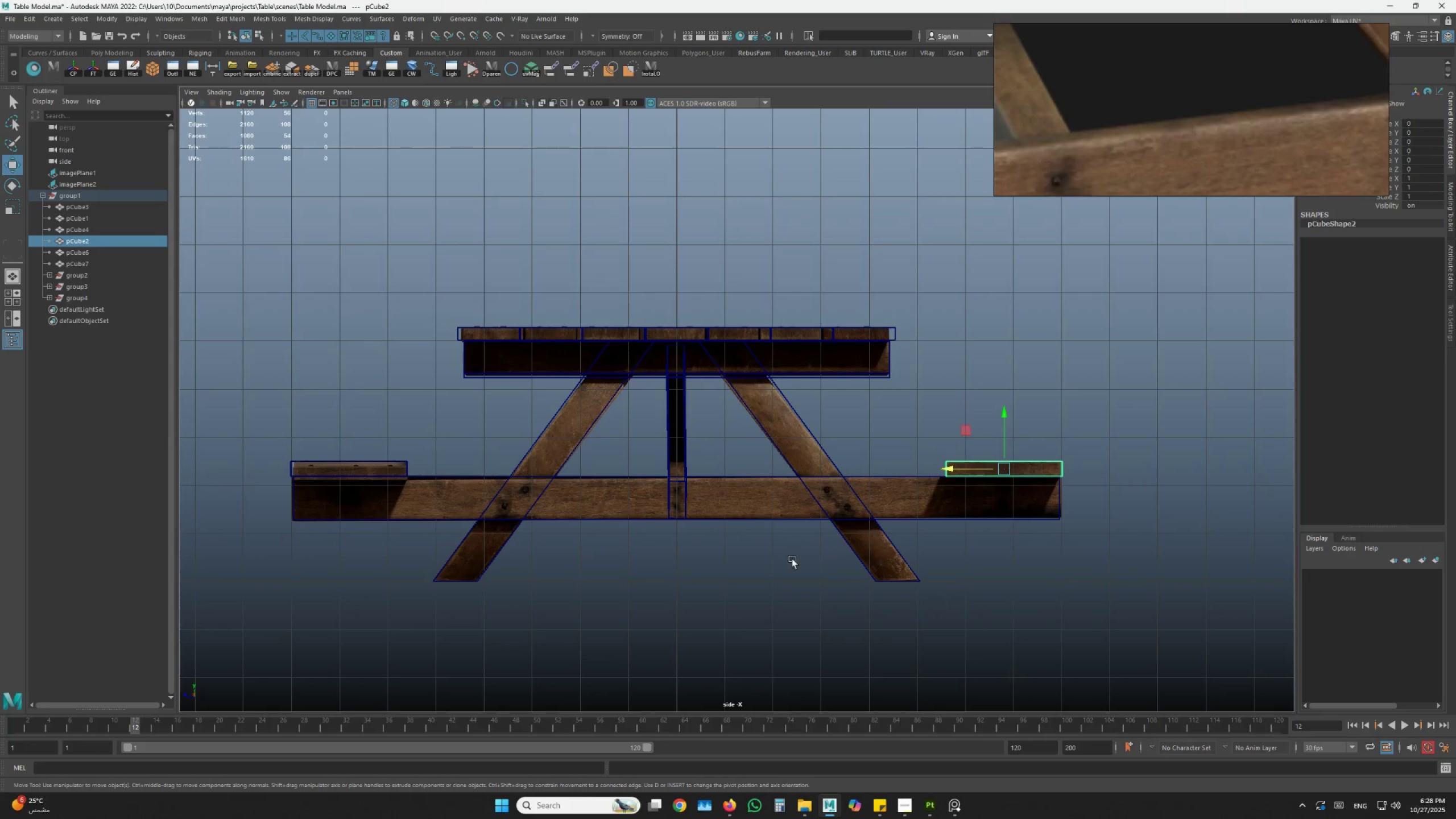 
scroll: coordinate [855, 536], scroll_direction: up, amount: 11.0
 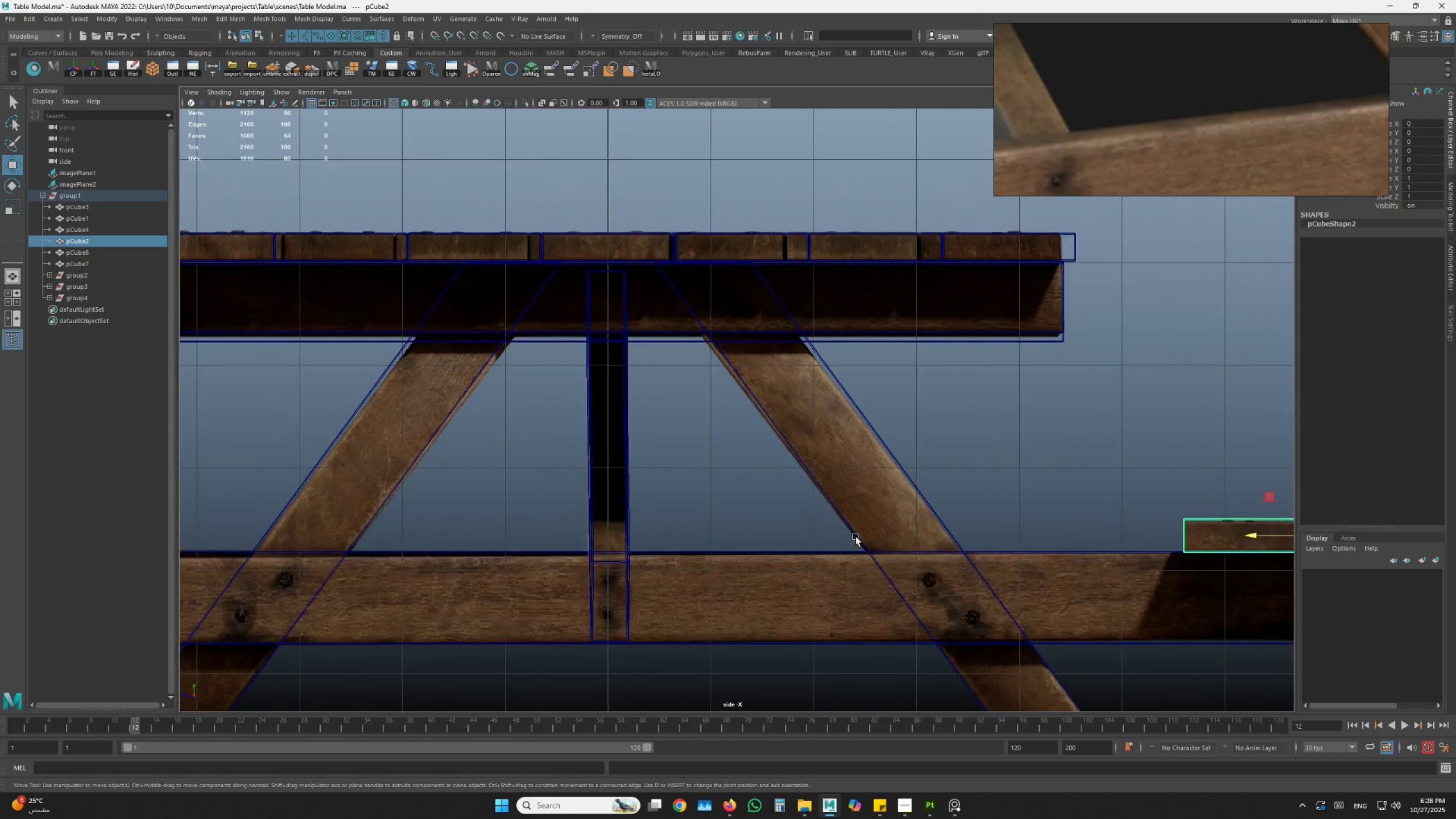 
hold_key(key=AltLeft, duration=0.77)
scroll: coordinate [698, 373], scroll_direction: up, amount: 14.0
 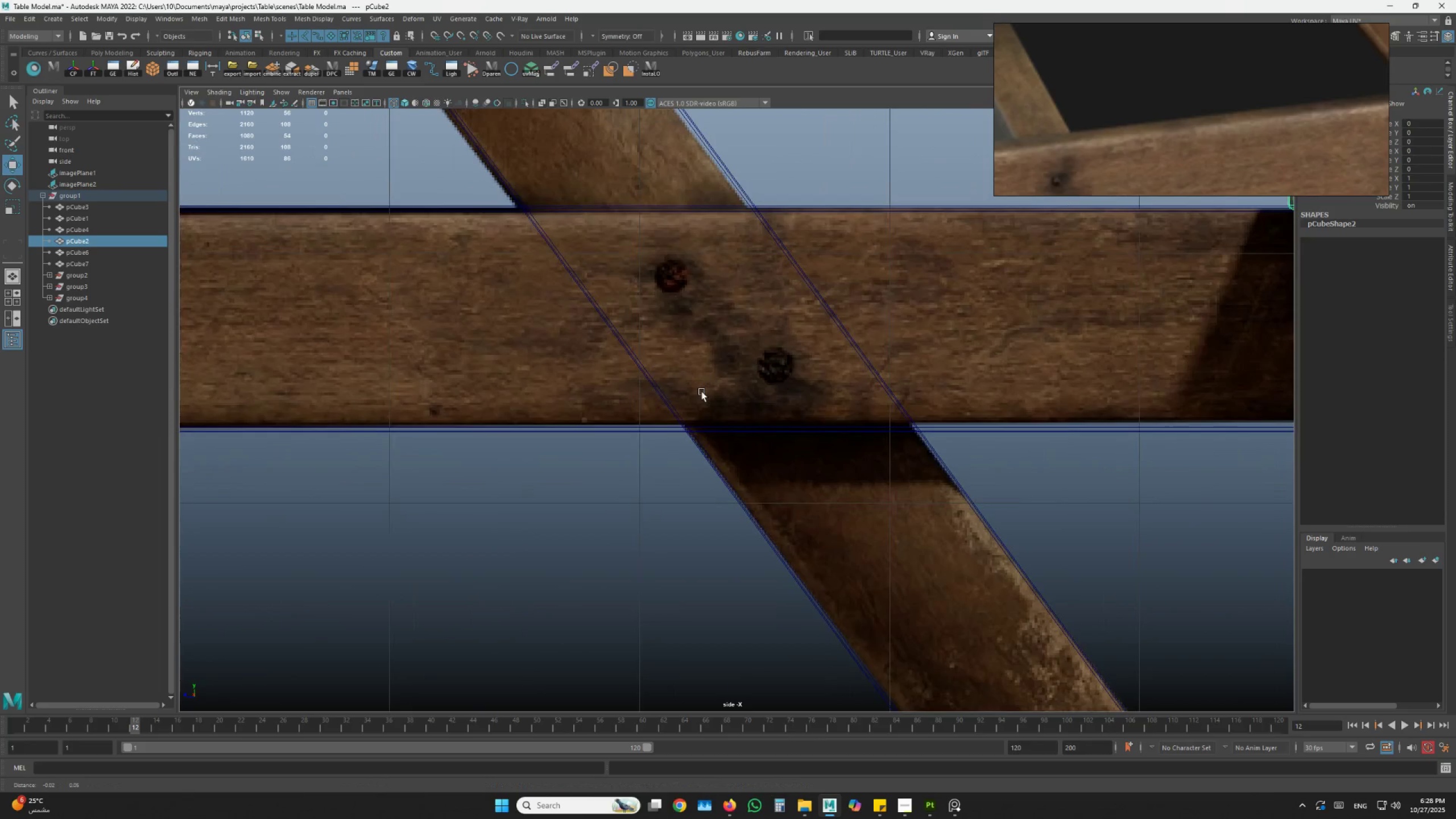 
hold_key(key=AltLeft, duration=0.73)
 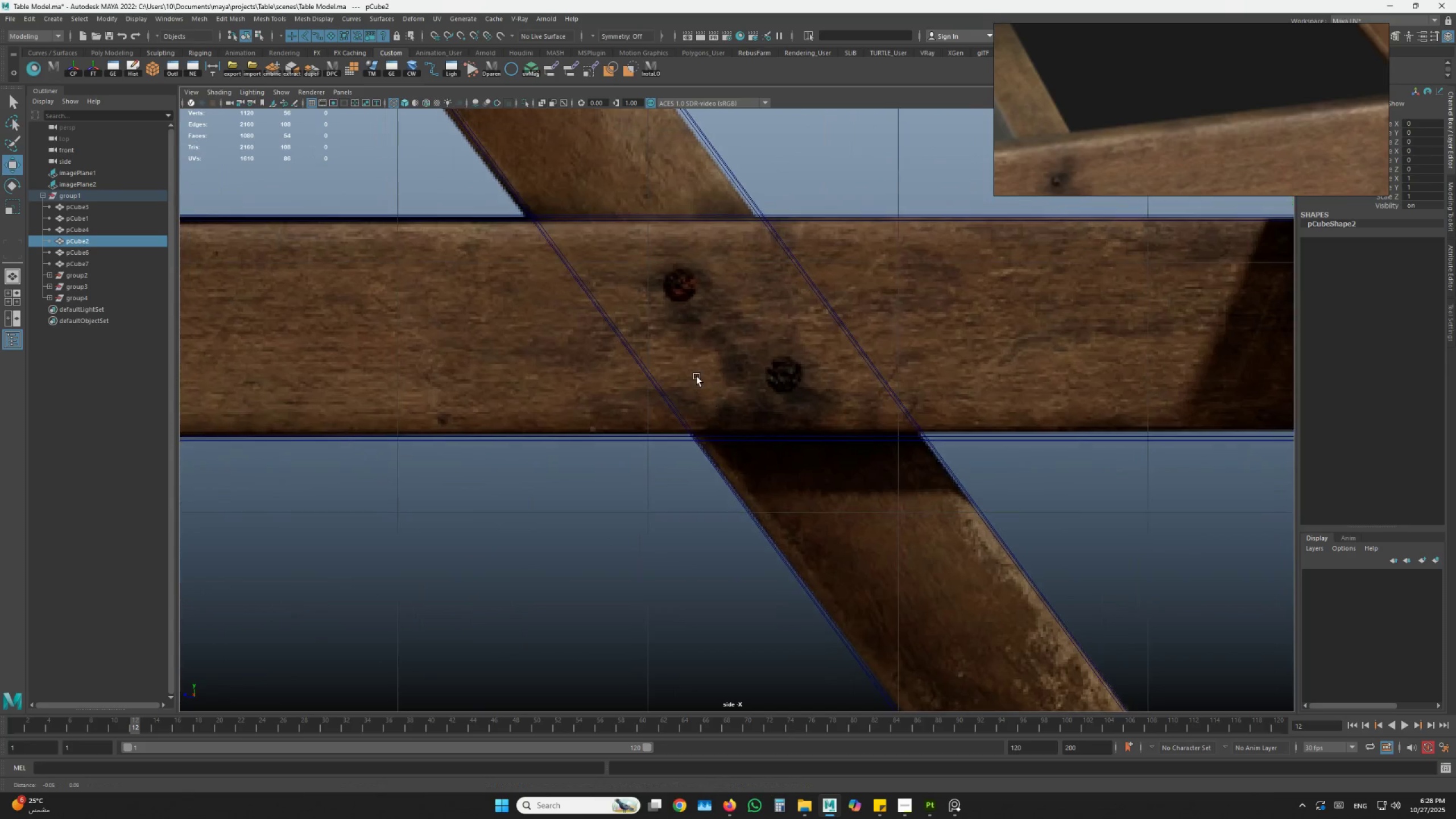 
scroll: coordinate [617, 301], scroll_direction: down, amount: 1.0
 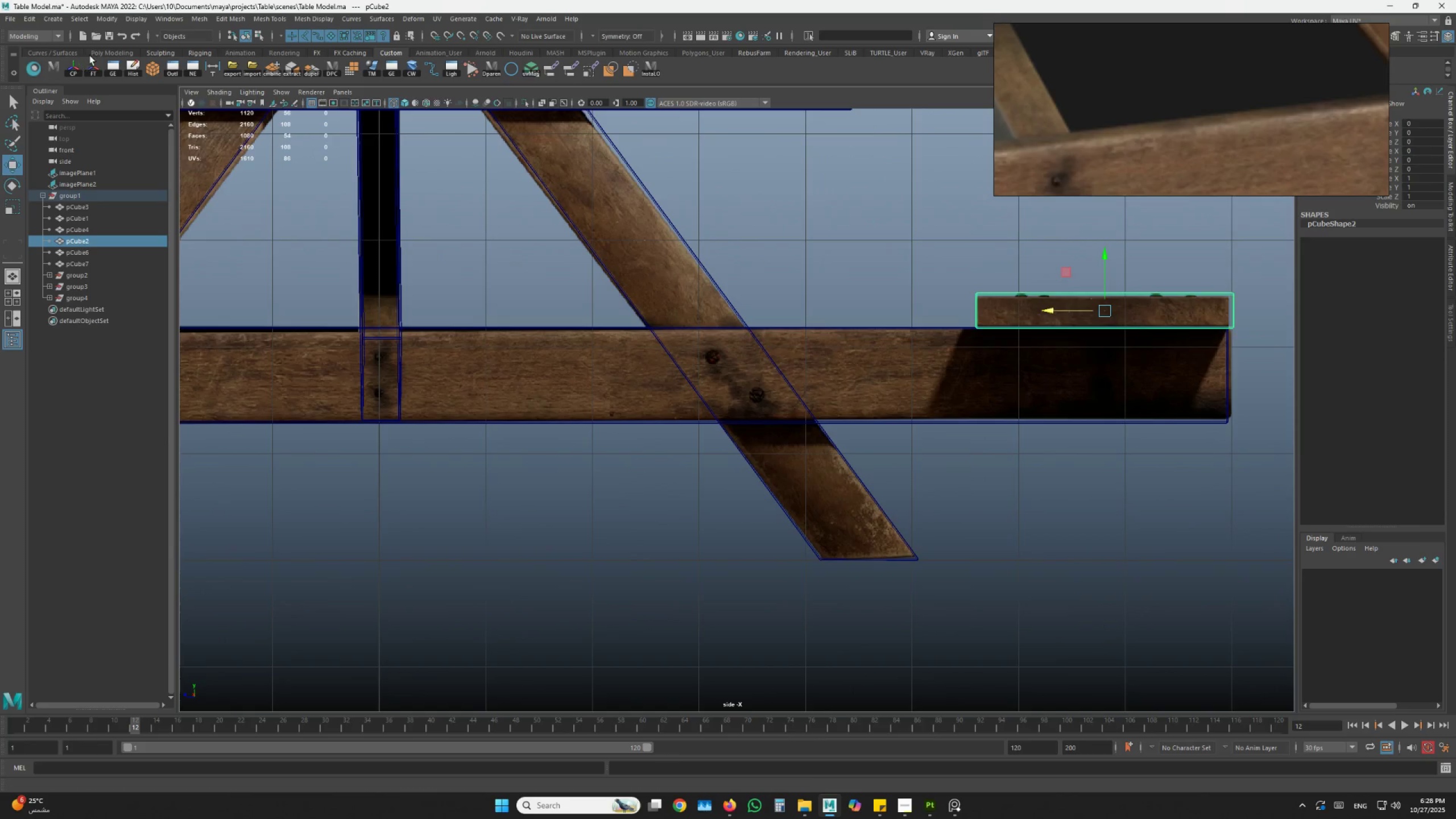 
left_click_drag(start_coordinate=[101, 52], to_coordinate=[73, 71])
 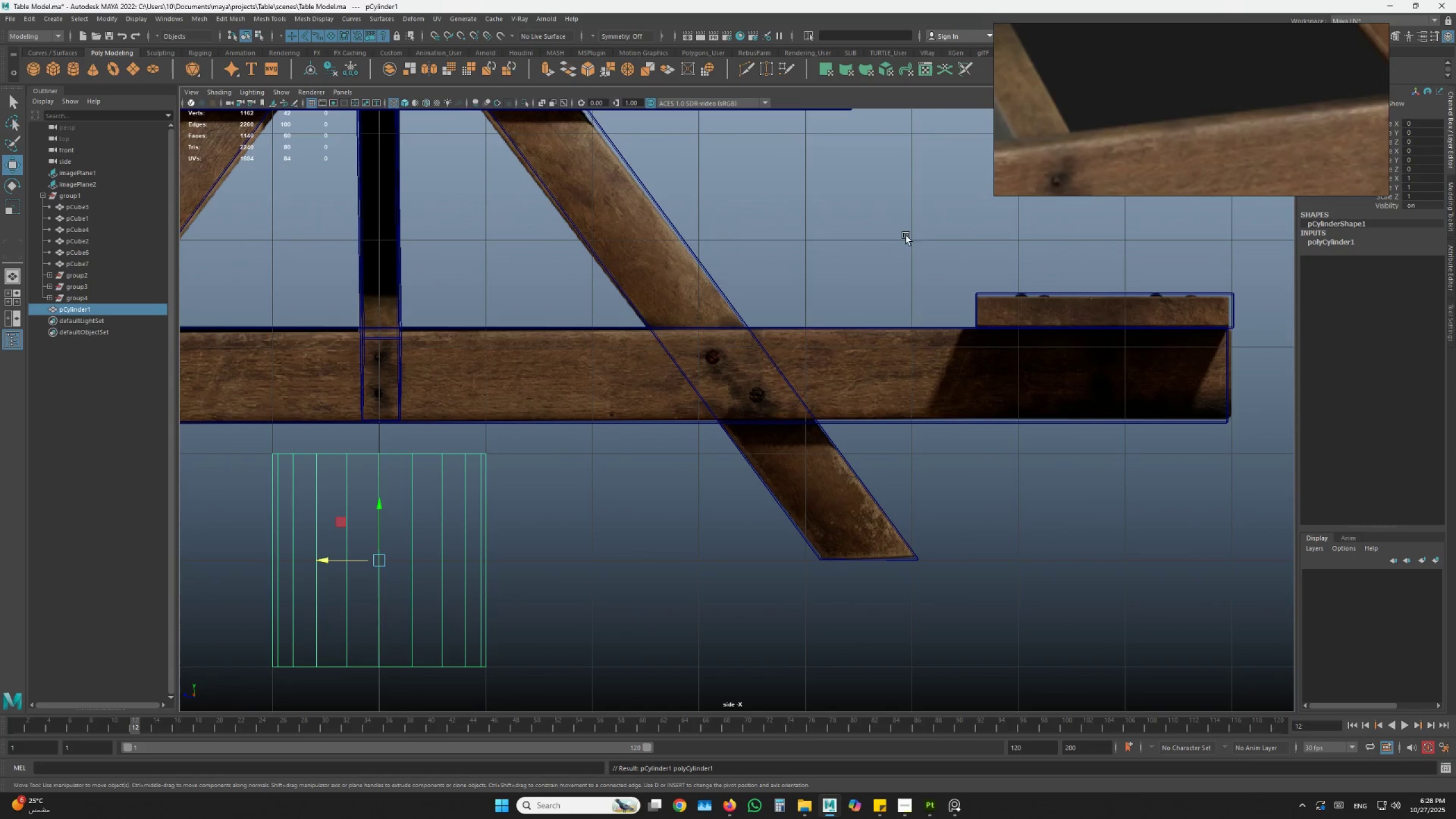 
left_click([73, 71])
 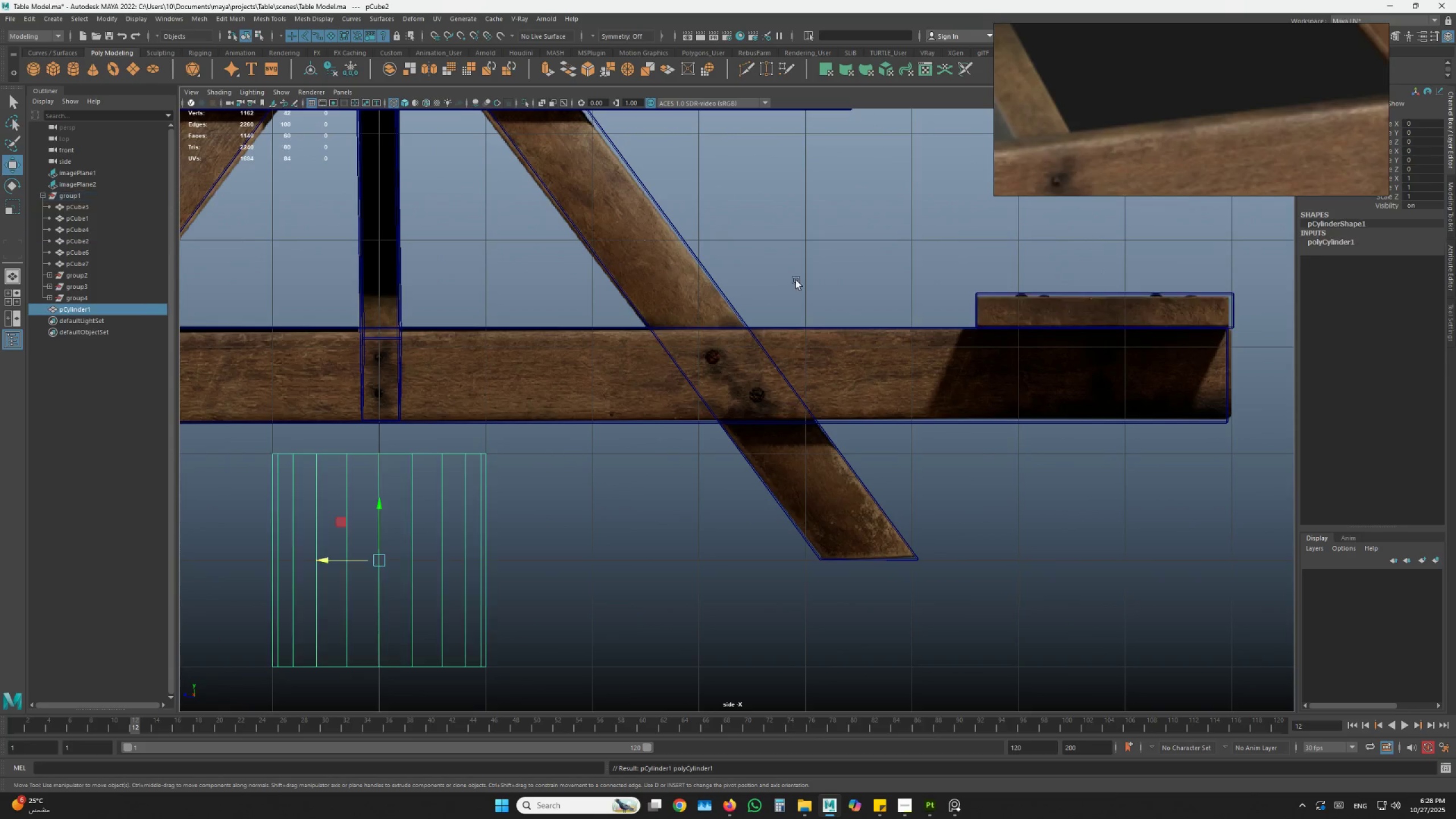 
key(Space)
 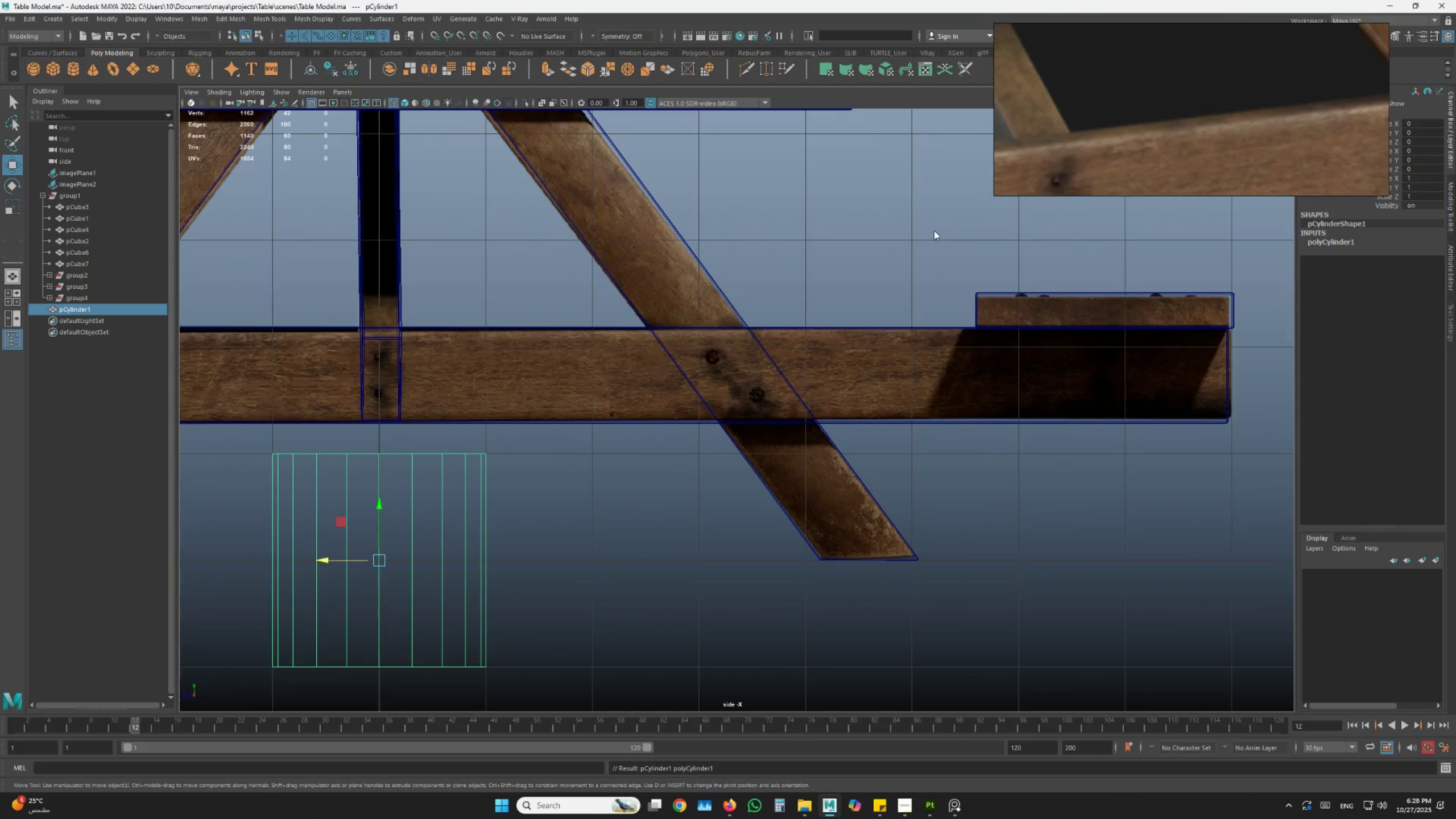 
key(Space)
 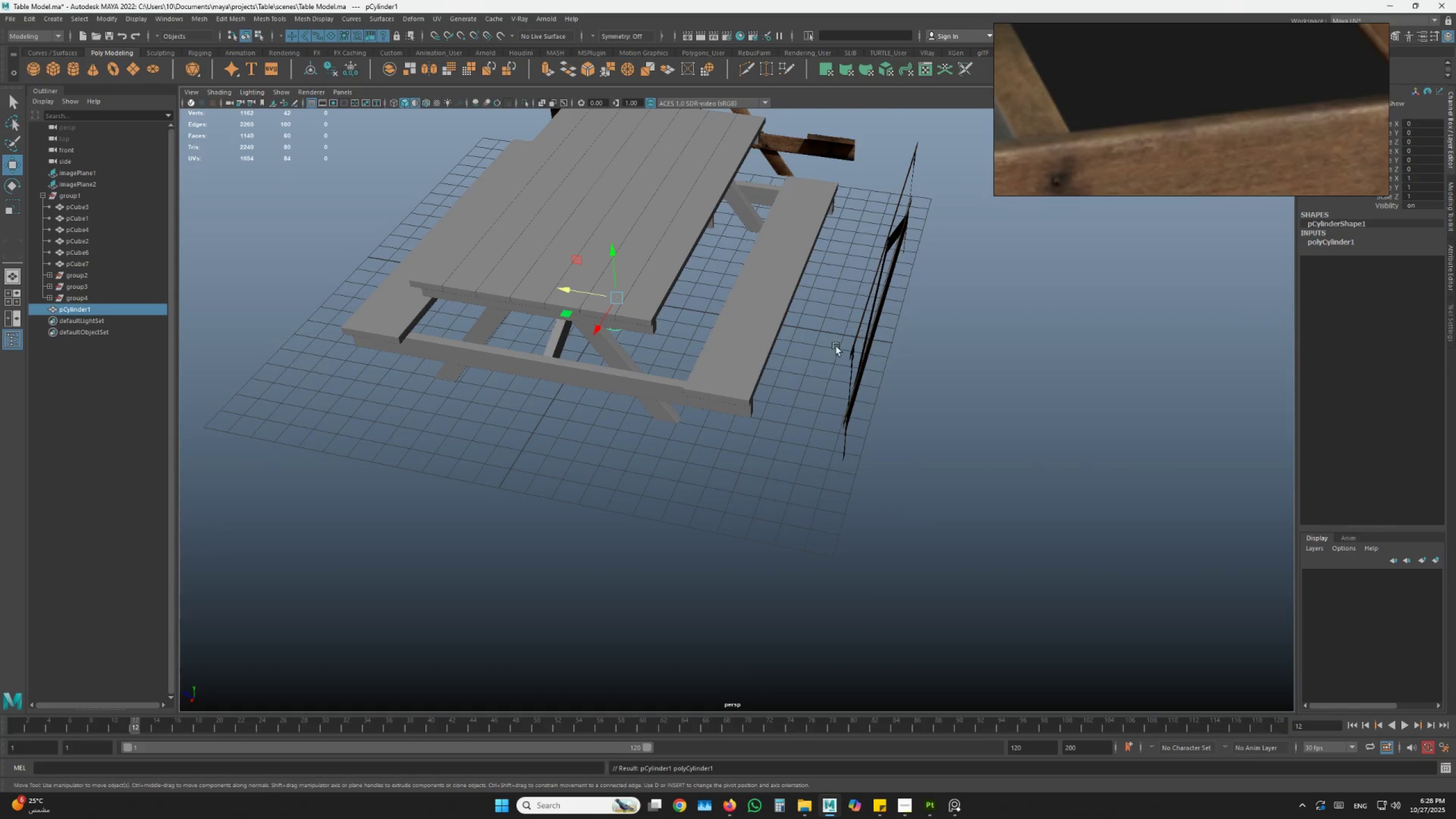 
scroll: coordinate [784, 366], scroll_direction: down, amount: 1.0
 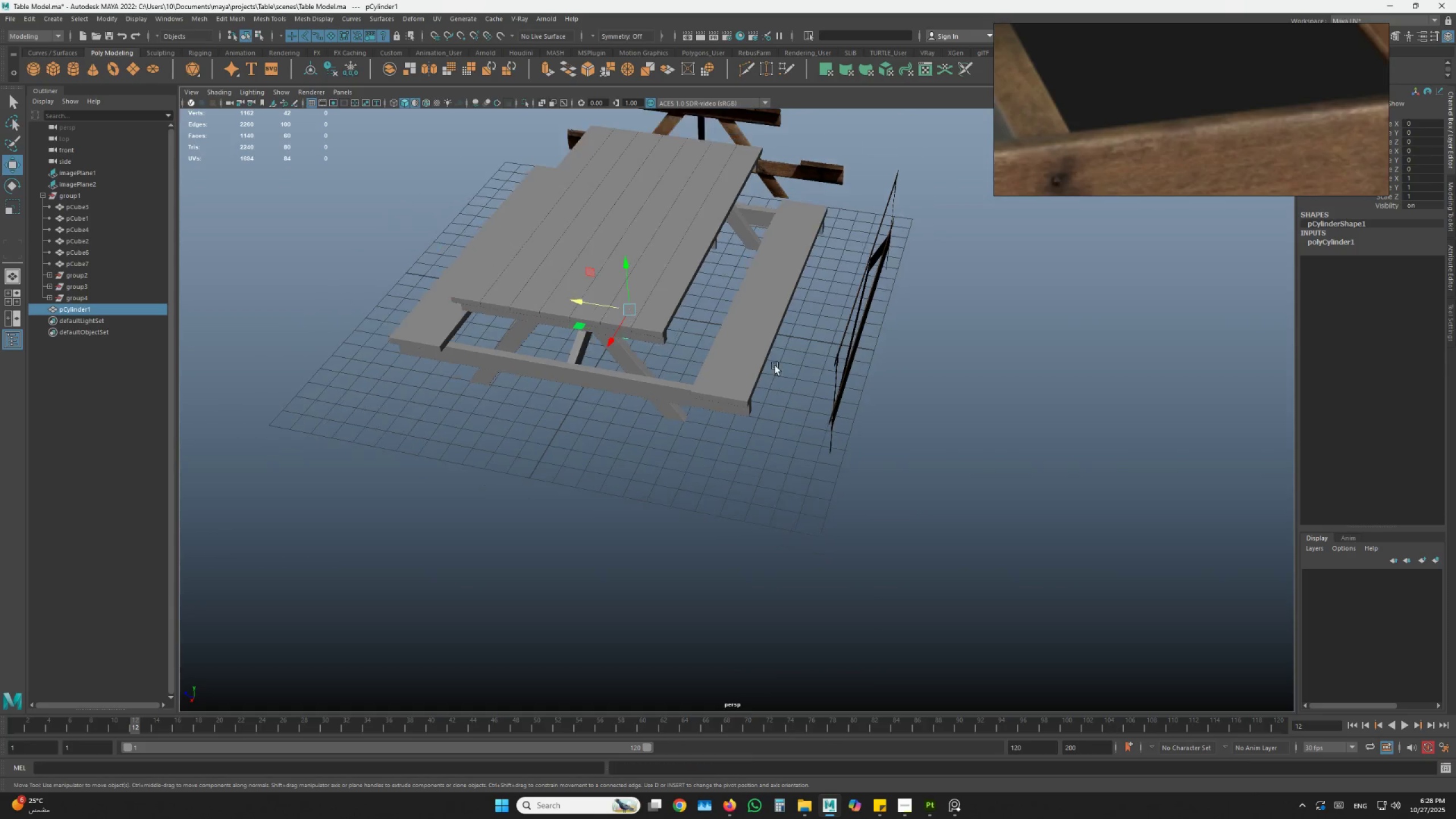 
key(Alt+AltLeft)
 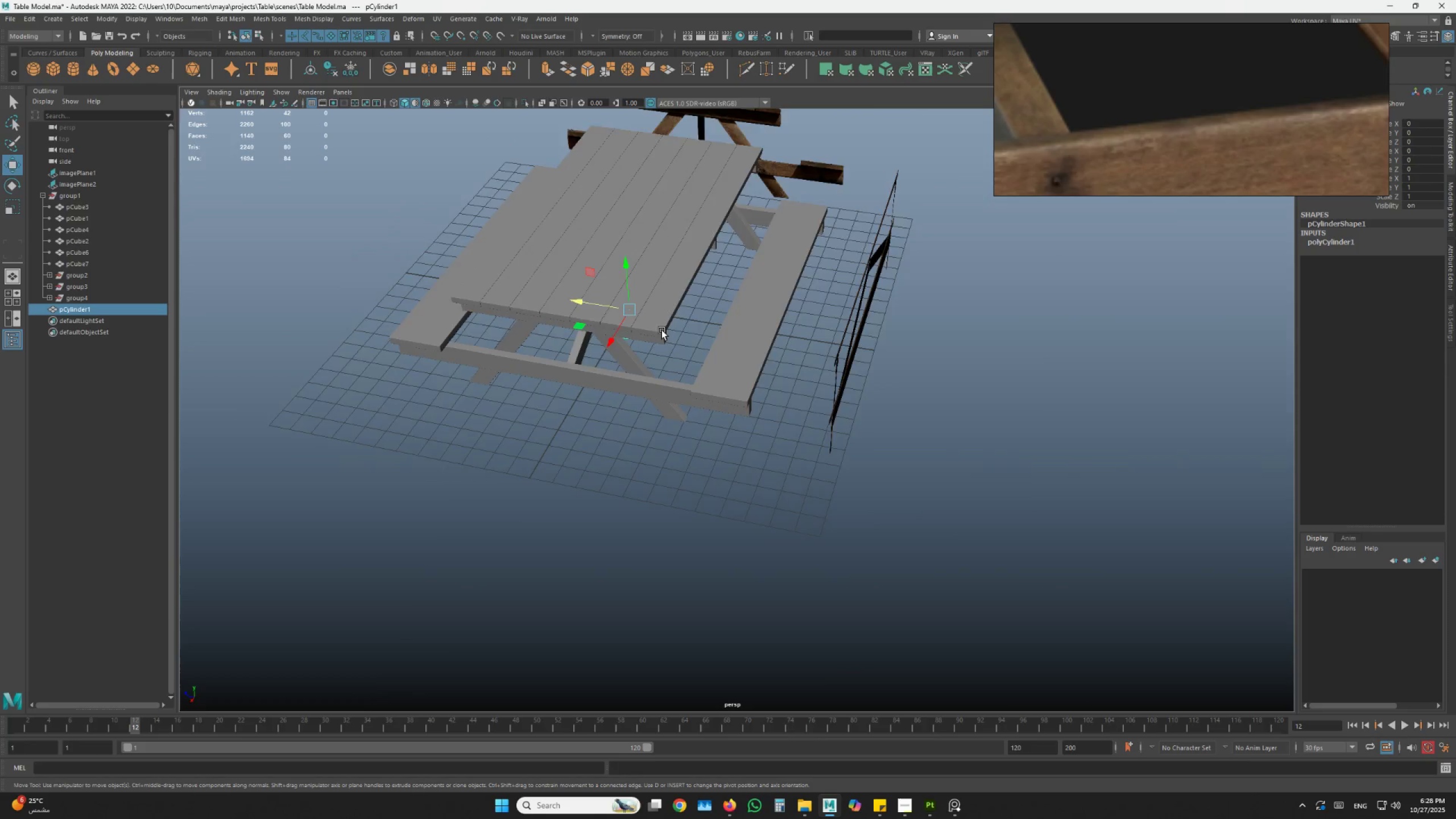 
type(fr)
 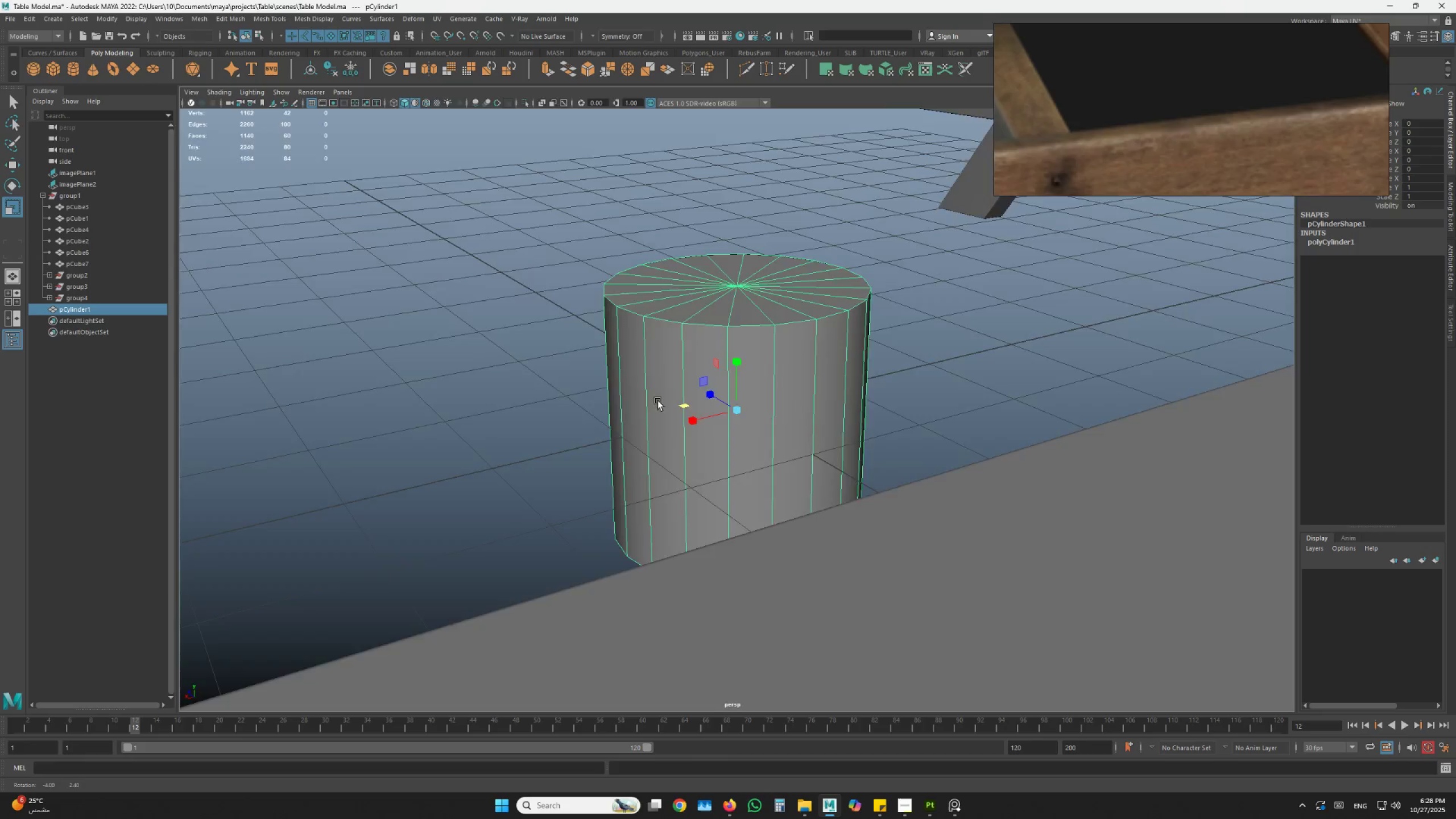 
hold_key(key=AltLeft, duration=0.42)
left_click_drag(start_coordinate=[660, 332], to_coordinate=[594, 312])
 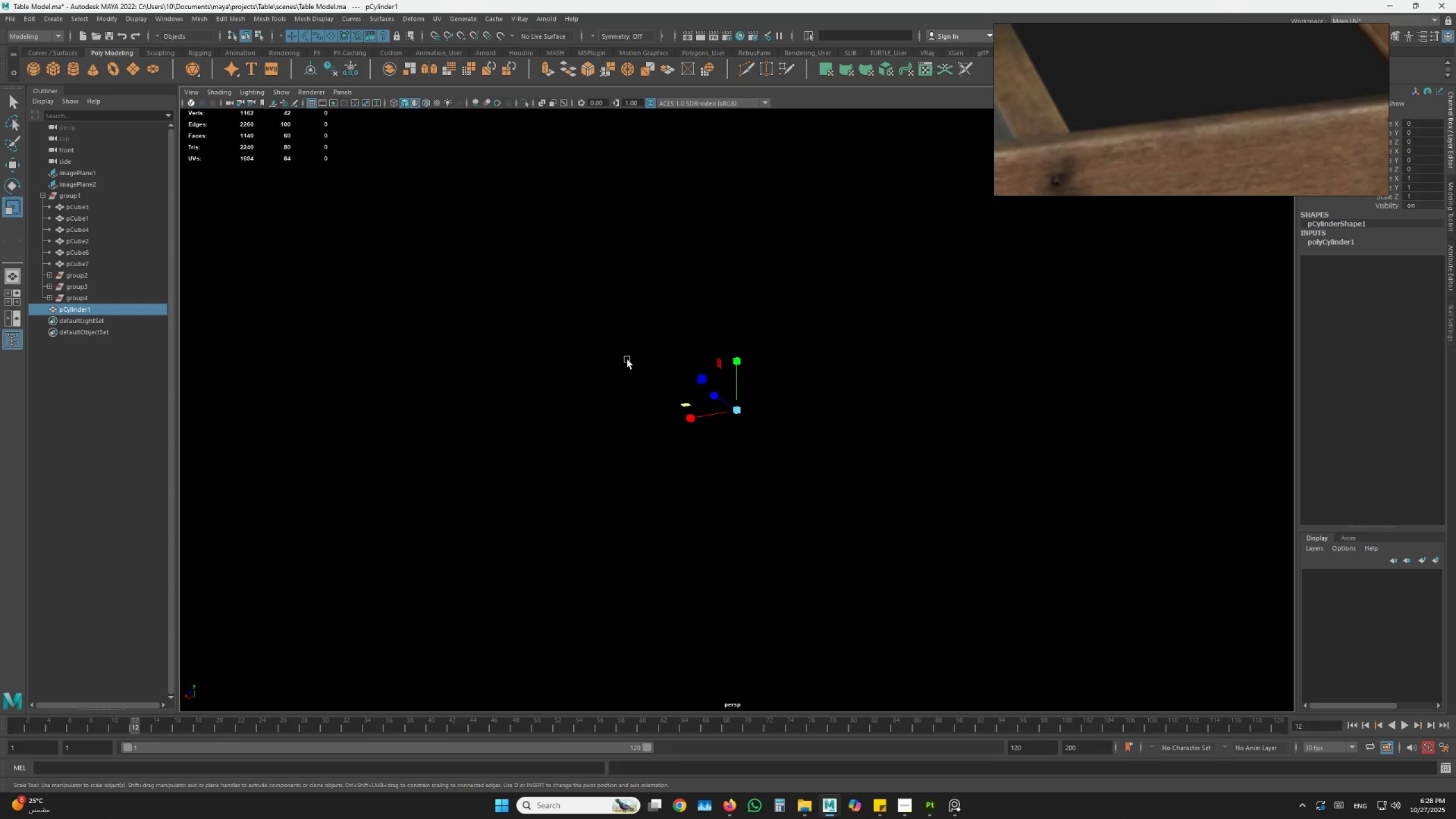 
scroll: coordinate [644, 378], scroll_direction: down, amount: 1.0
 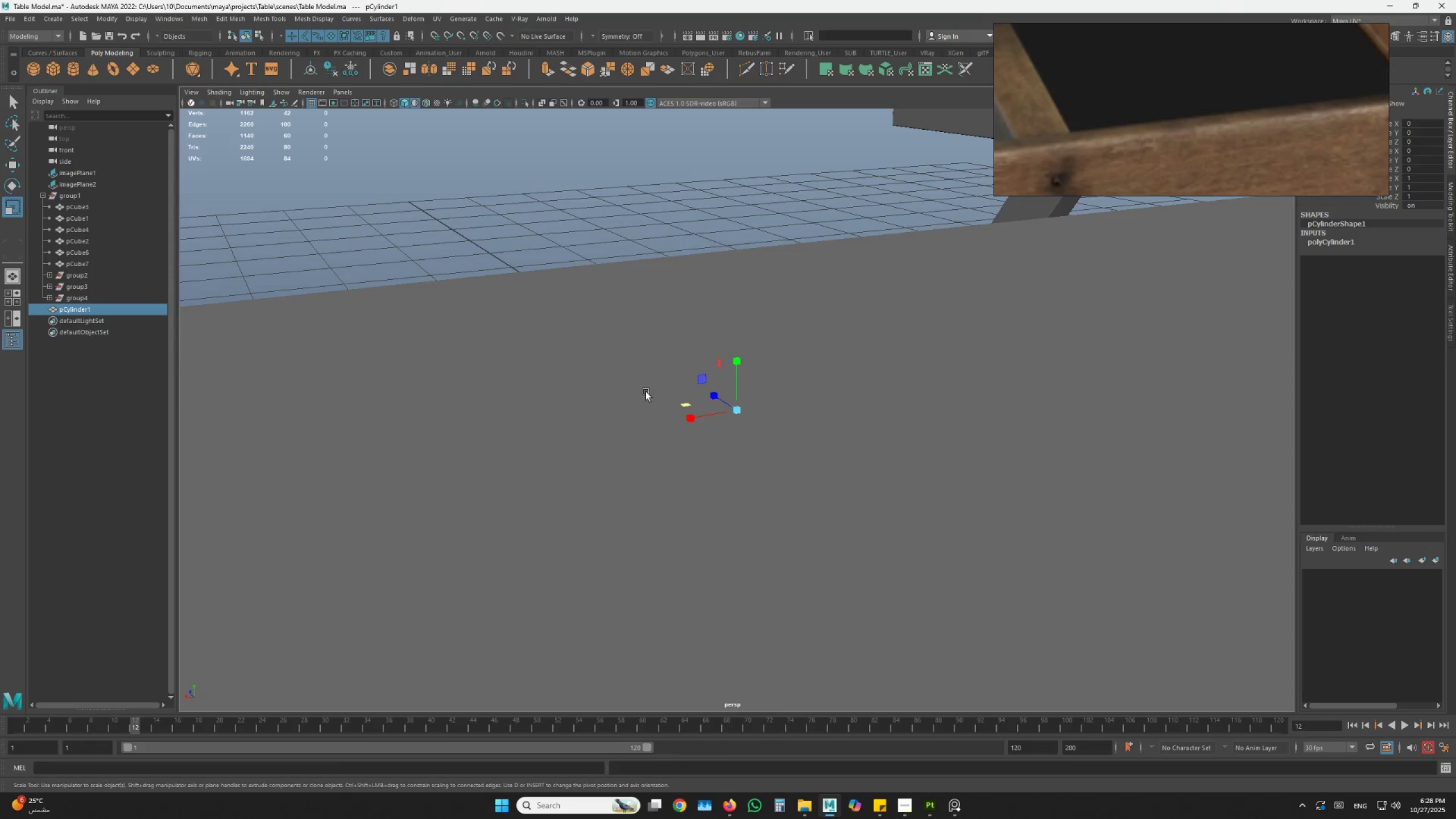 
hold_key(key=AltLeft, duration=0.94)
left_click_drag(start_coordinate=[651, 398], to_coordinate=[680, 401])
 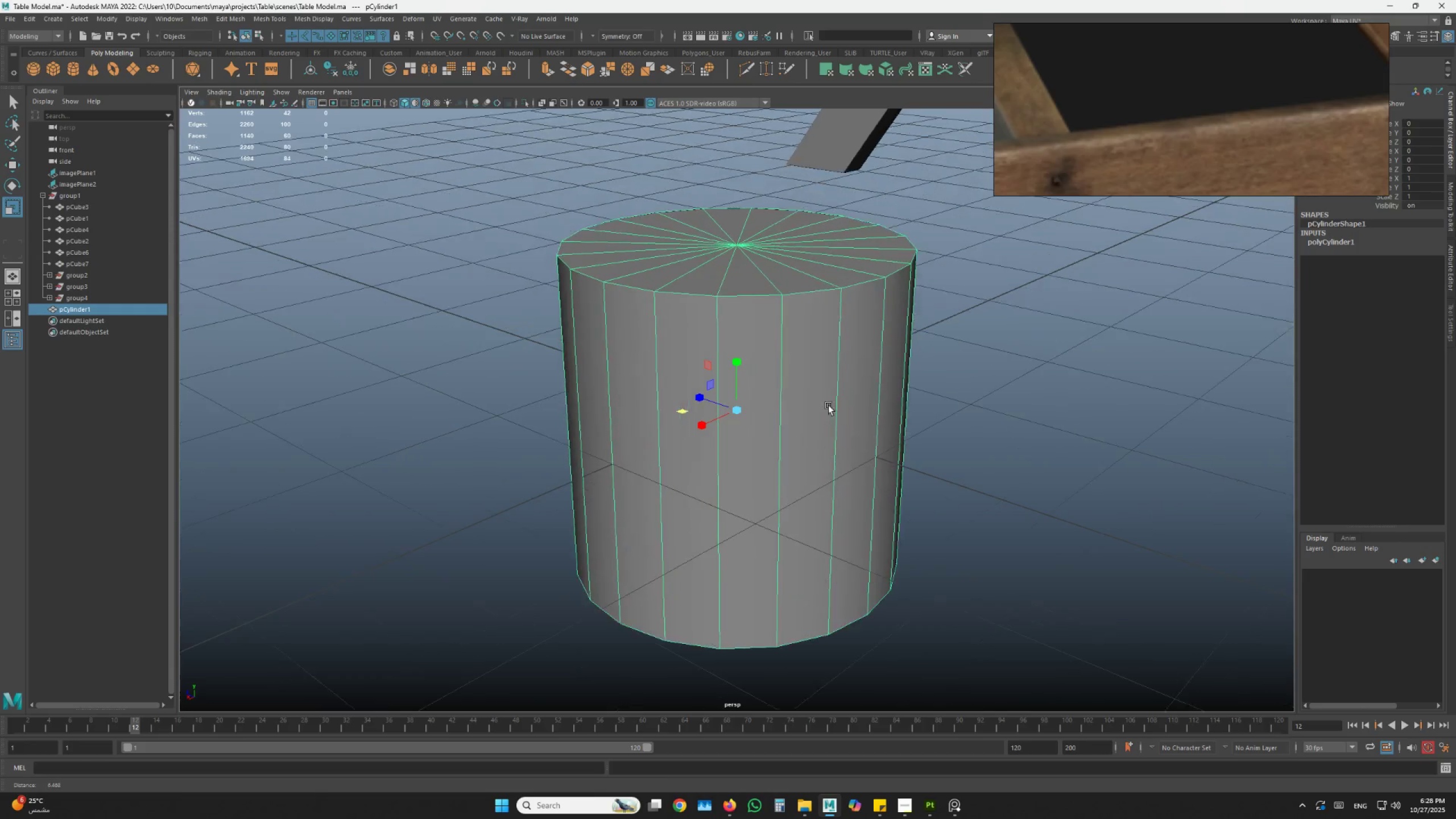 
hold_key(key=AltLeft, duration=3.39)
left_click([1347, 240])
 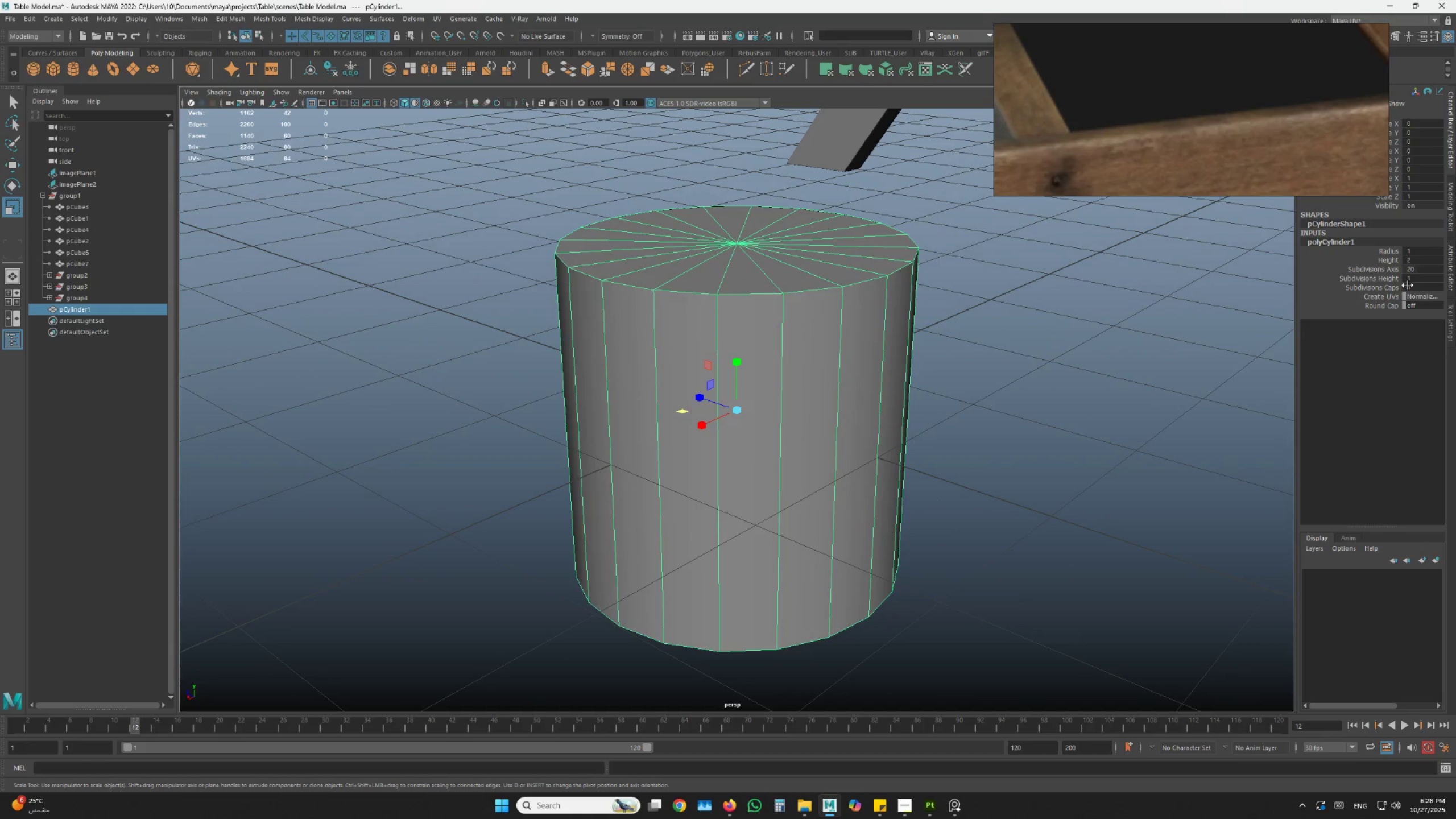 
left_click([1416, 271])
 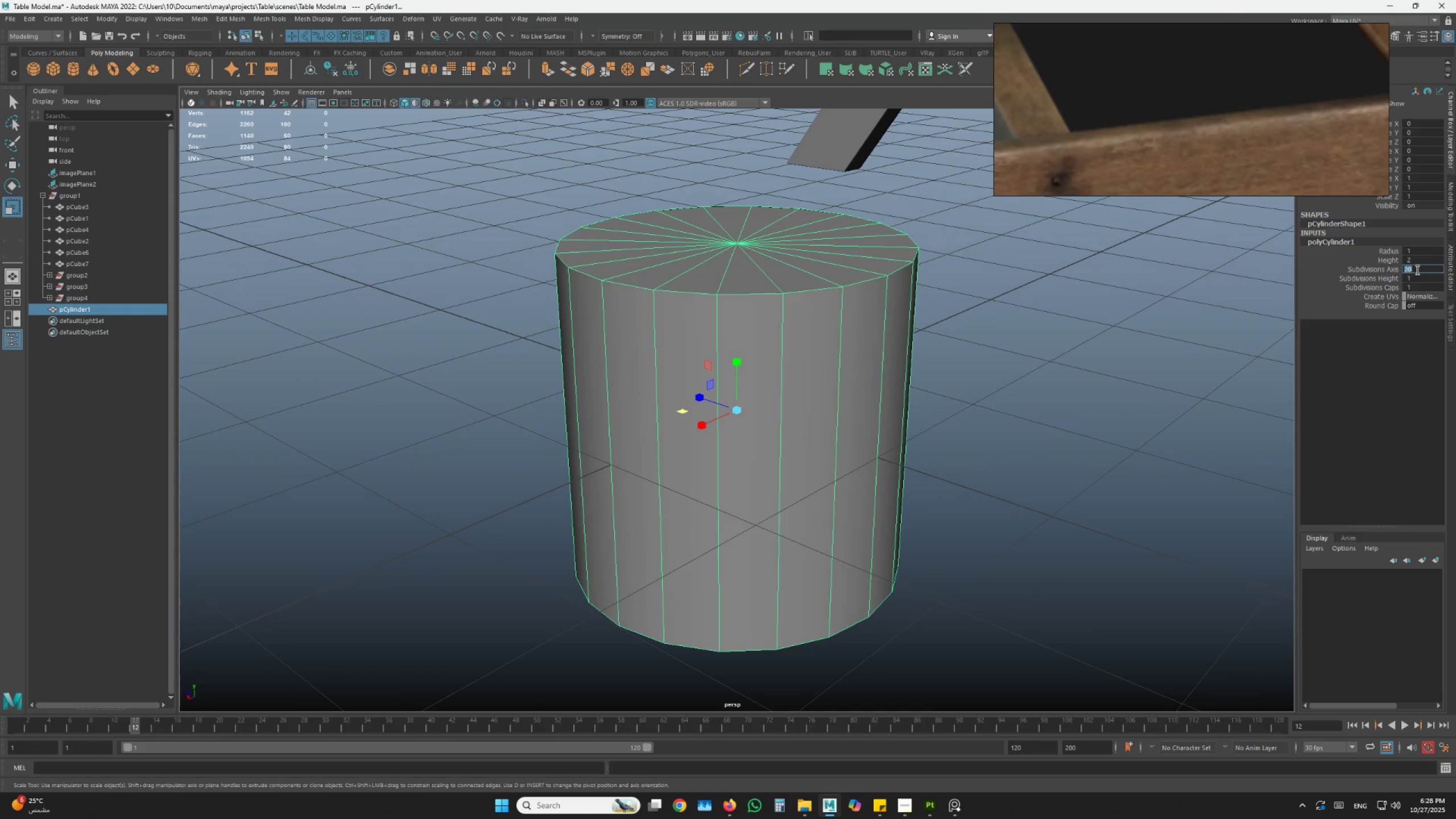 
key(Numpad1)
 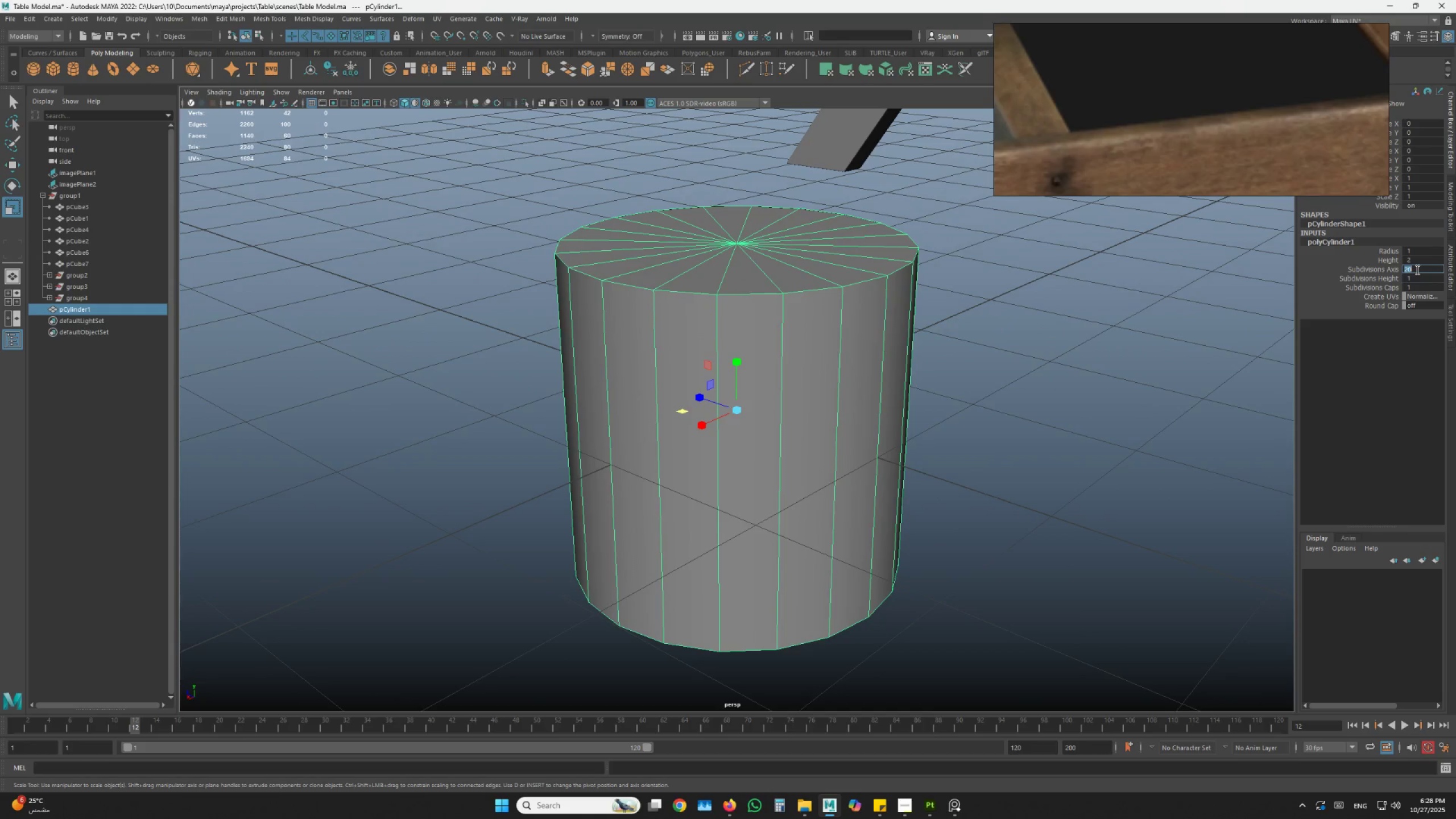 
key(Numpad2)
 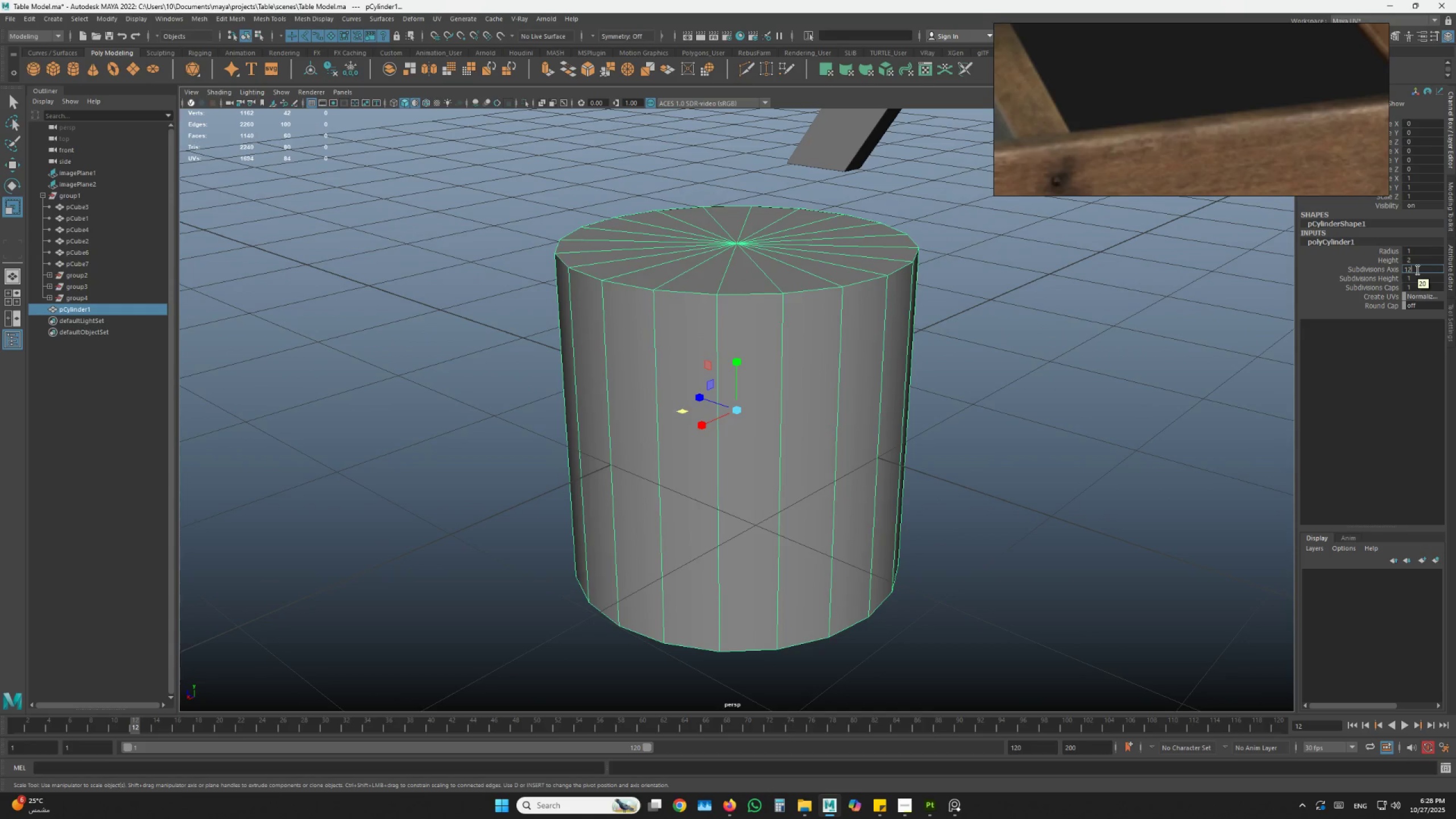 
key(NumpadEnter)
 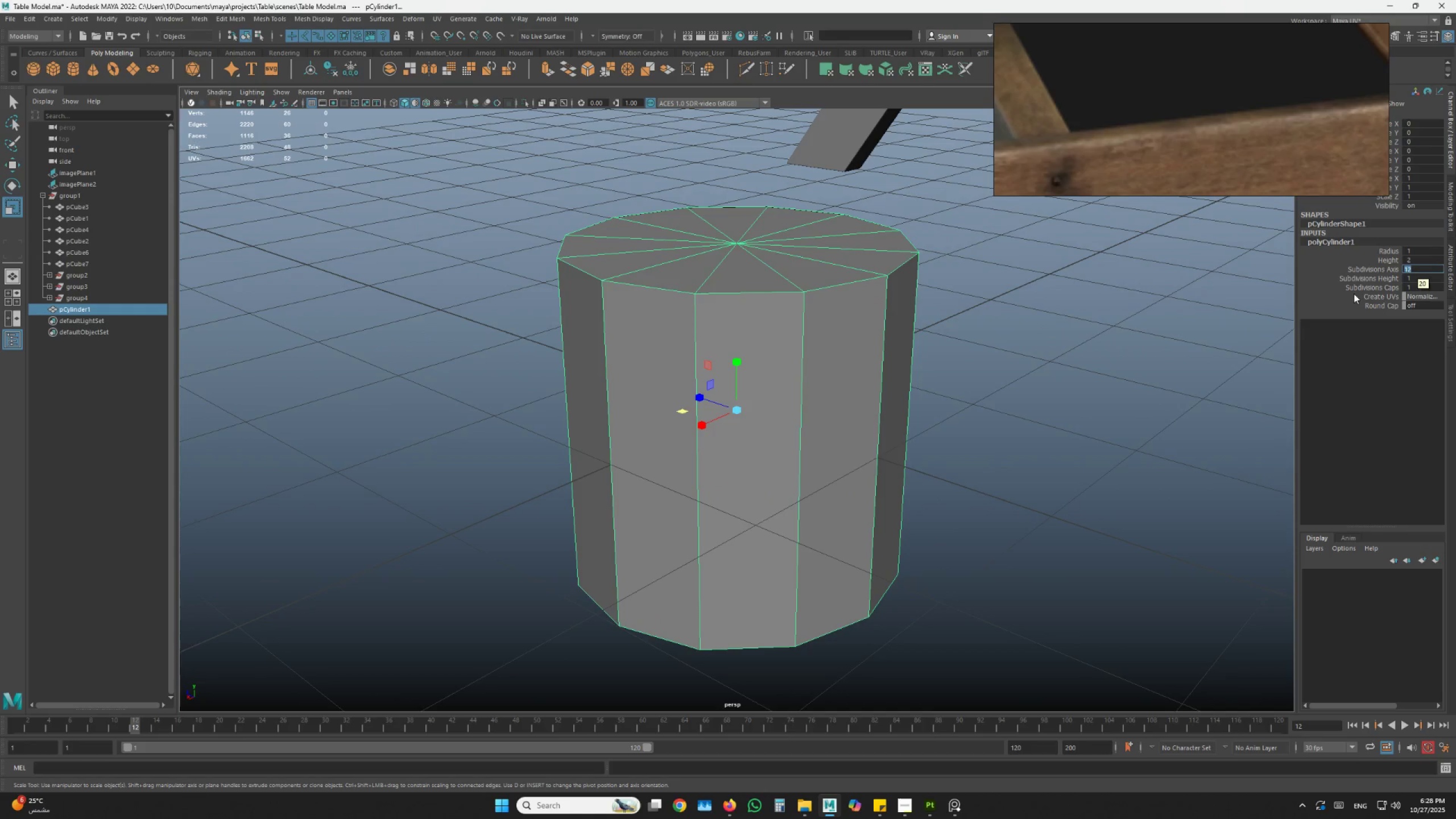 
hold_key(key=AltLeft, duration=0.56)
left_click_drag(start_coordinate=[963, 477], to_coordinate=[950, 503])
 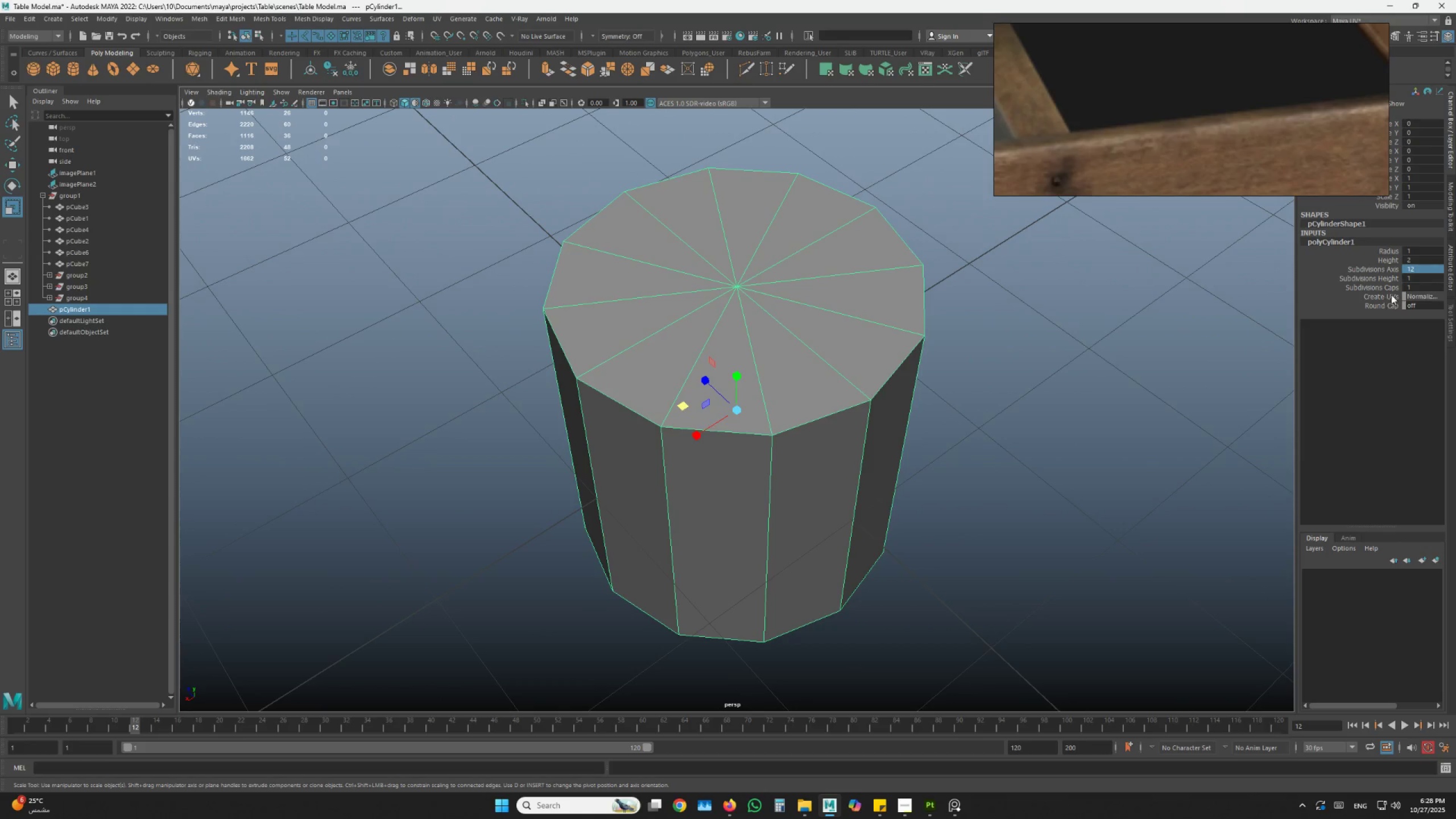 
left_click([1389, 284])
 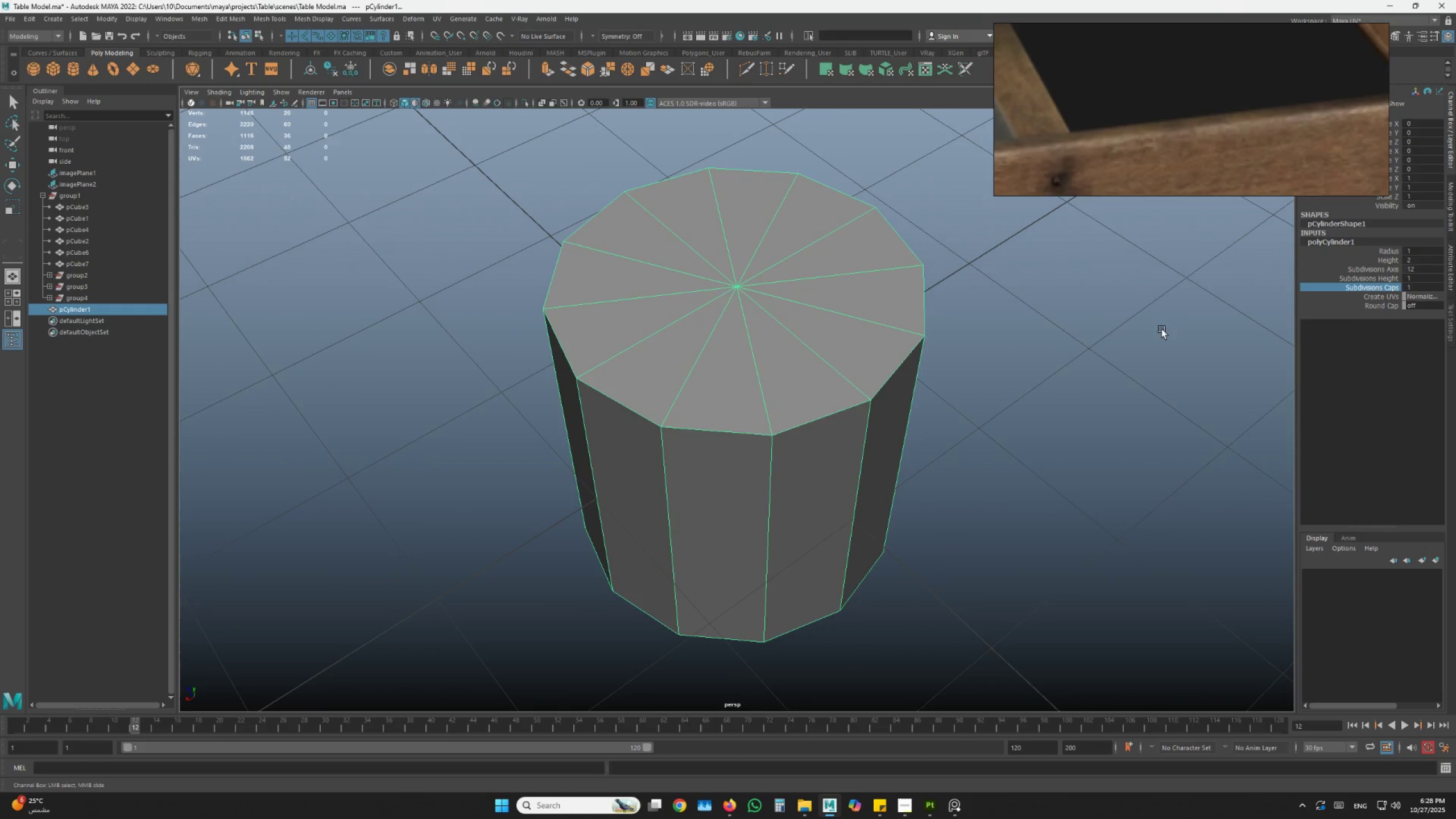 
left_click([1364, 300])
 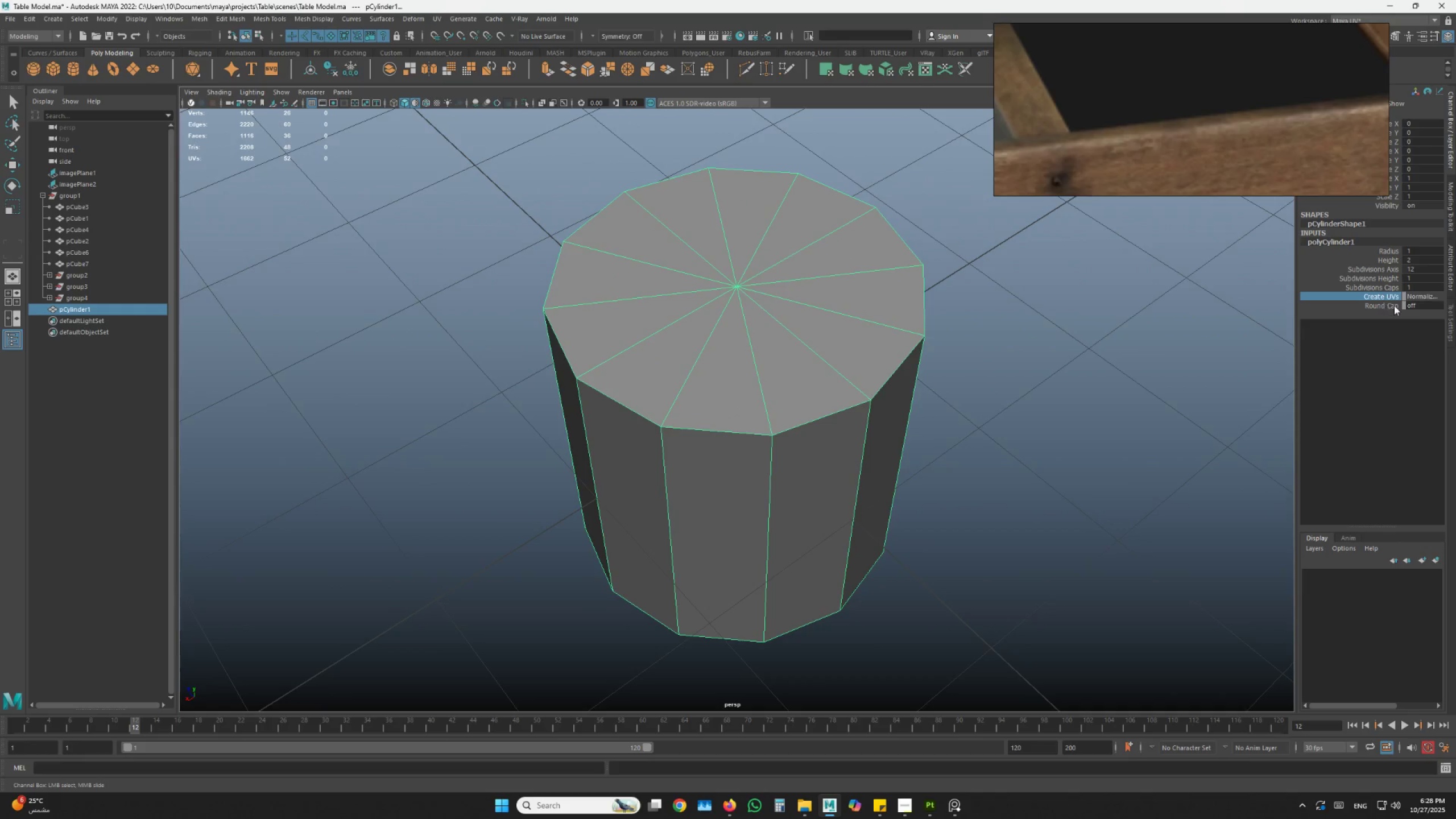 
left_click([1408, 303])
 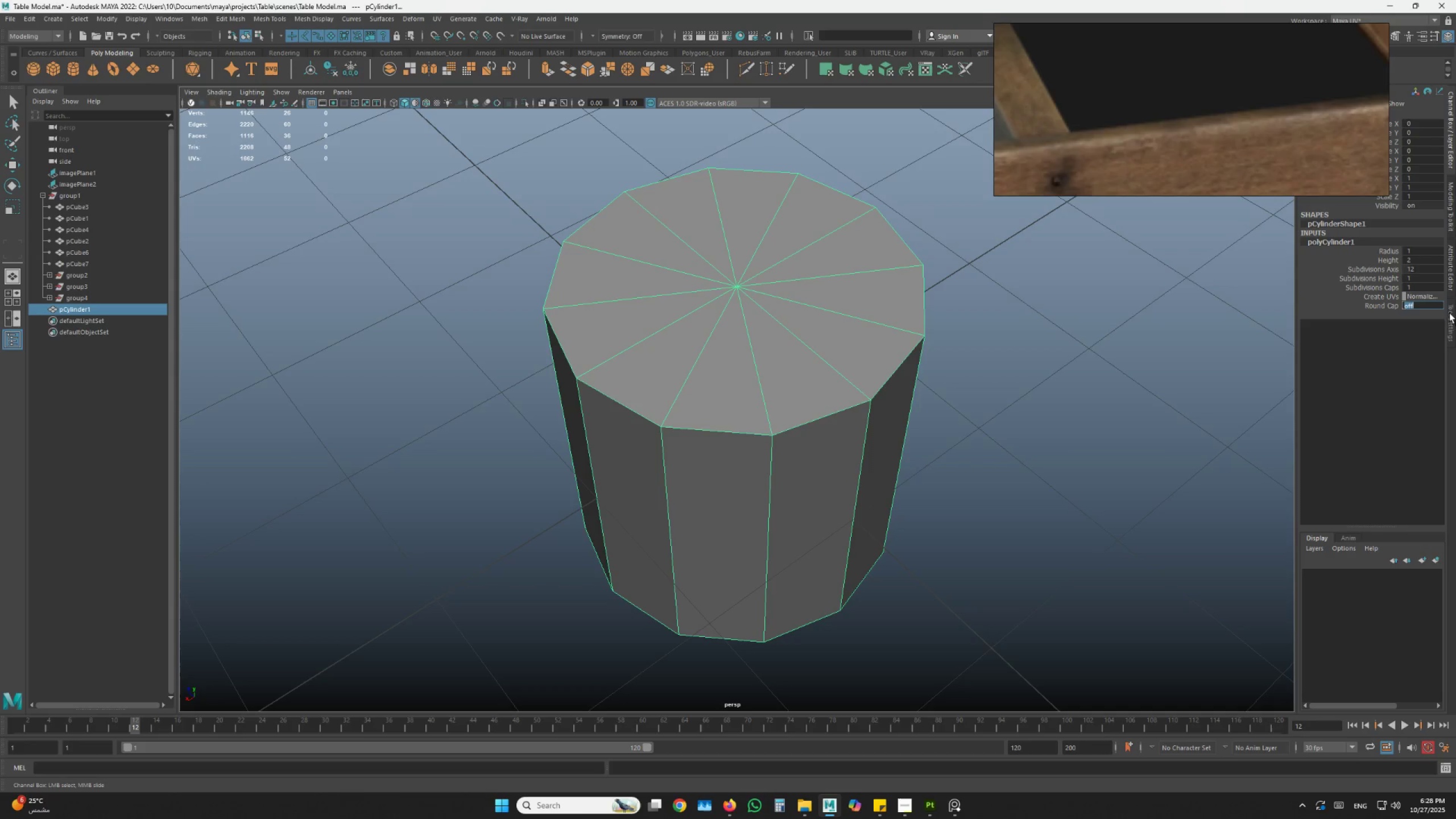 
key(1)
 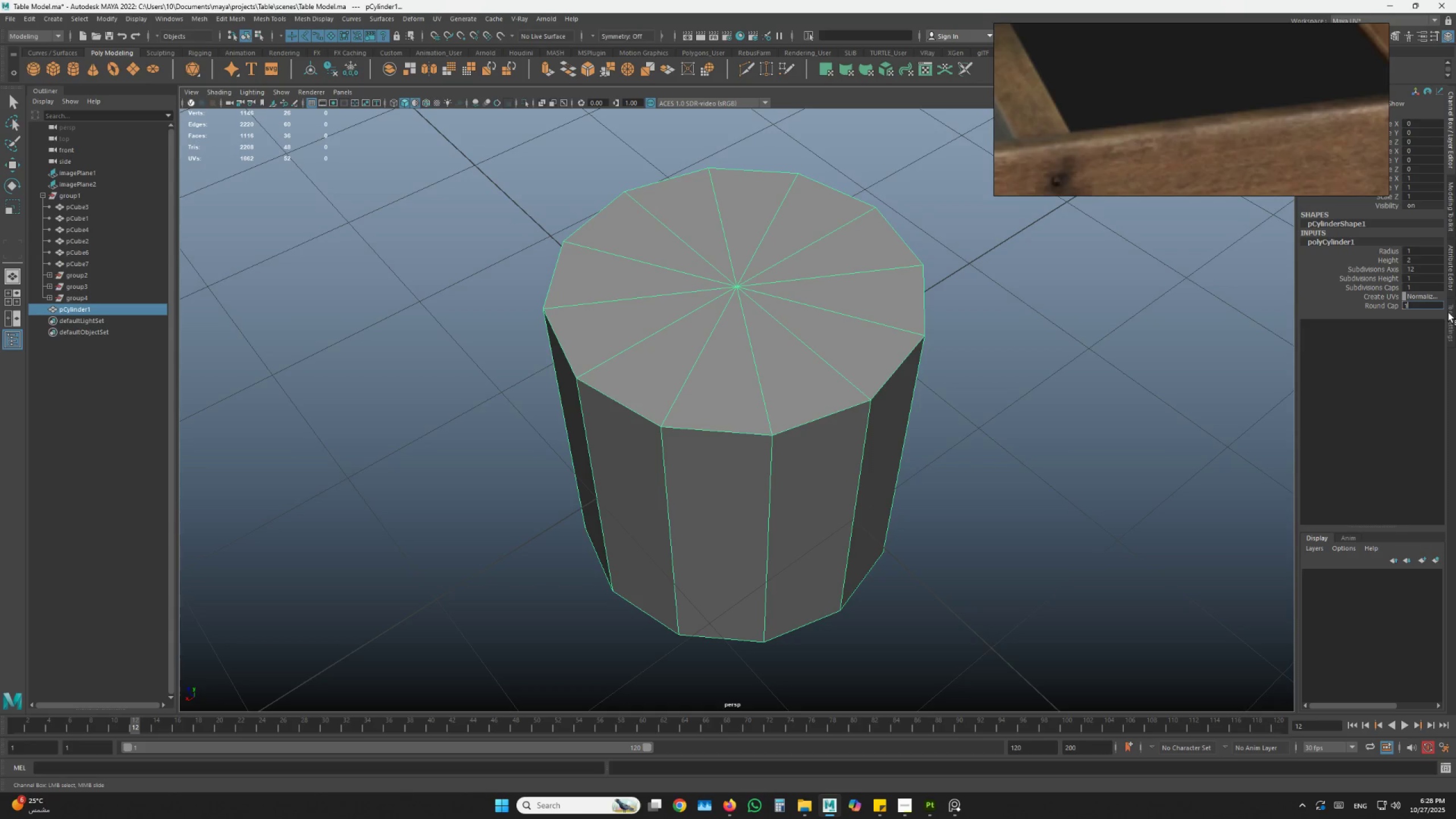 
key(NumpadEnter)
 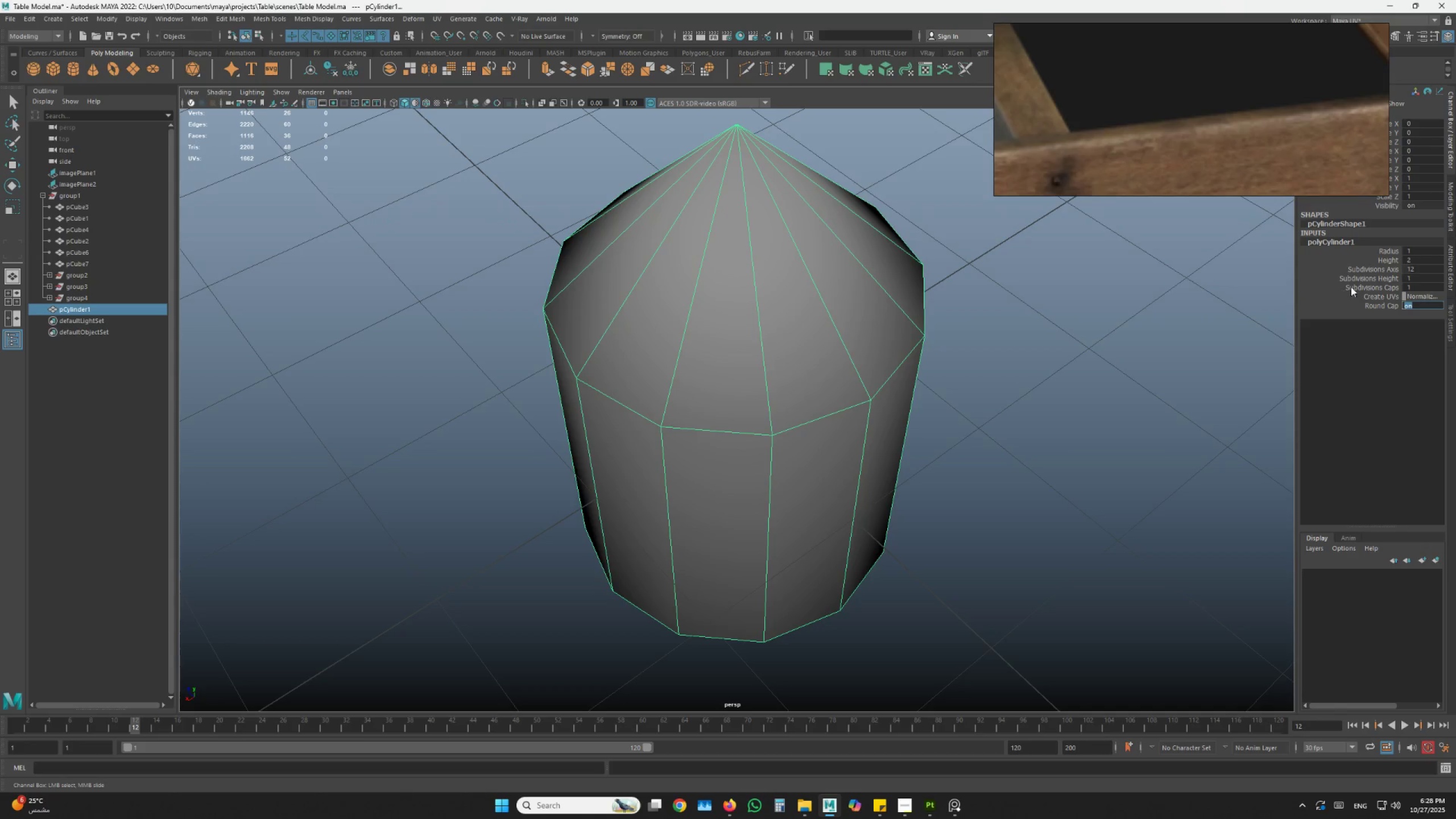 
left_click([1374, 286])
 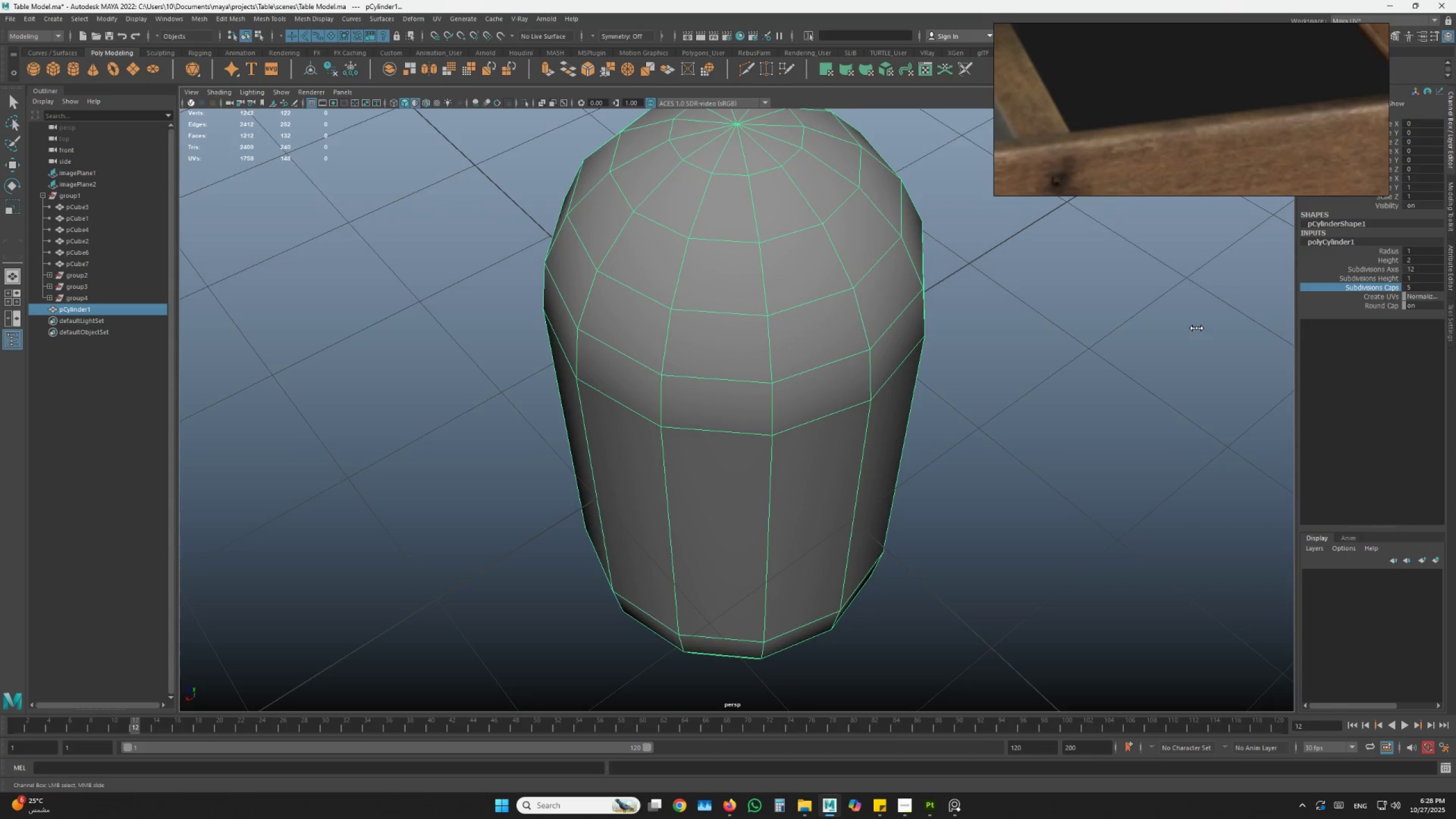 
hold_key(key=AltLeft, duration=0.41)
left_click_drag(start_coordinate=[879, 316], to_coordinate=[864, 289])
 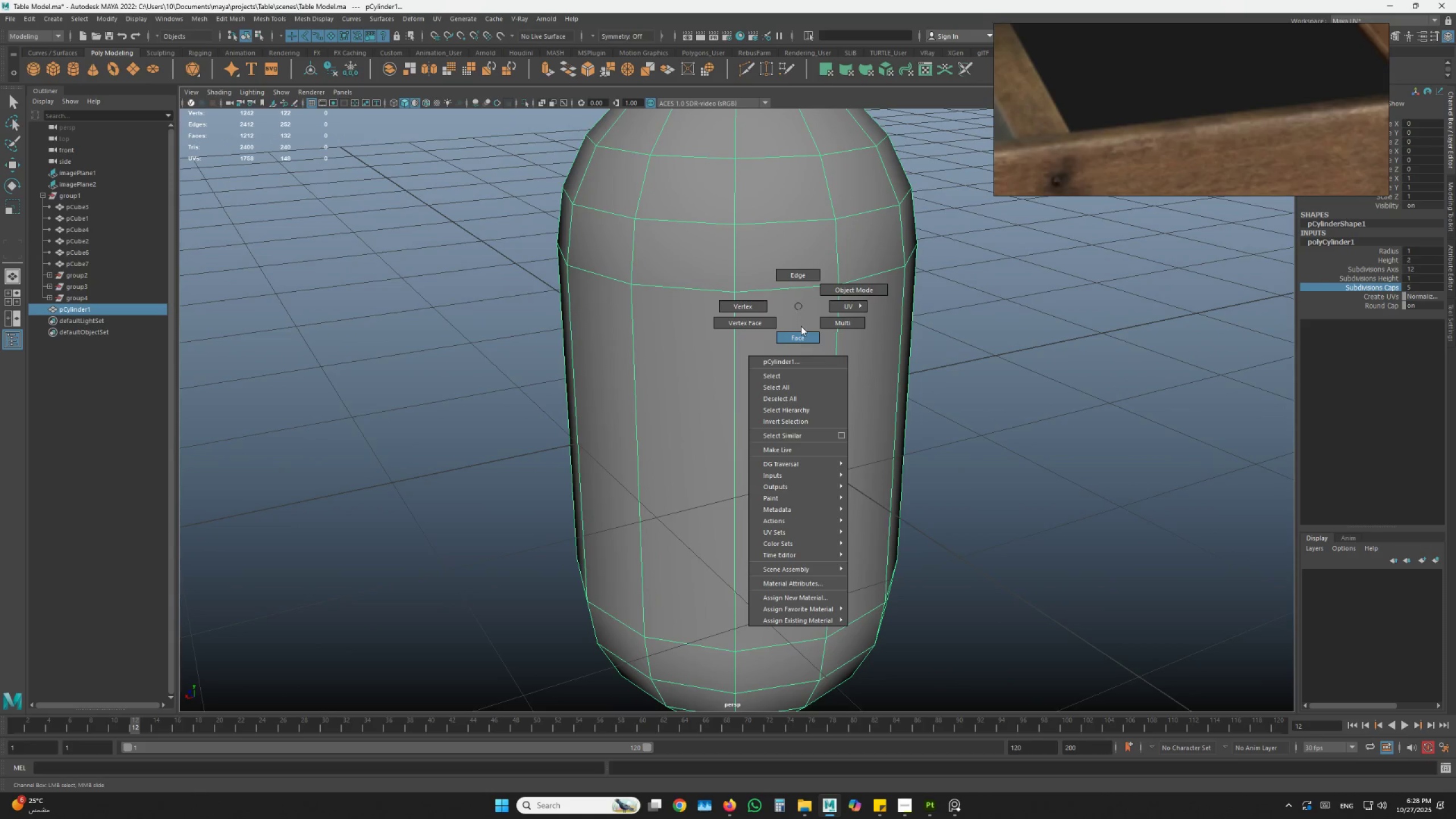 
scroll: coordinate [803, 334], scroll_direction: down, amount: 3.0
 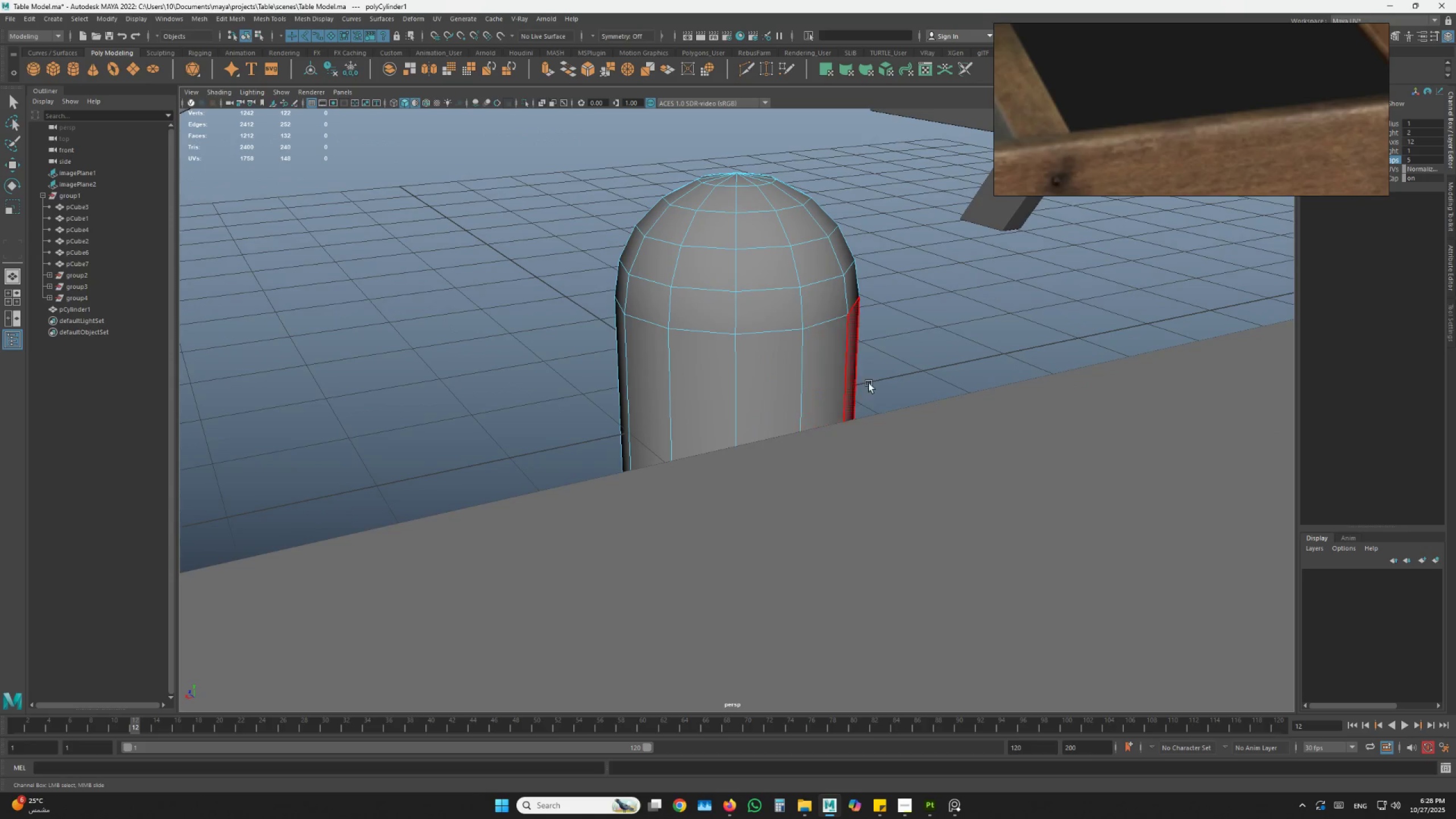 
hold_key(key=AltLeft, duration=0.67)
left_click_drag(start_coordinate=[907, 405], to_coordinate=[911, 383])
 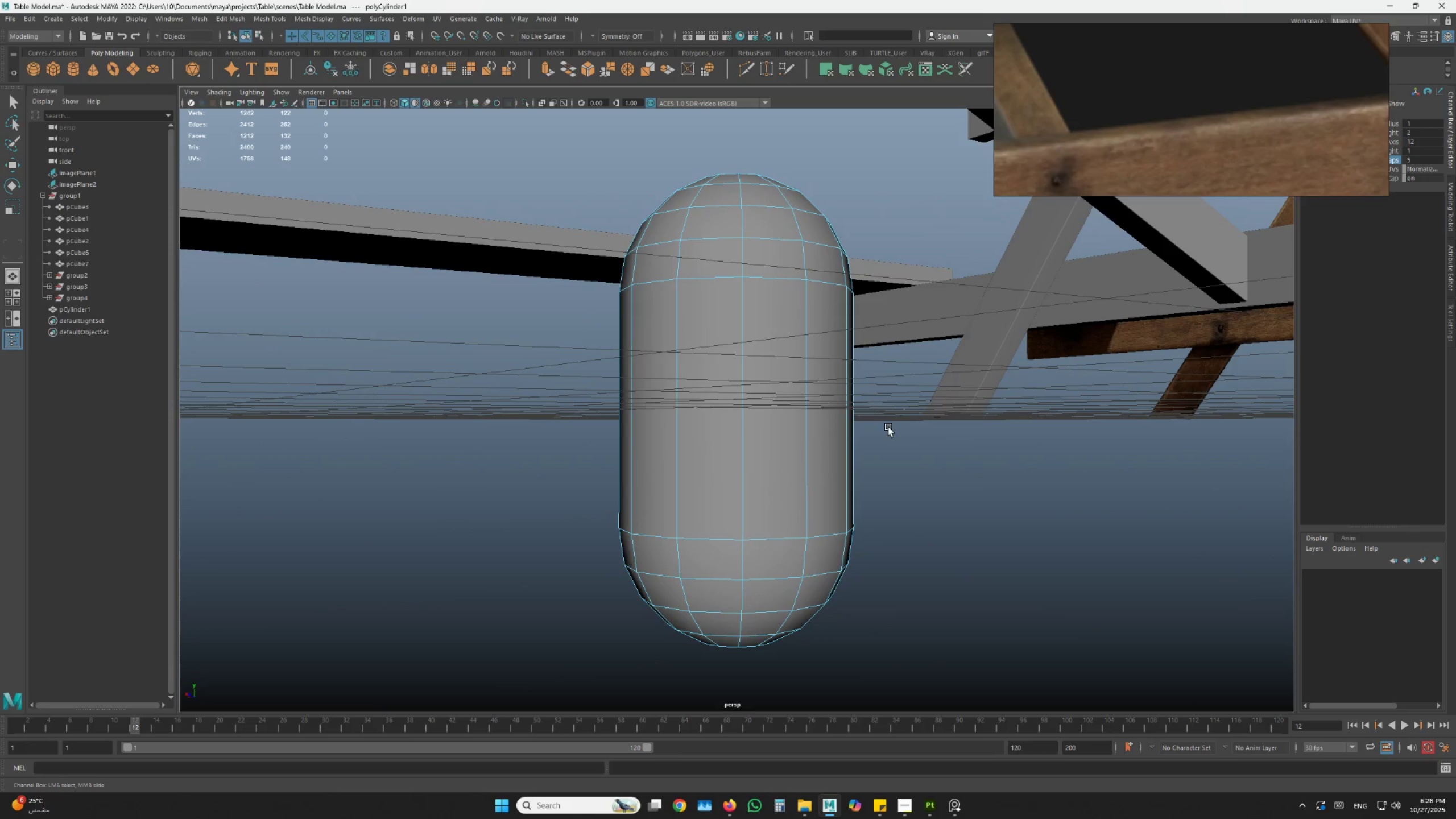 
left_click_drag(start_coordinate=[888, 427], to_coordinate=[560, 650])
 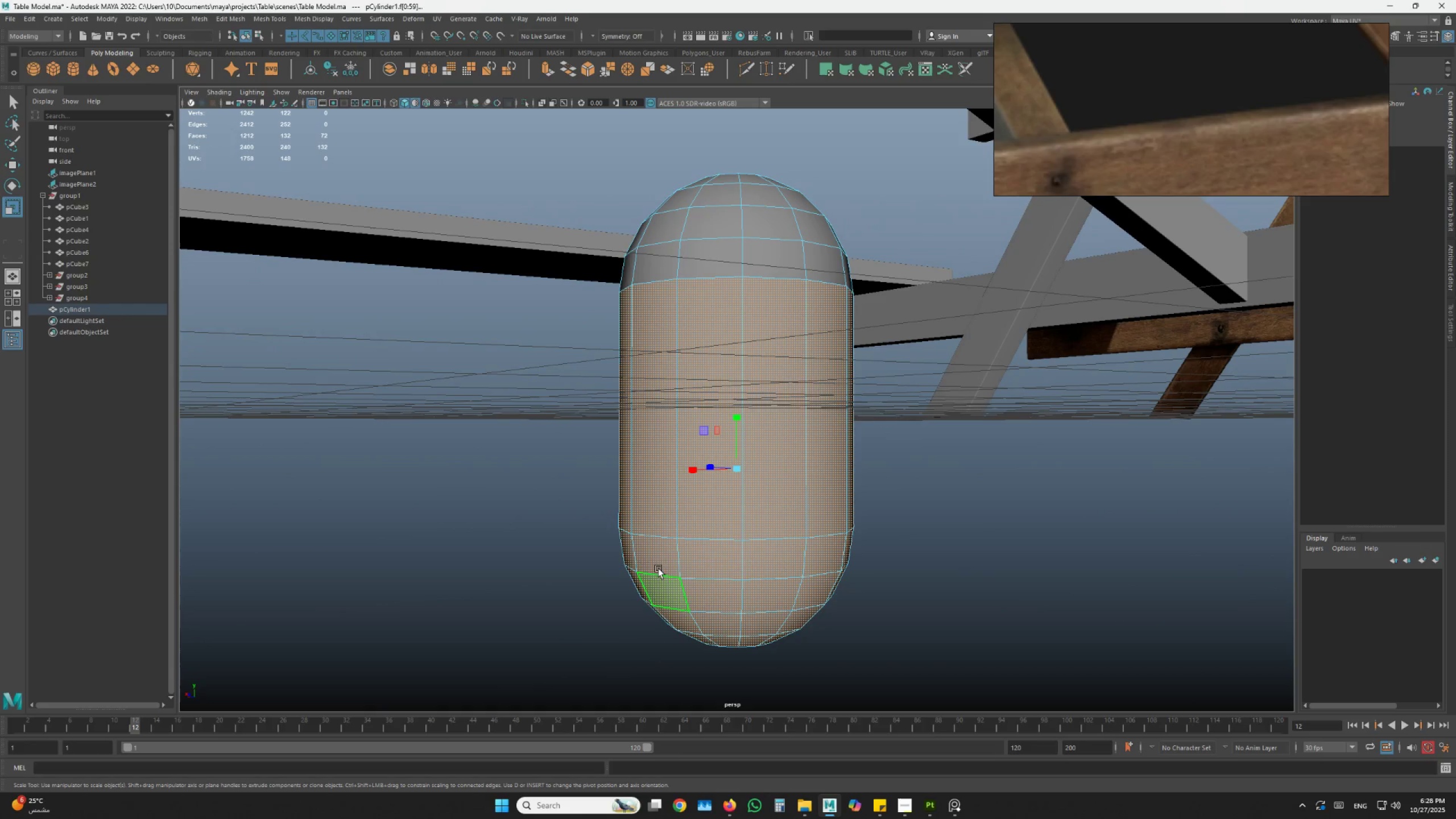 
left_click([705, 503])
 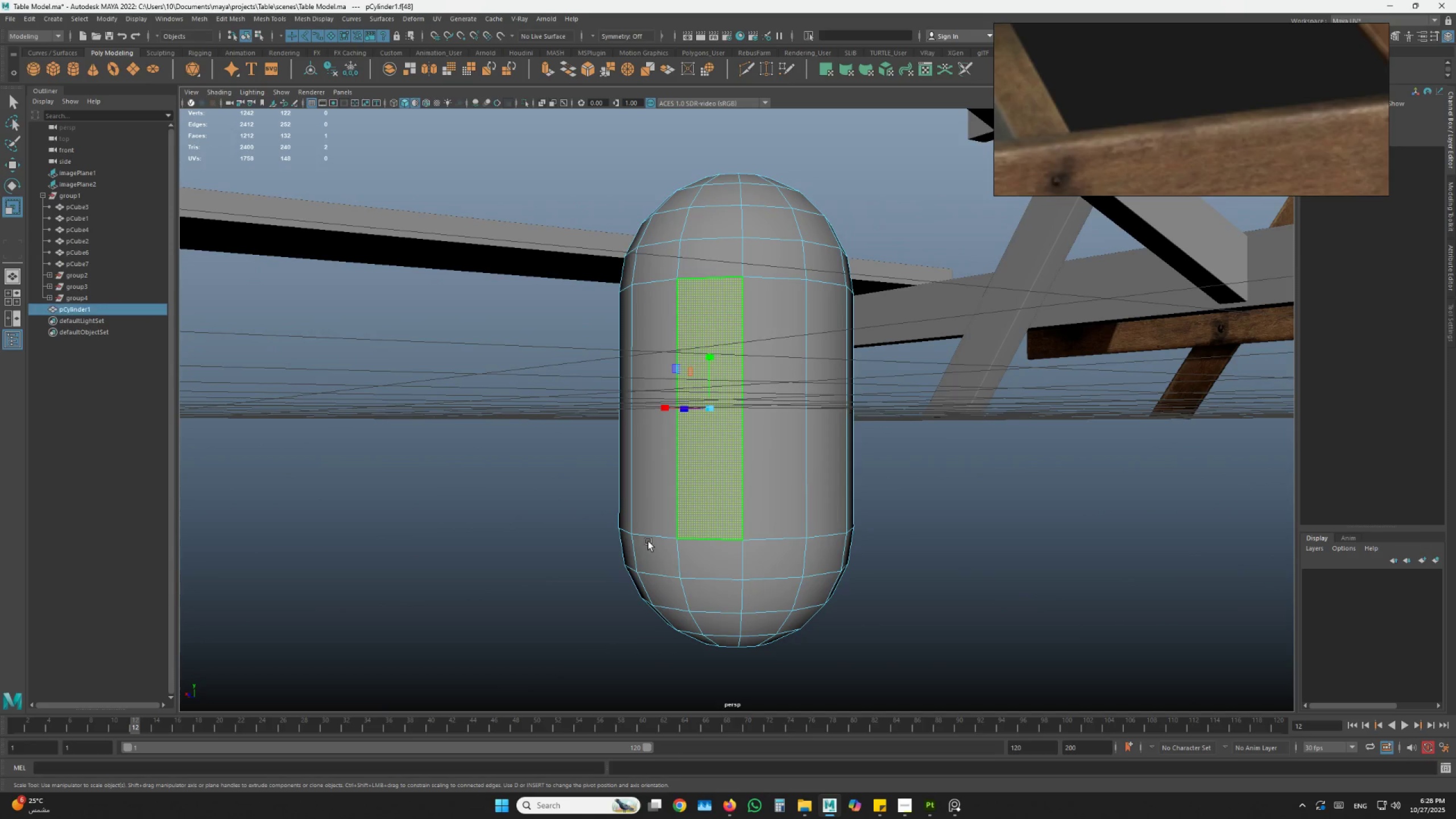 
key(Control+ControlLeft)
 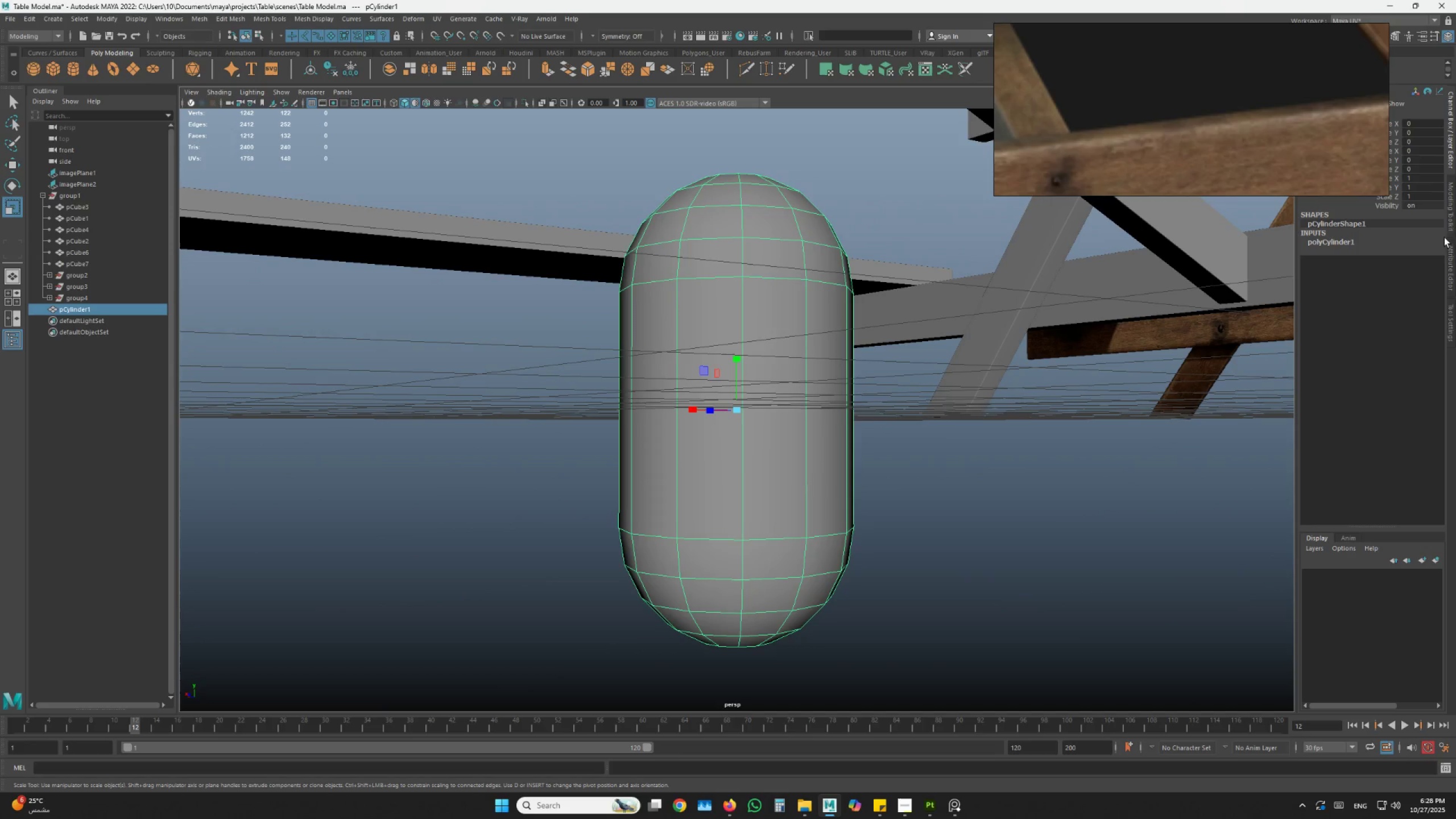 
left_click([1384, 242])
 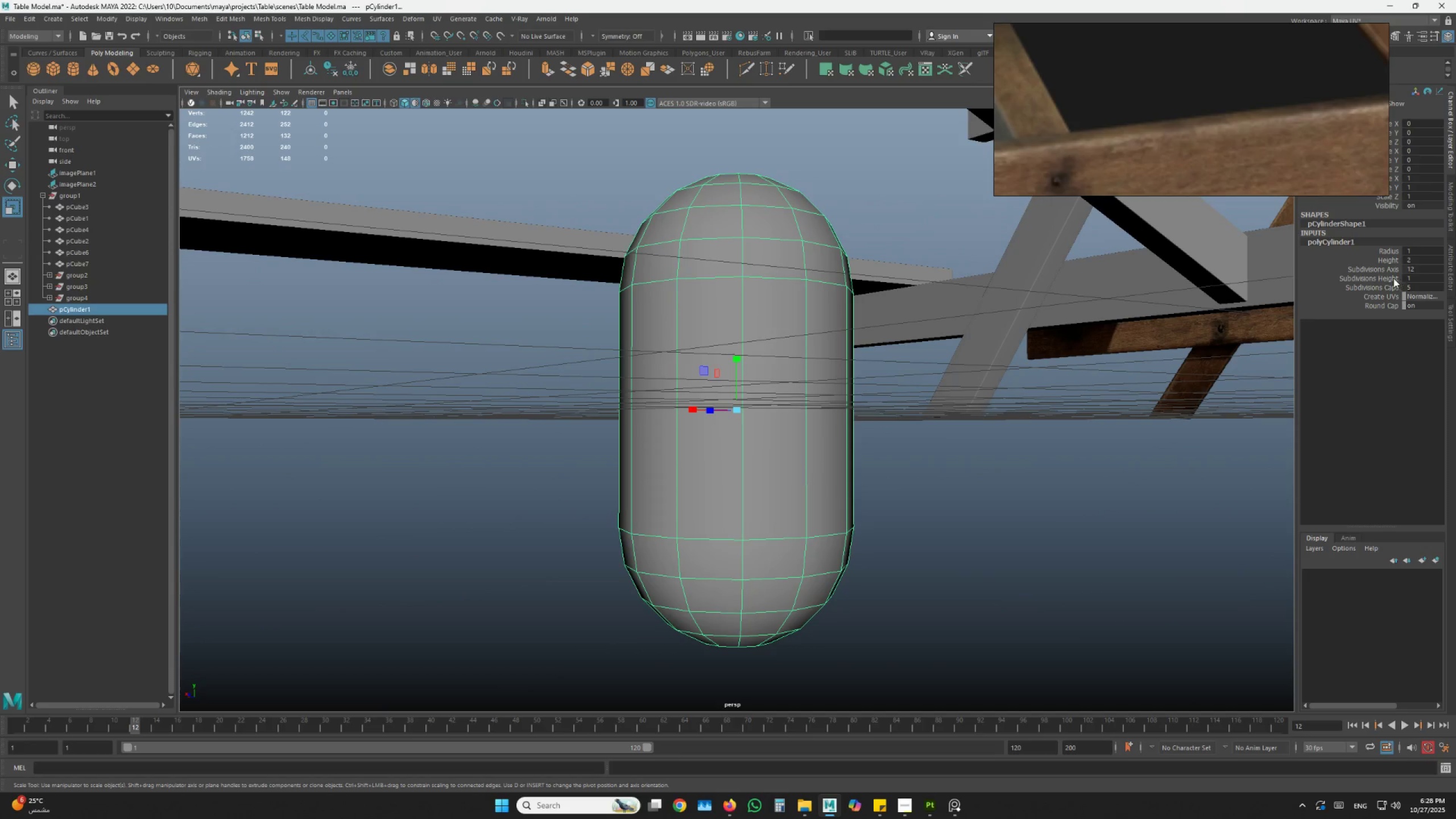 
left_click([1392, 278])
 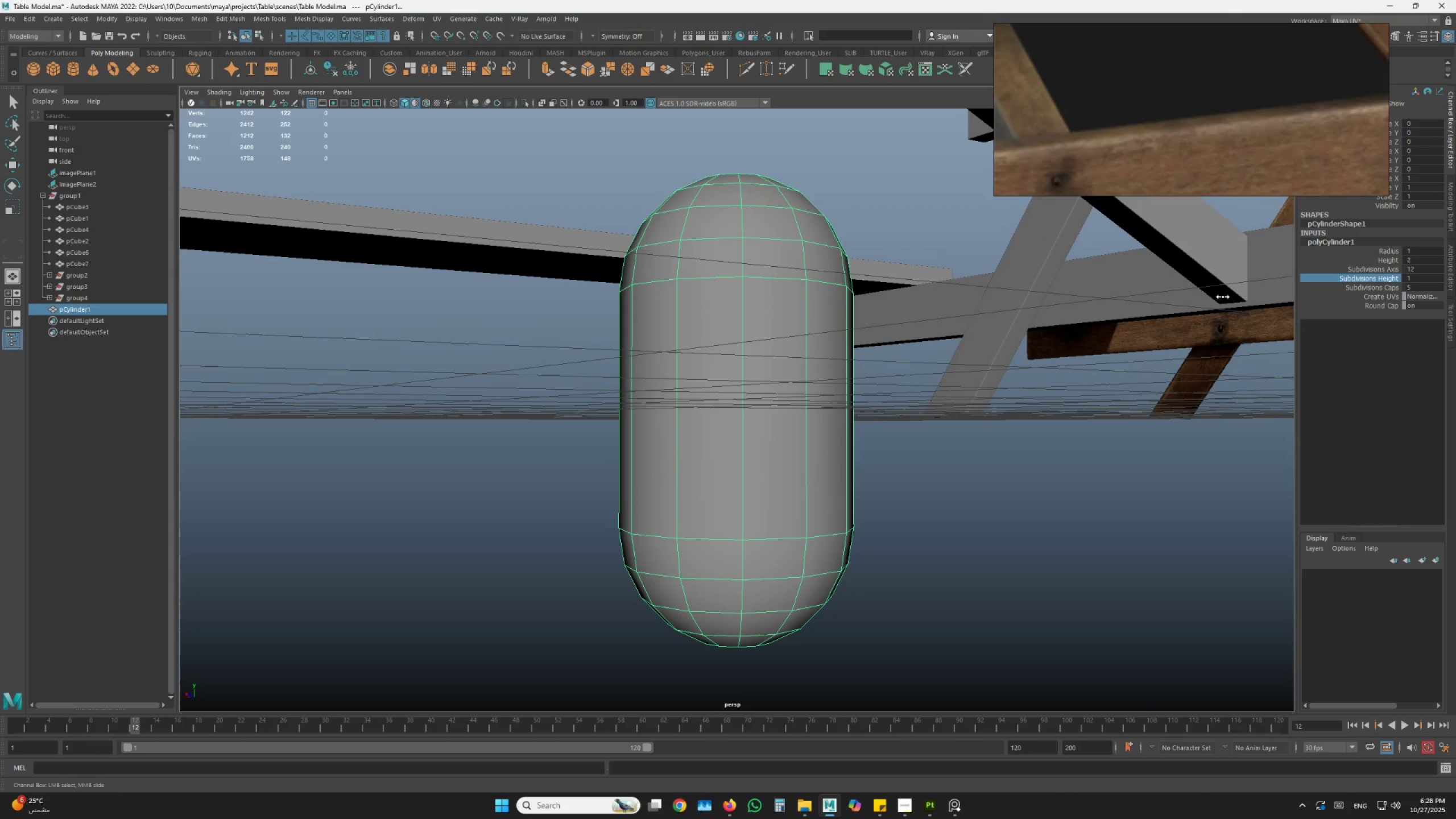 
hold_key(key=AltLeft, duration=1.14)
left_click_drag(start_coordinate=[907, 477], to_coordinate=[901, 477])
 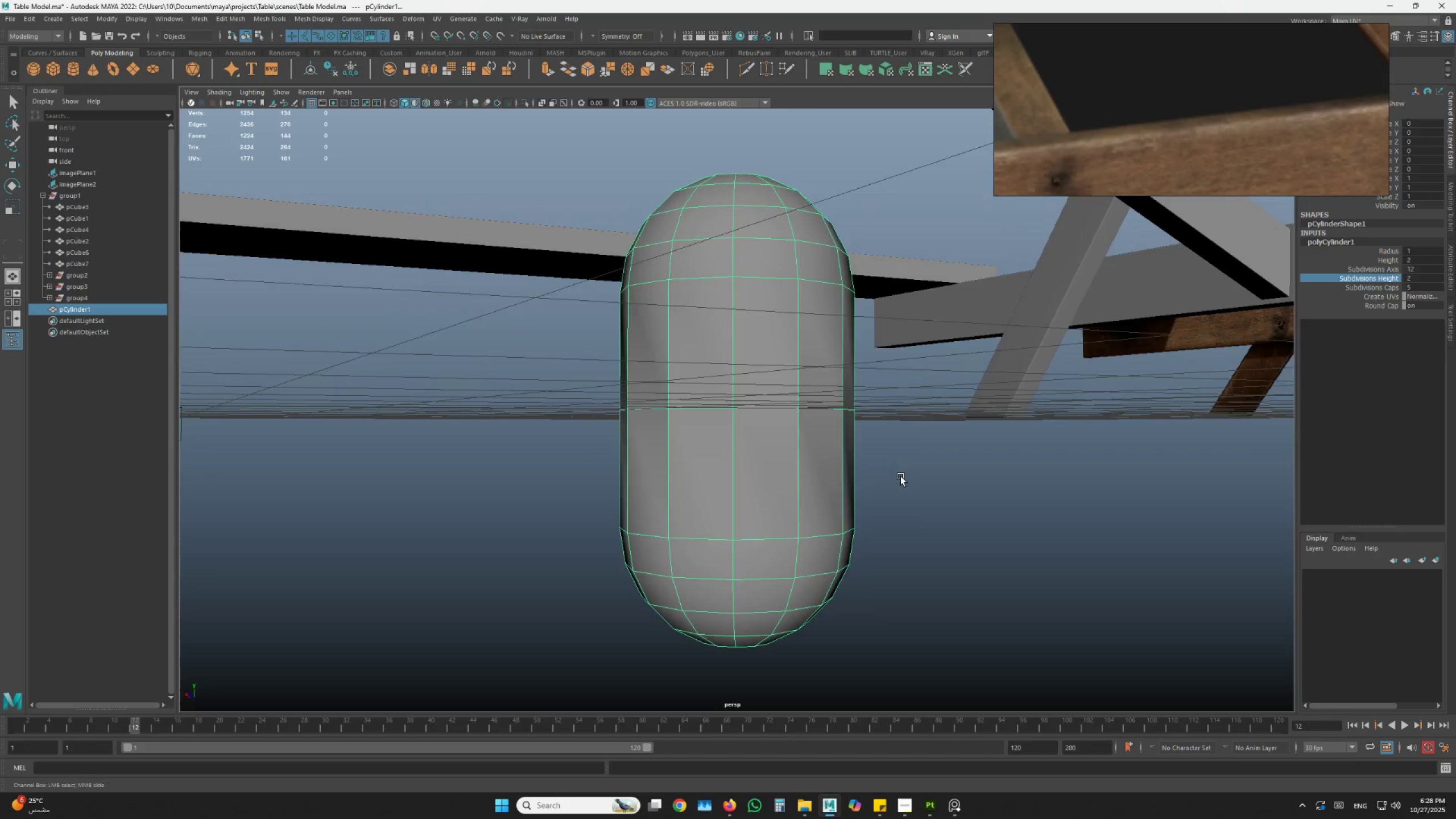 
left_click_drag(start_coordinate=[901, 477], to_coordinate=[884, 478])
 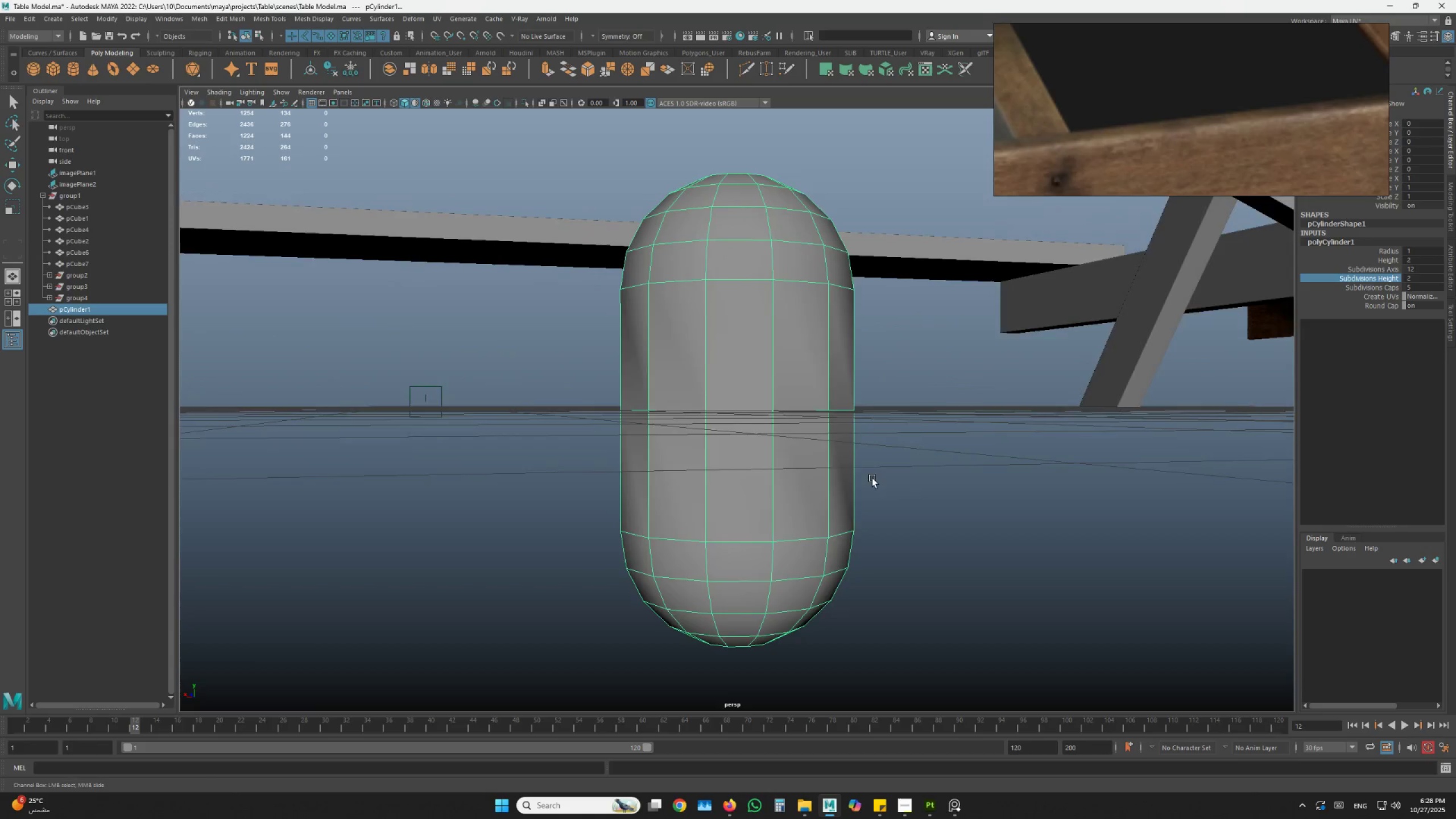 
left_click_drag(start_coordinate=[871, 478], to_coordinate=[818, 495])
 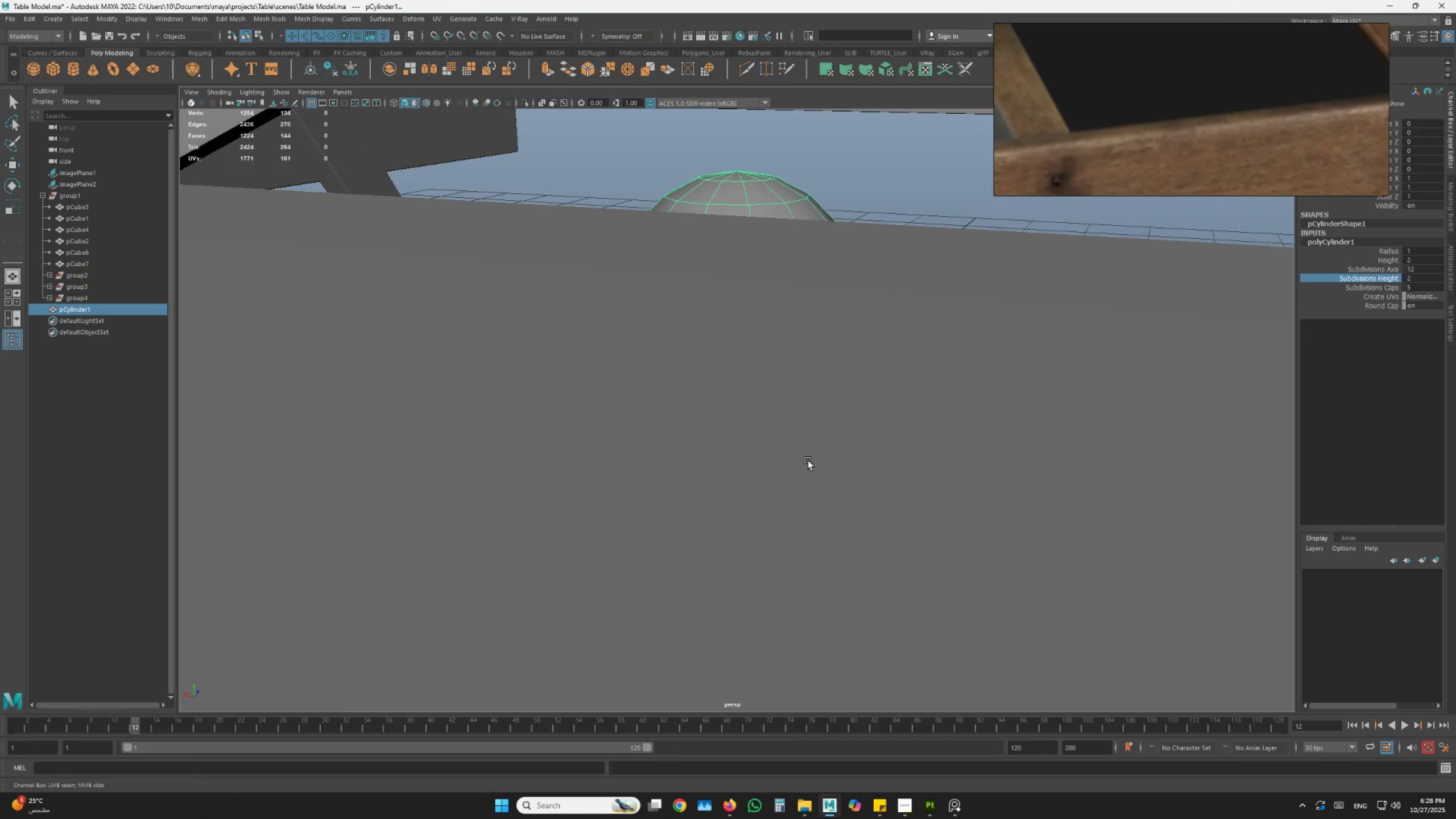 
key(Alt+AltLeft)
 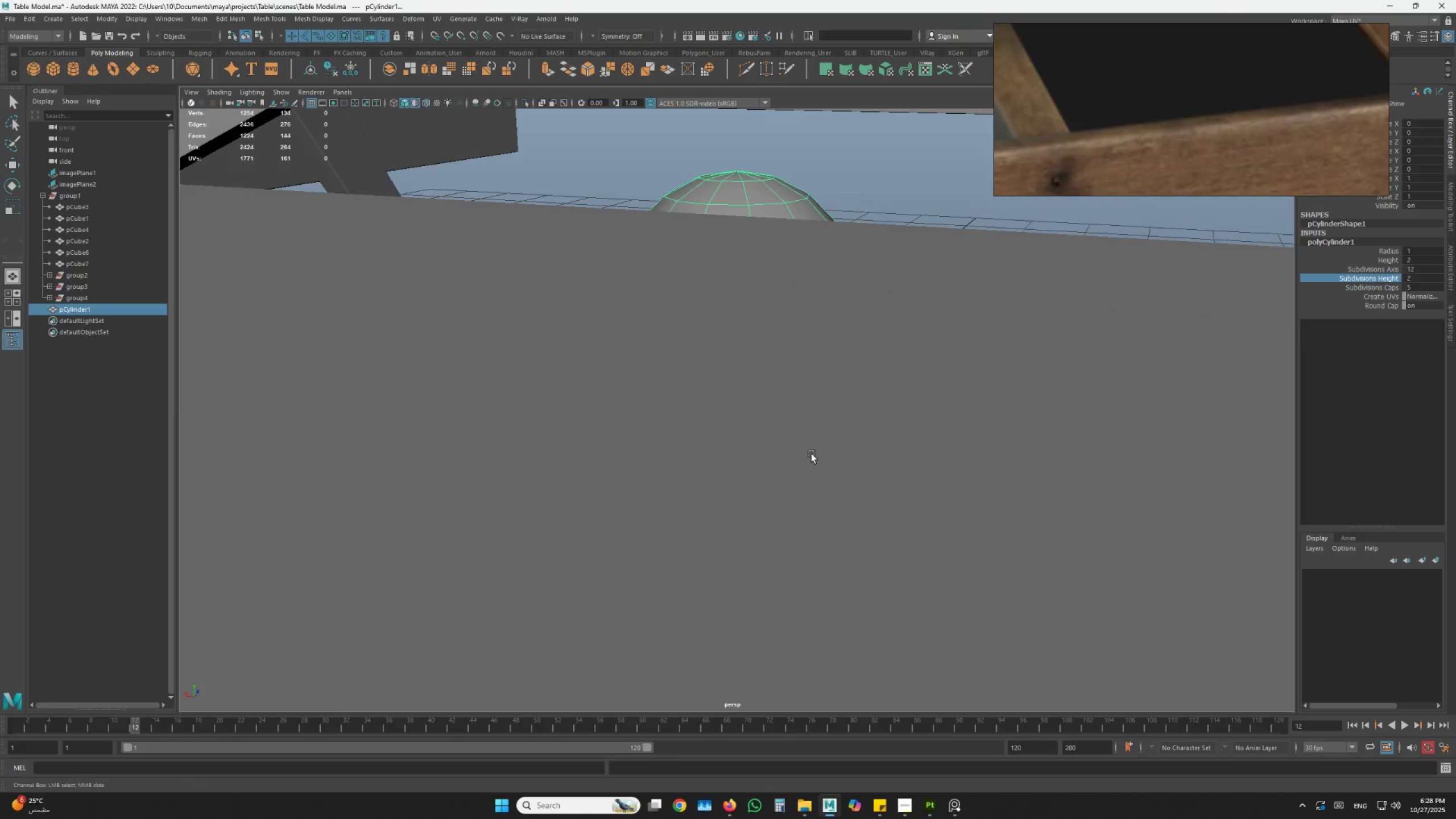 
left_click_drag(start_coordinate=[818, 448], to_coordinate=[842, 427])
 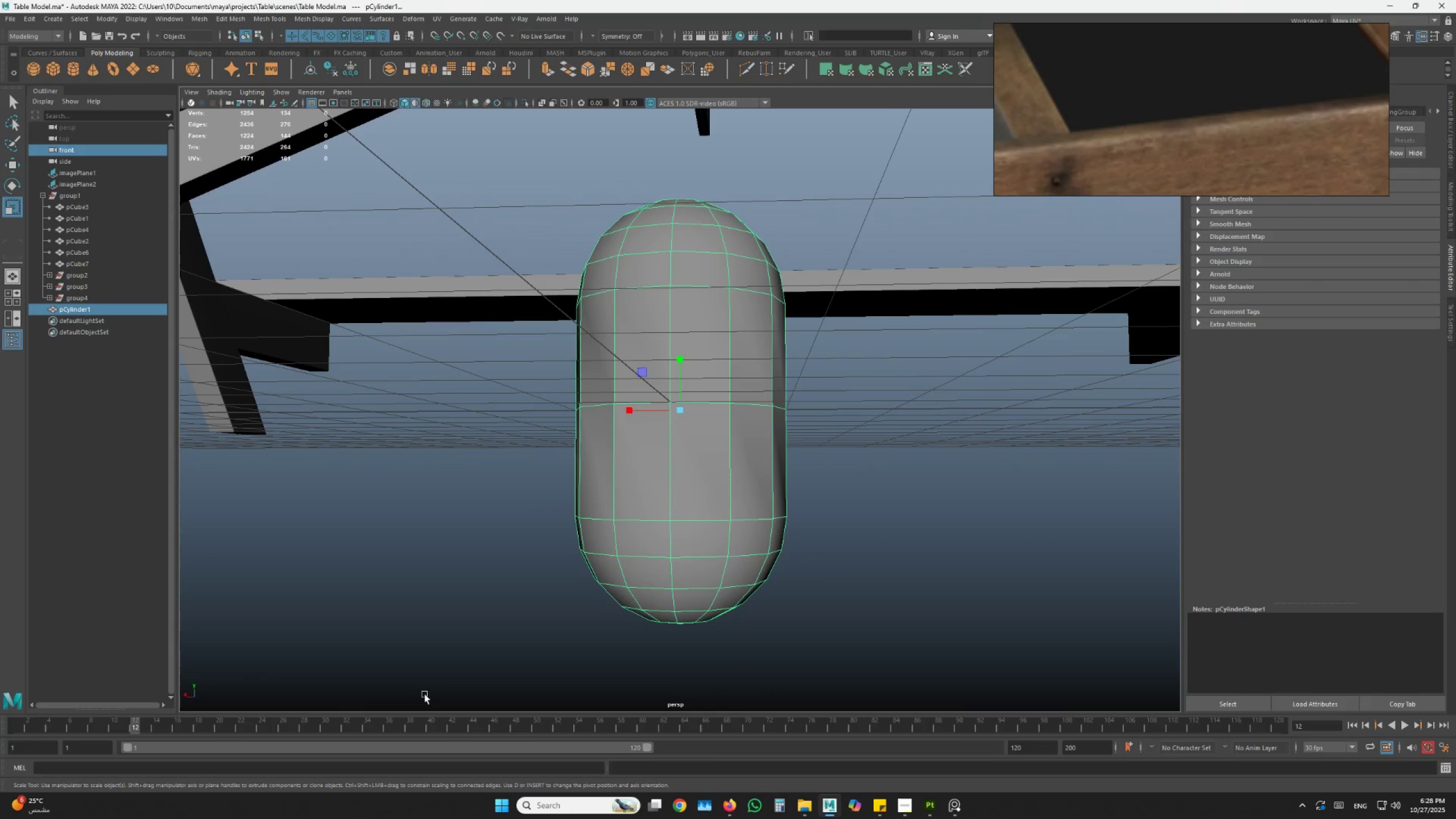 
left_click([659, 546])
 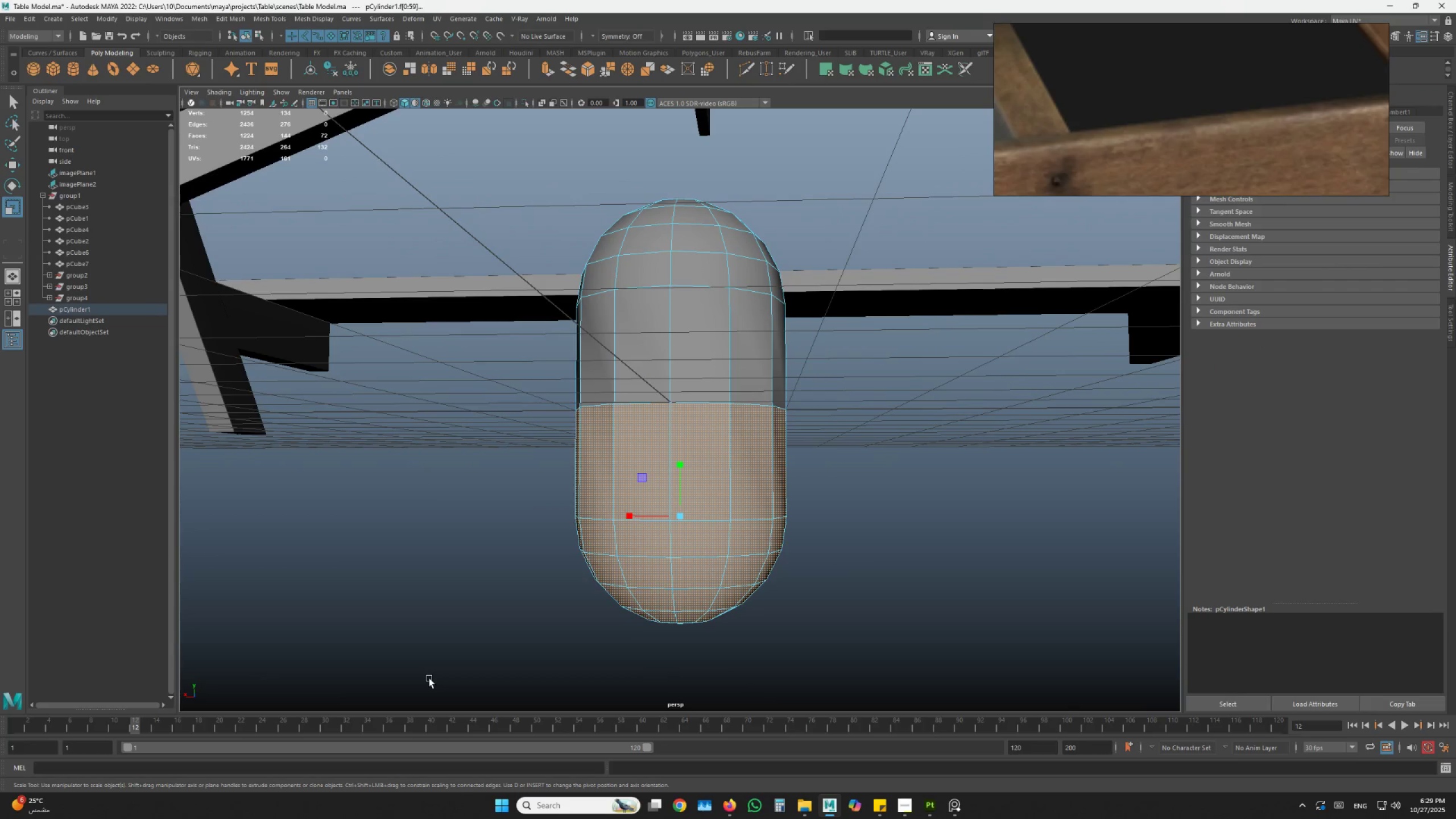 
key(Delete)
 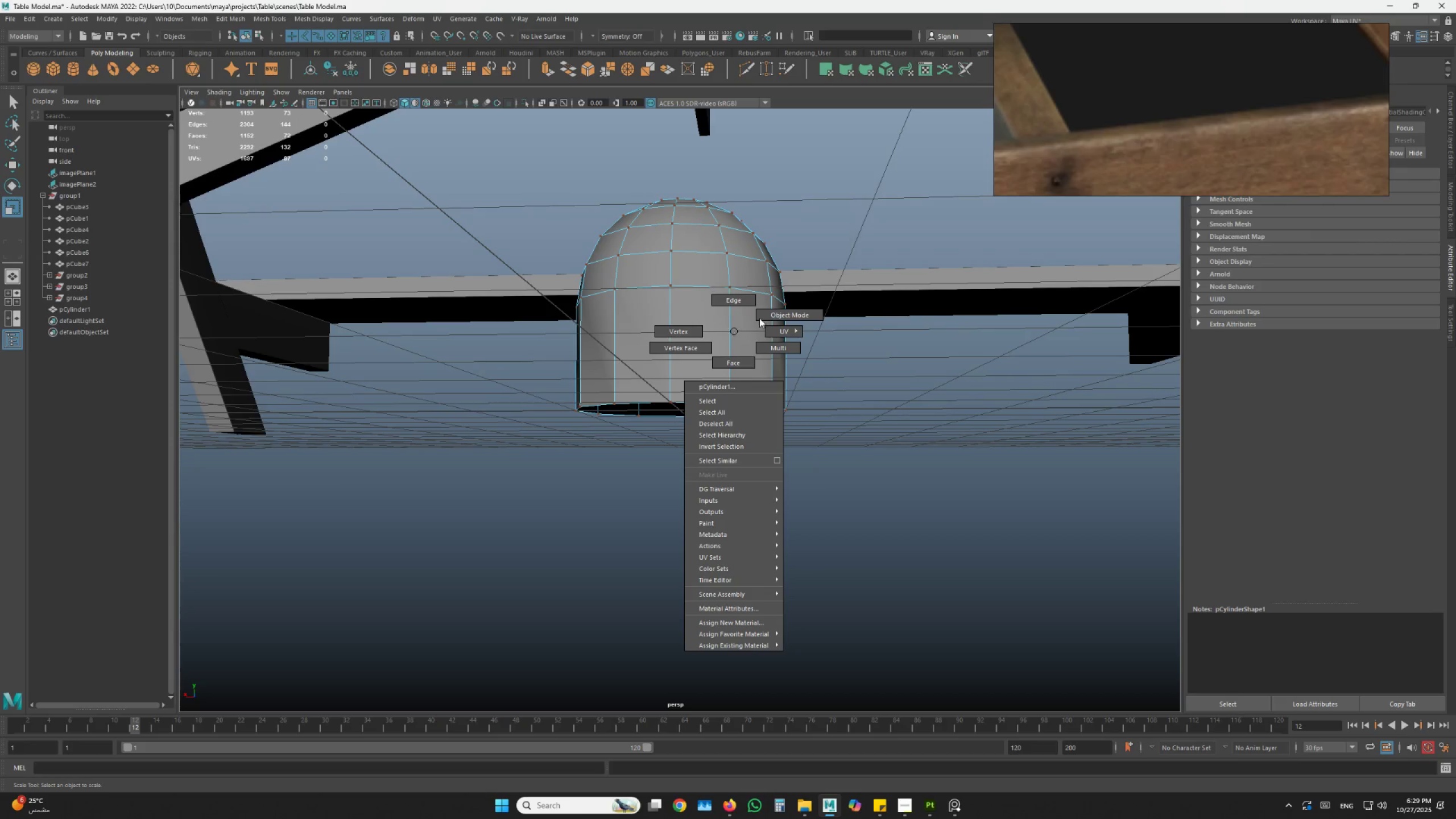 
double_click([699, 393])
 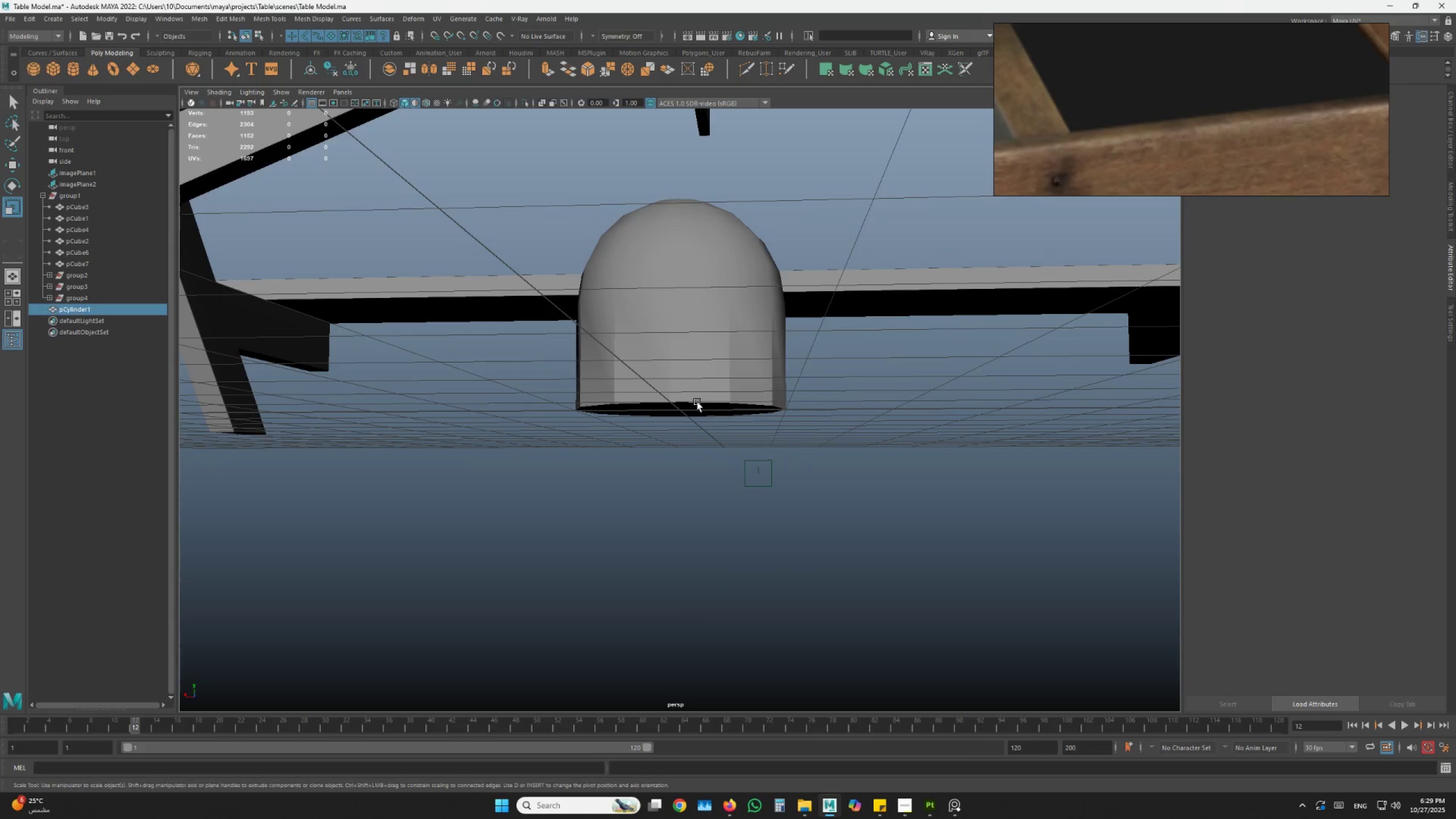 
key(Alt+AltLeft)
 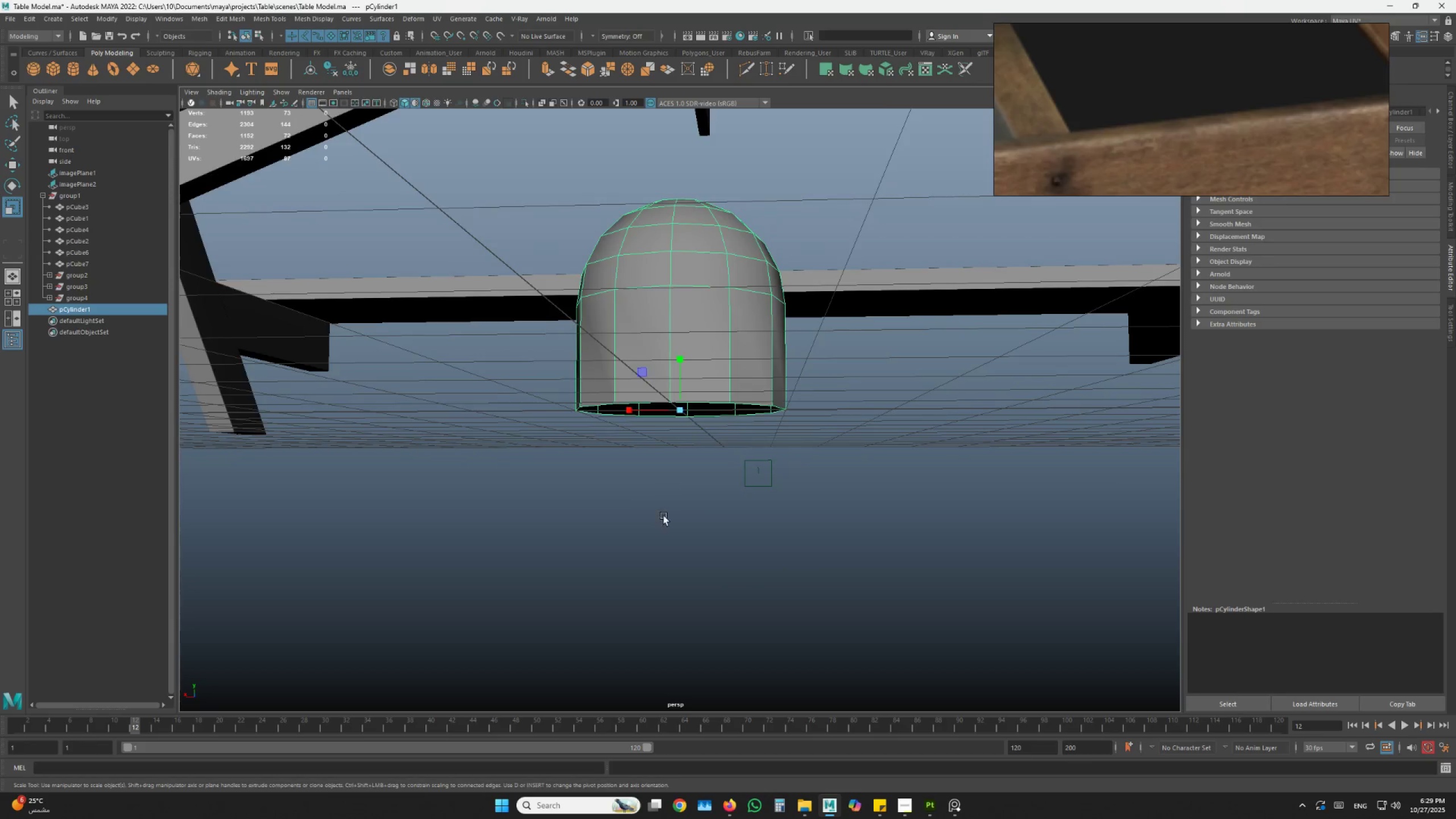 
left_click_drag(start_coordinate=[660, 528], to_coordinate=[661, 544])
 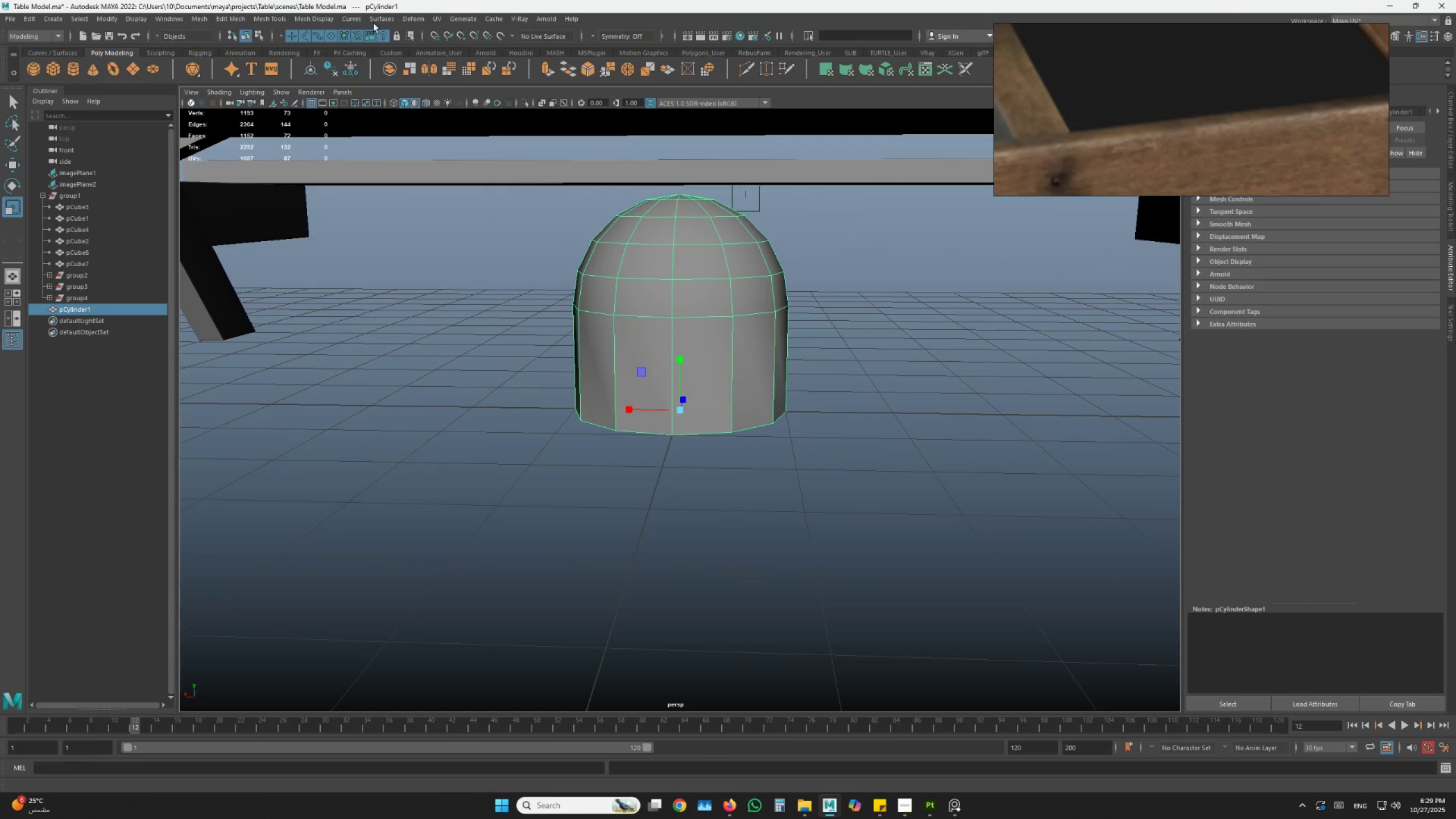 
left_click([325, 20])
 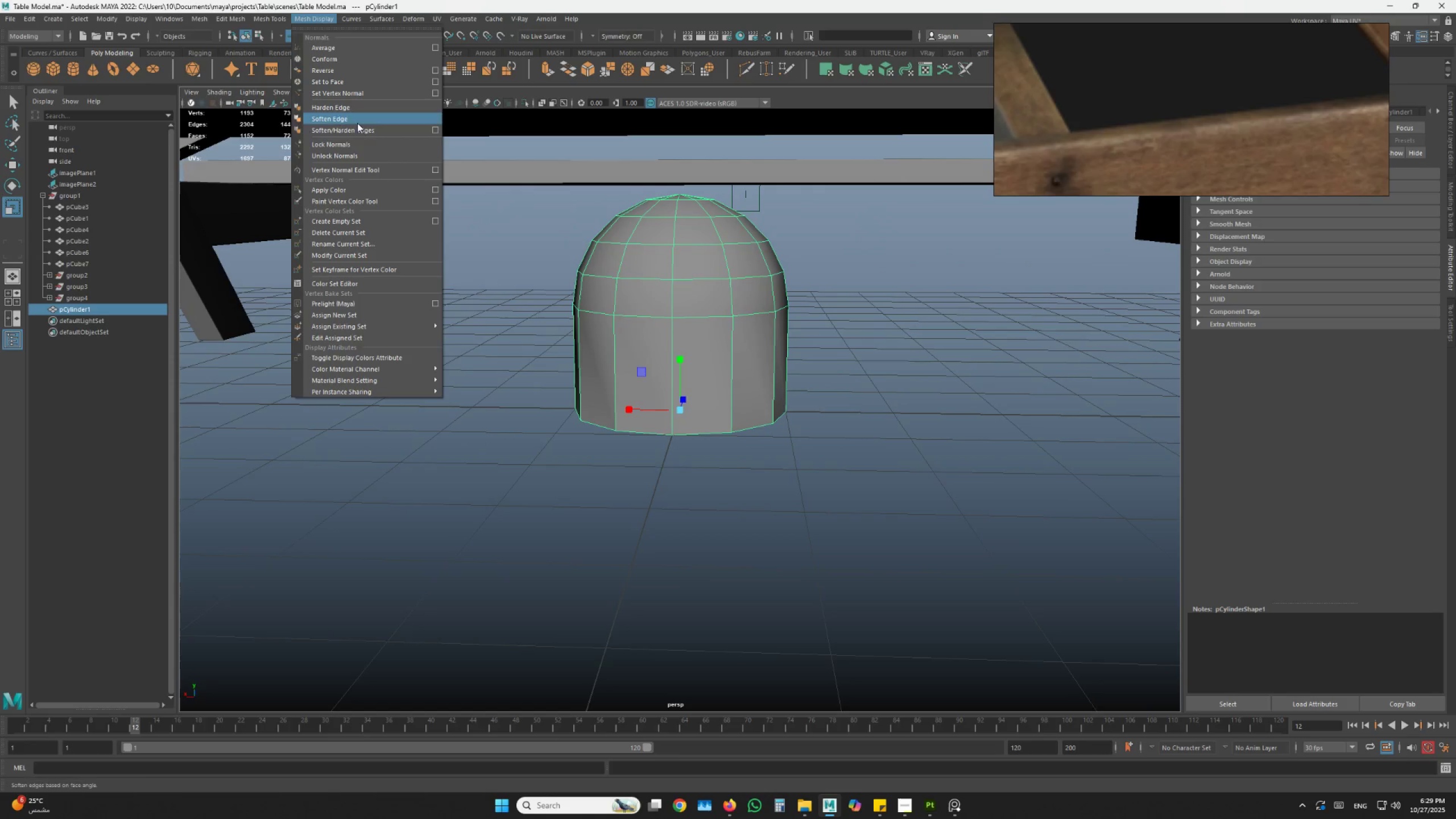 
left_click([358, 126])
 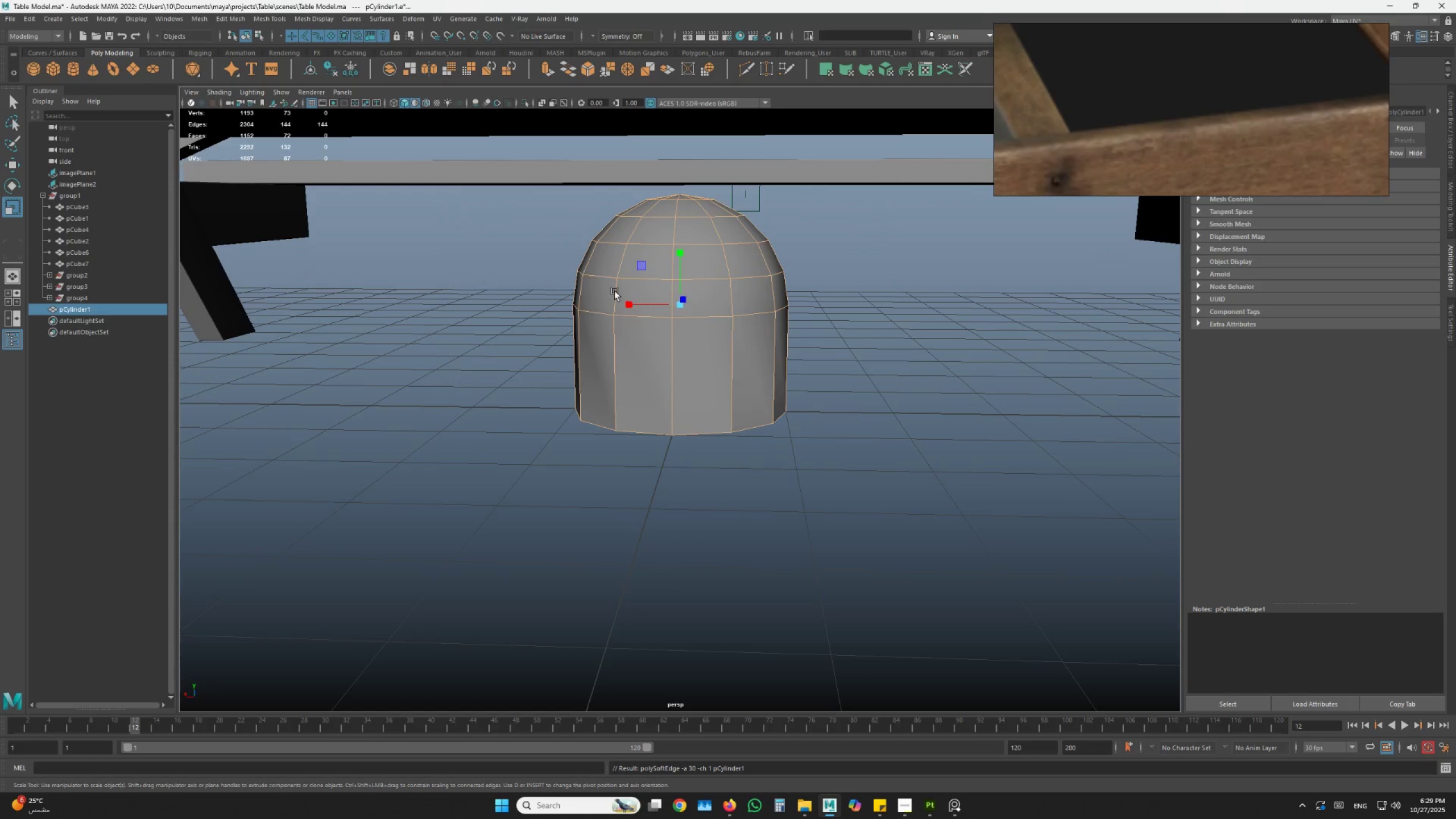 
left_click([640, 307])
 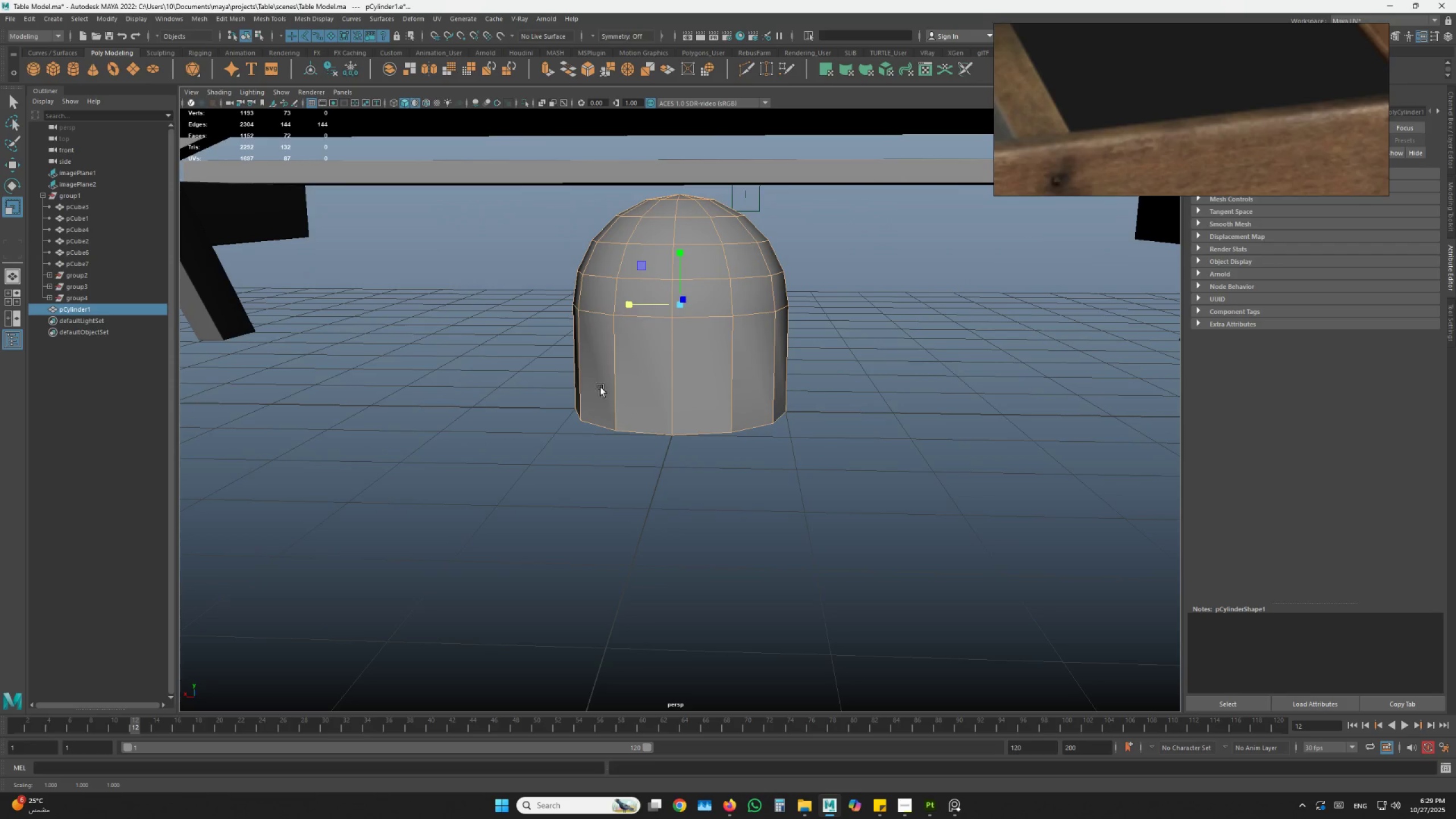 
hold_key(key=AltLeft, duration=0.44)
left_click_drag(start_coordinate=[610, 406], to_coordinate=[694, 402])
 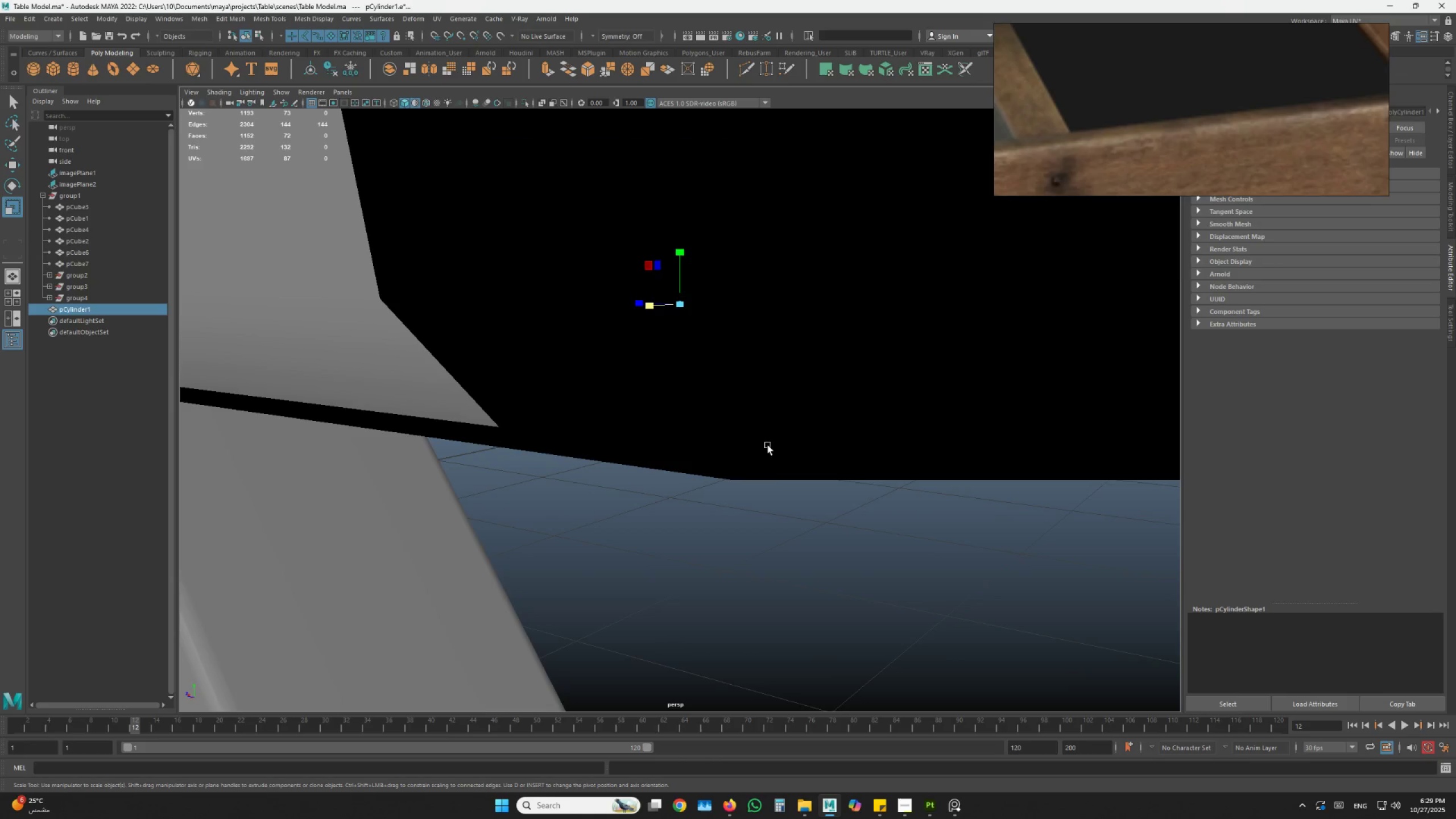 
triple_click([767, 443])
 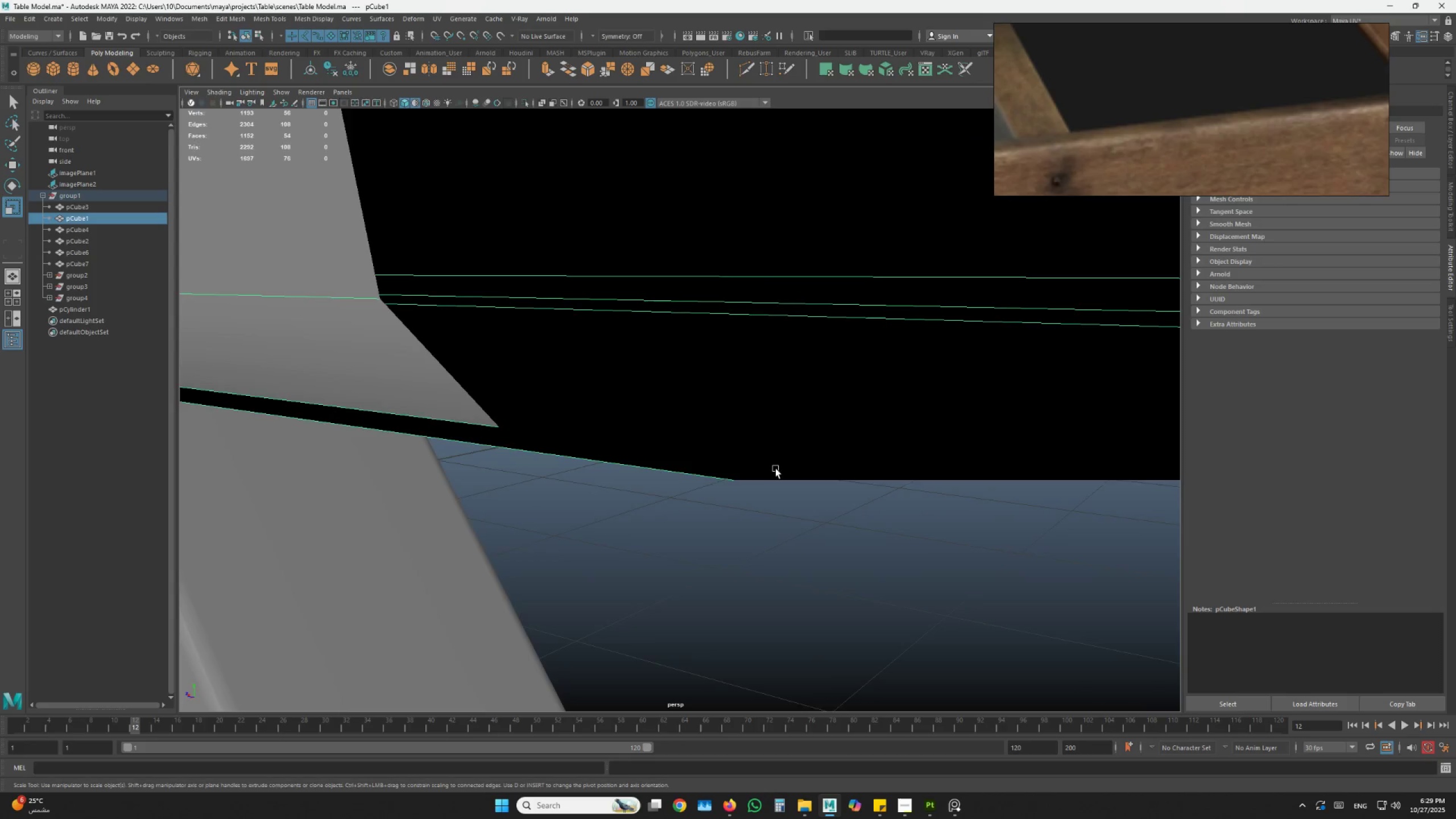 
hold_key(key=AltLeft, duration=1.14)
left_click_drag(start_coordinate=[751, 478], to_coordinate=[687, 472])
 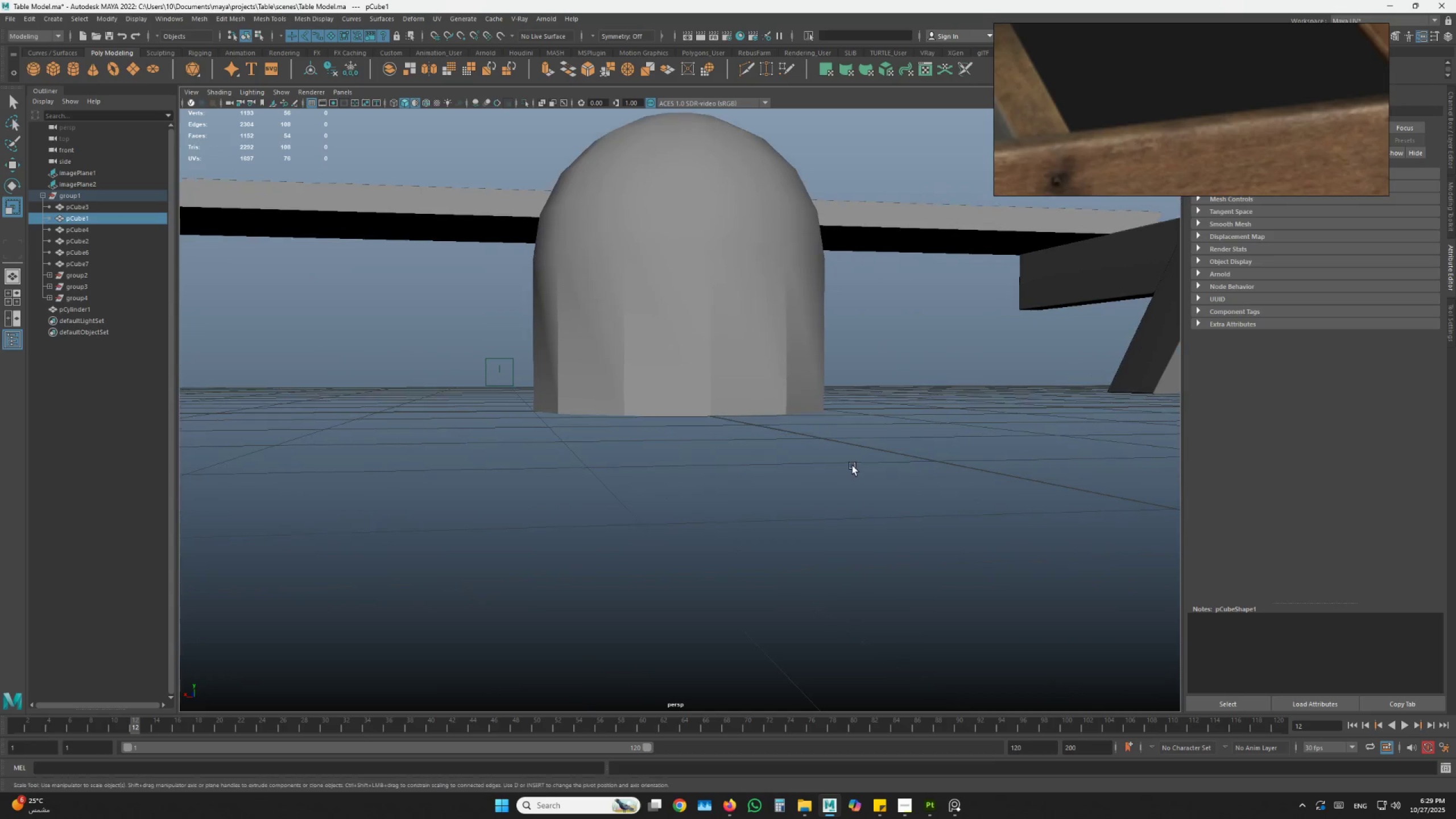 
left_click_drag(start_coordinate=[793, 458], to_coordinate=[768, 457])
 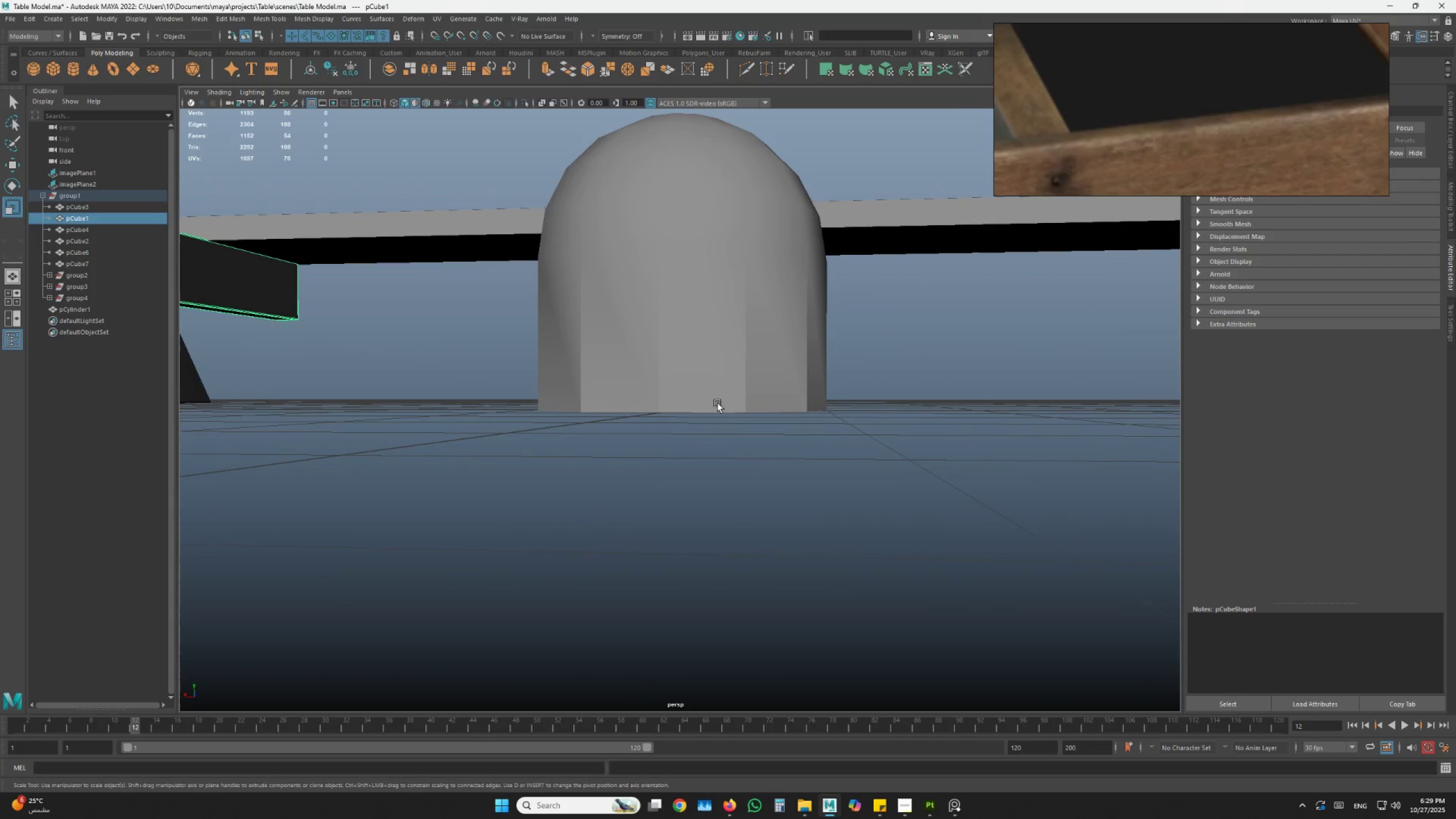 
hold_key(key=AltLeft, duration=7.56)
double_click([700, 355])
 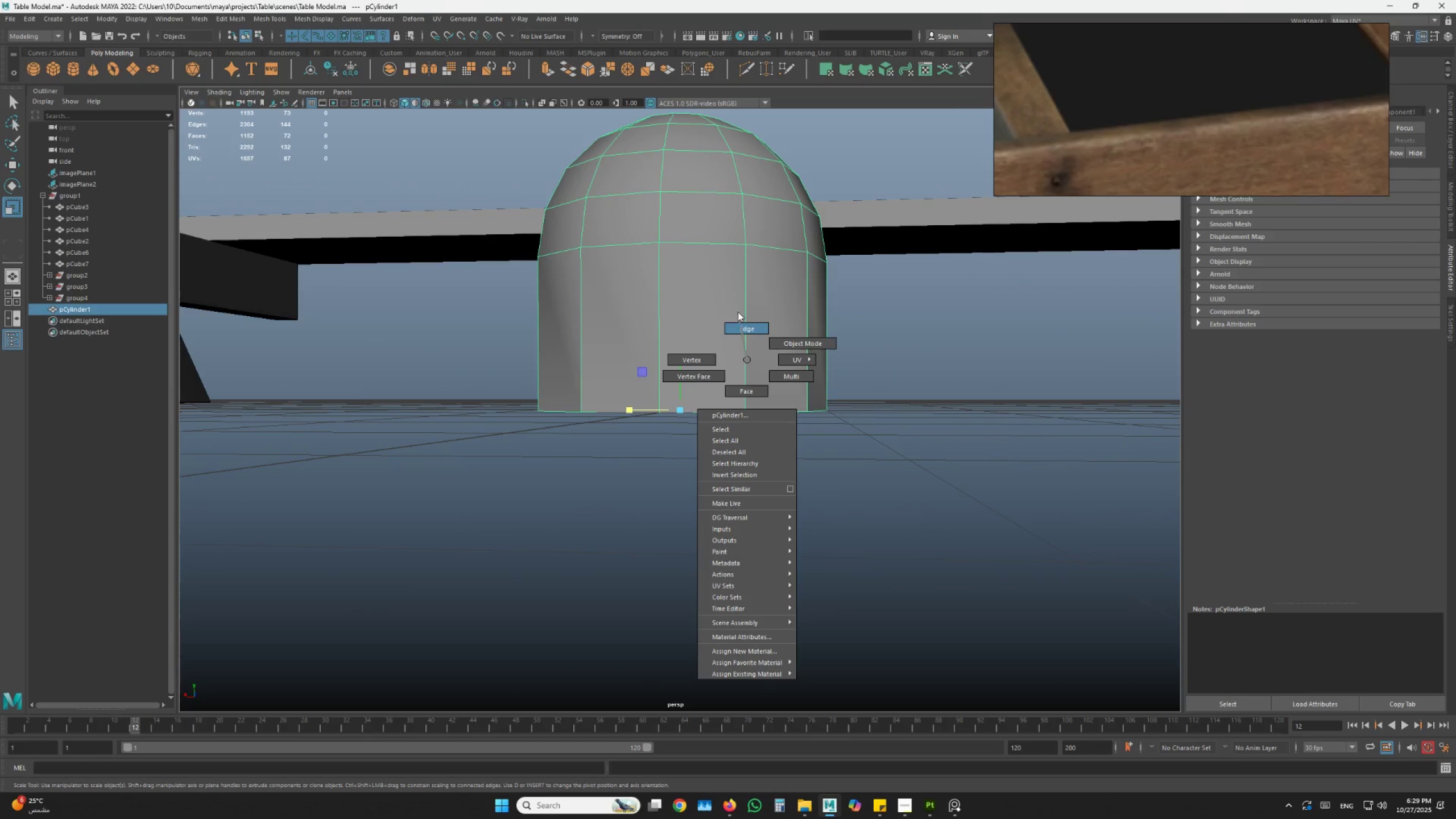 
left_click_drag(start_coordinate=[886, 344], to_coordinate=[371, 426])
 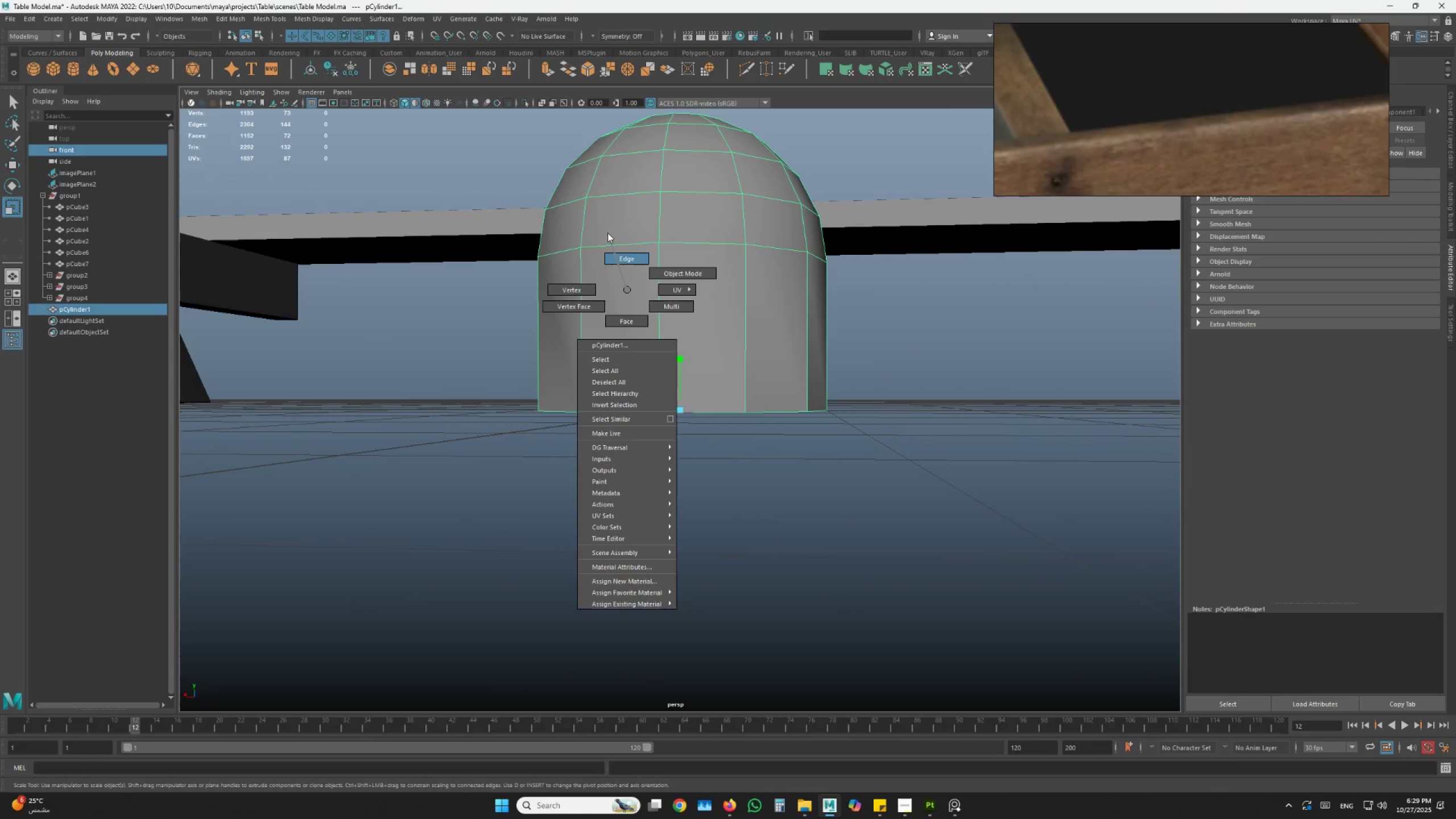 
left_click_drag(start_coordinate=[896, 329], to_coordinate=[406, 468])
 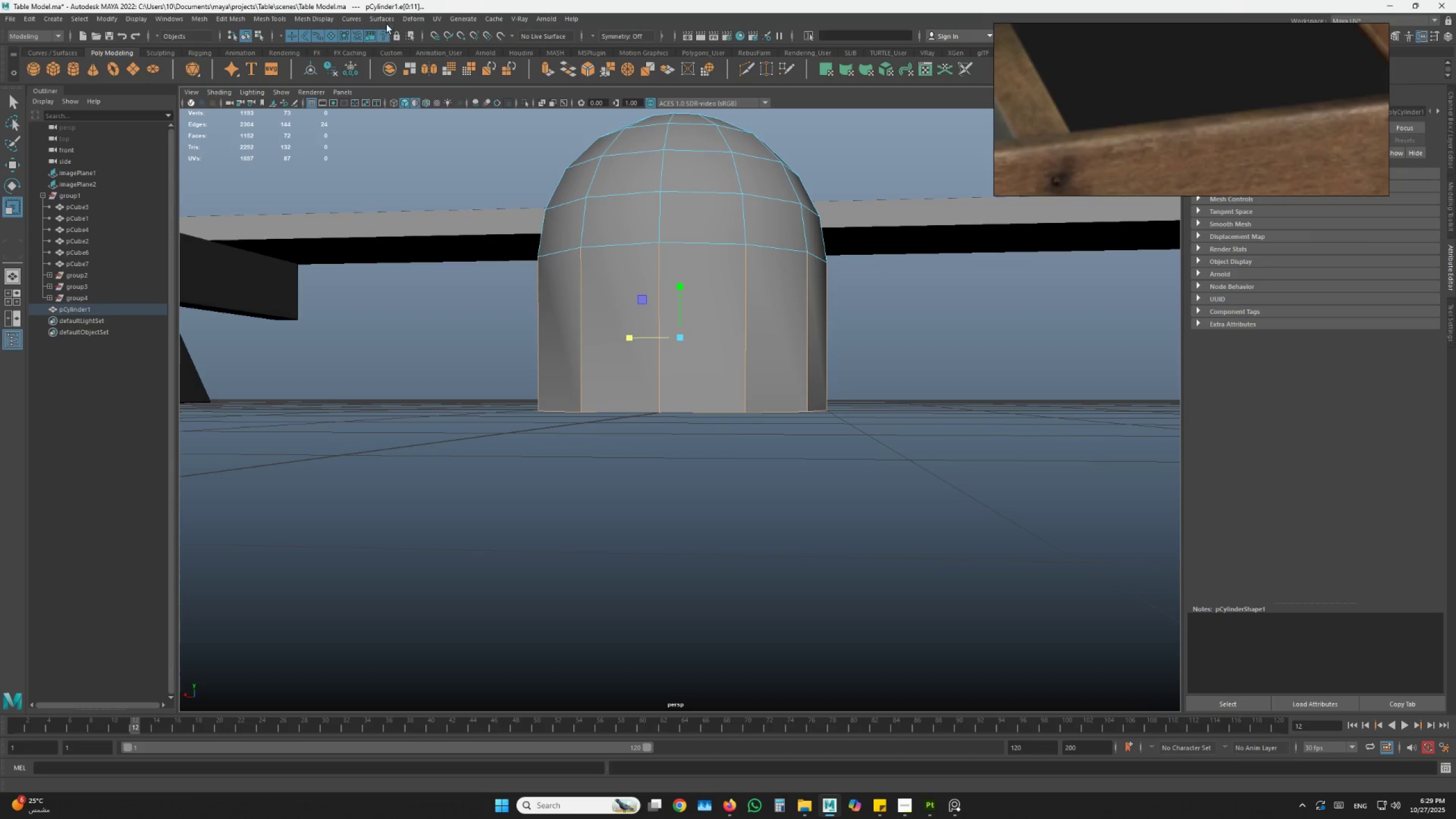 
left_click([324, 20])
 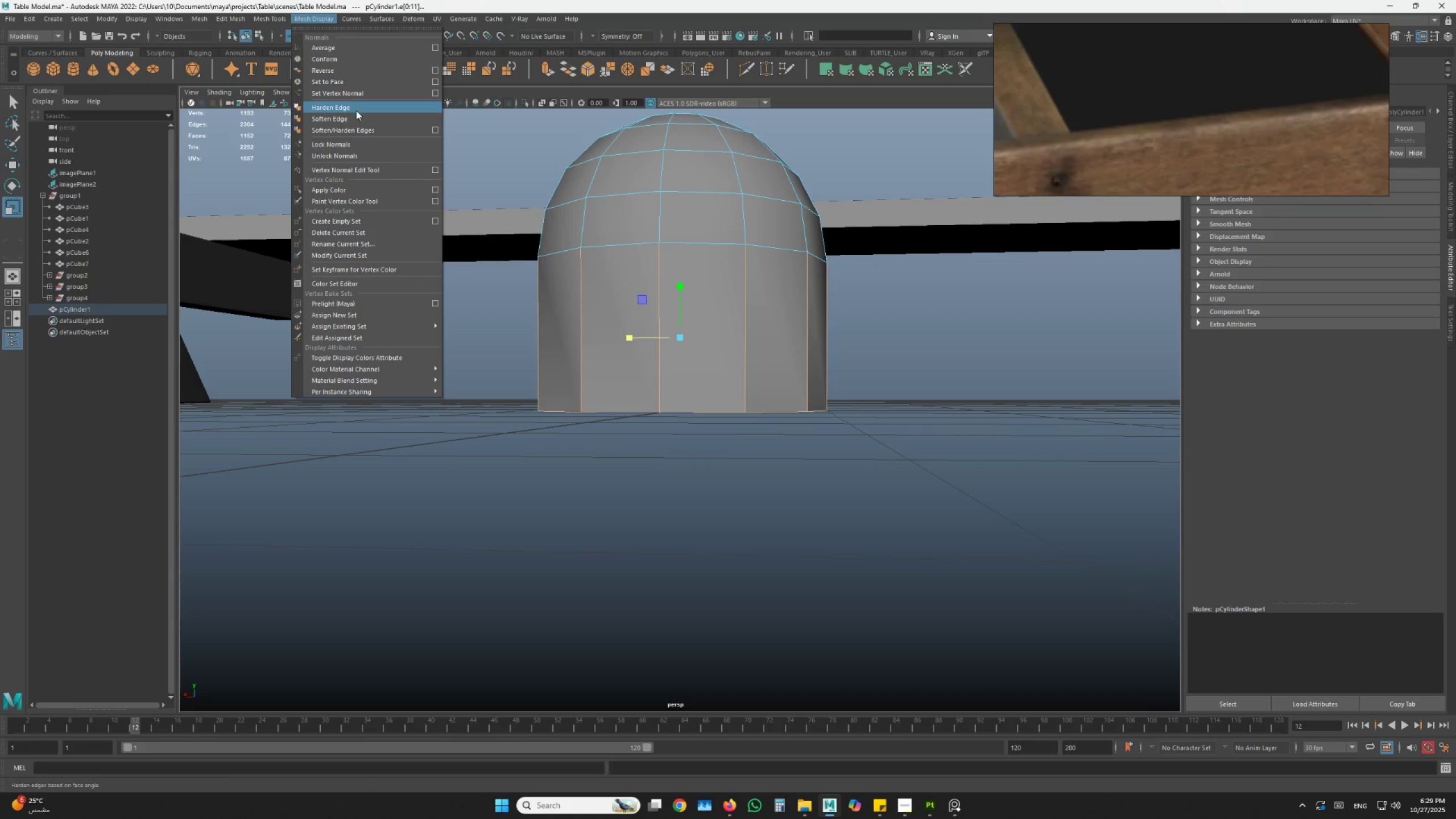 
left_click([358, 117])
 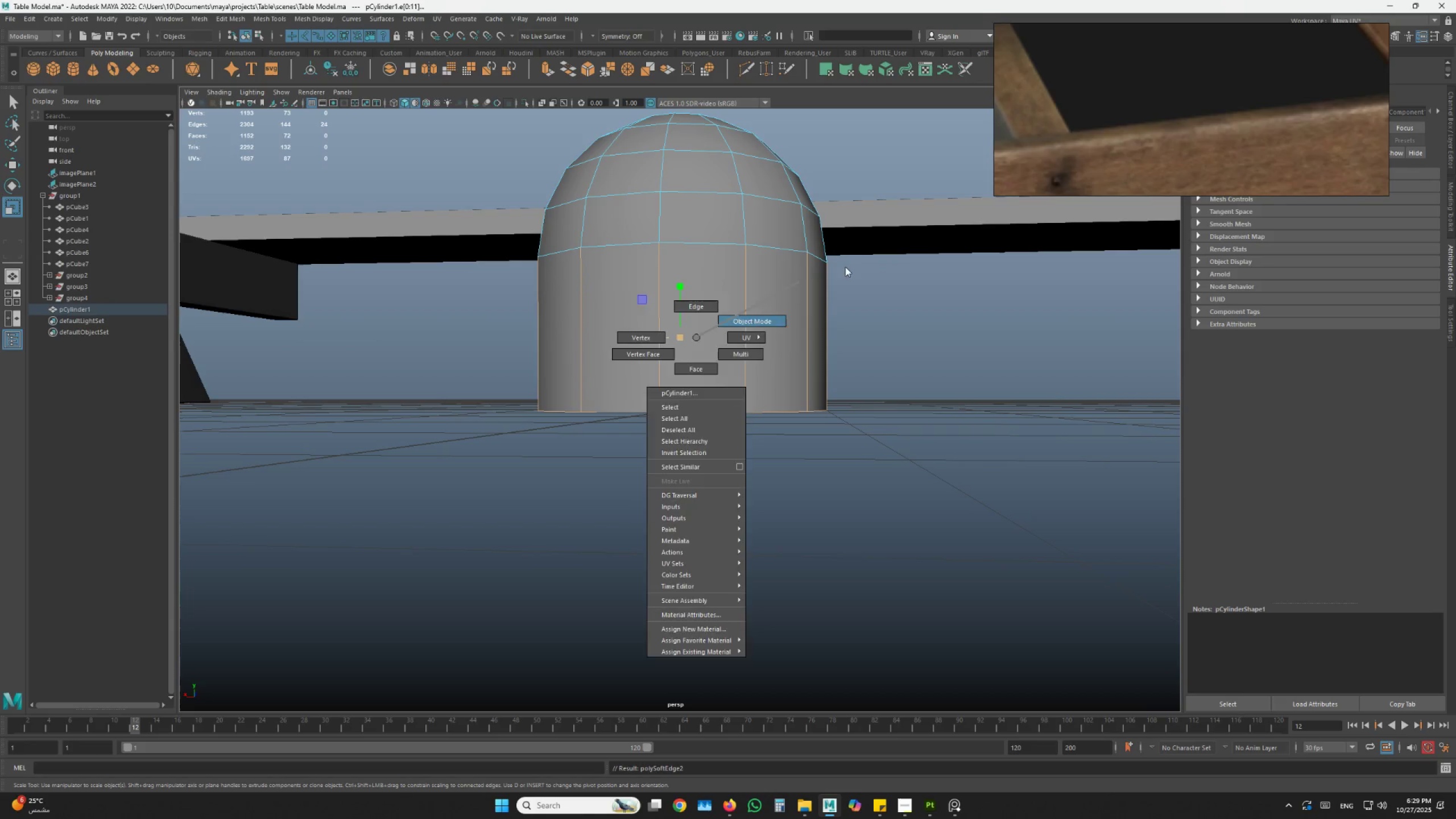 
hold_key(key=AltLeft, duration=1.44)
left_click_drag(start_coordinate=[777, 416], to_coordinate=[686, 437])
 